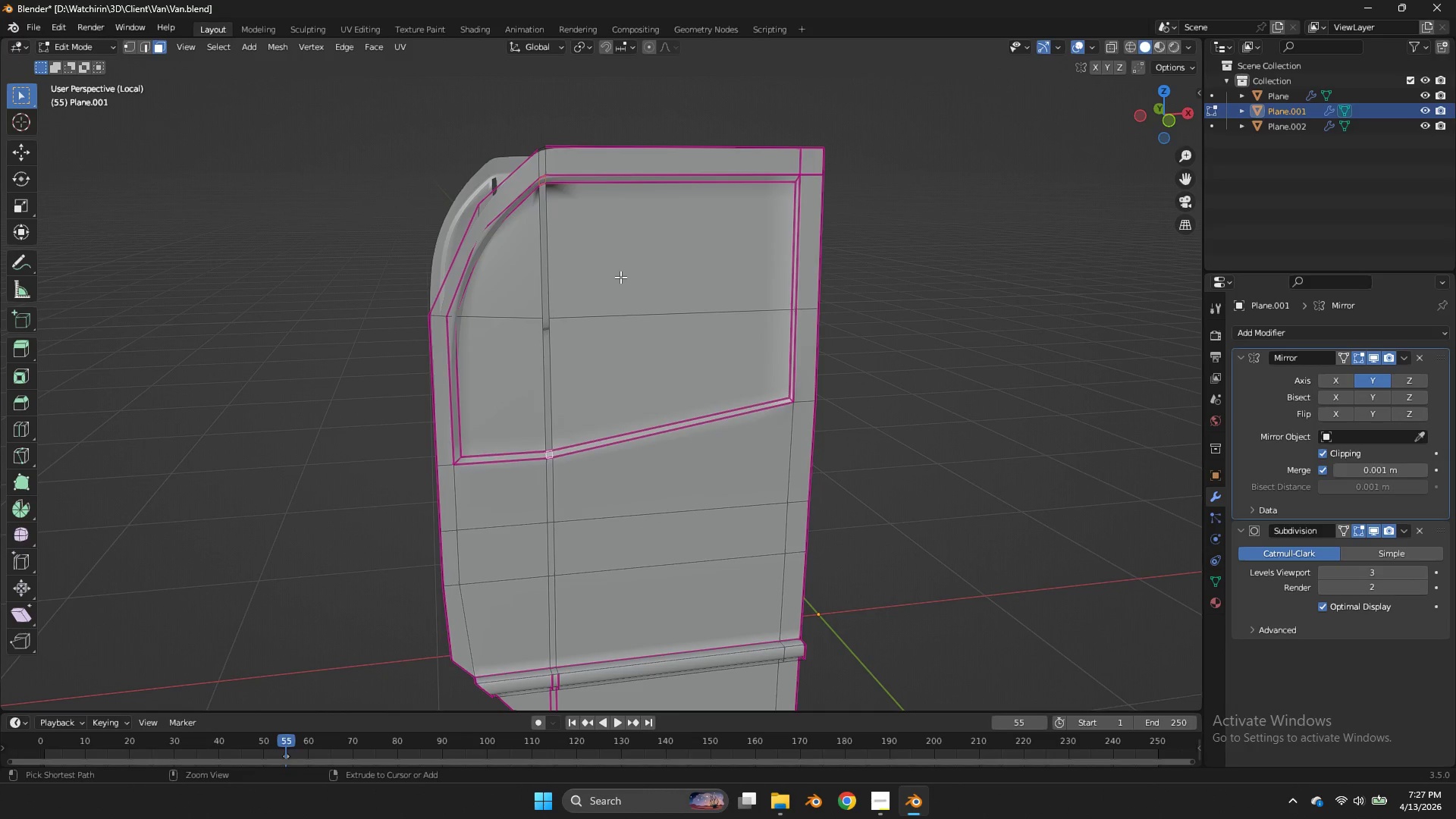 
key(Control+Z)
 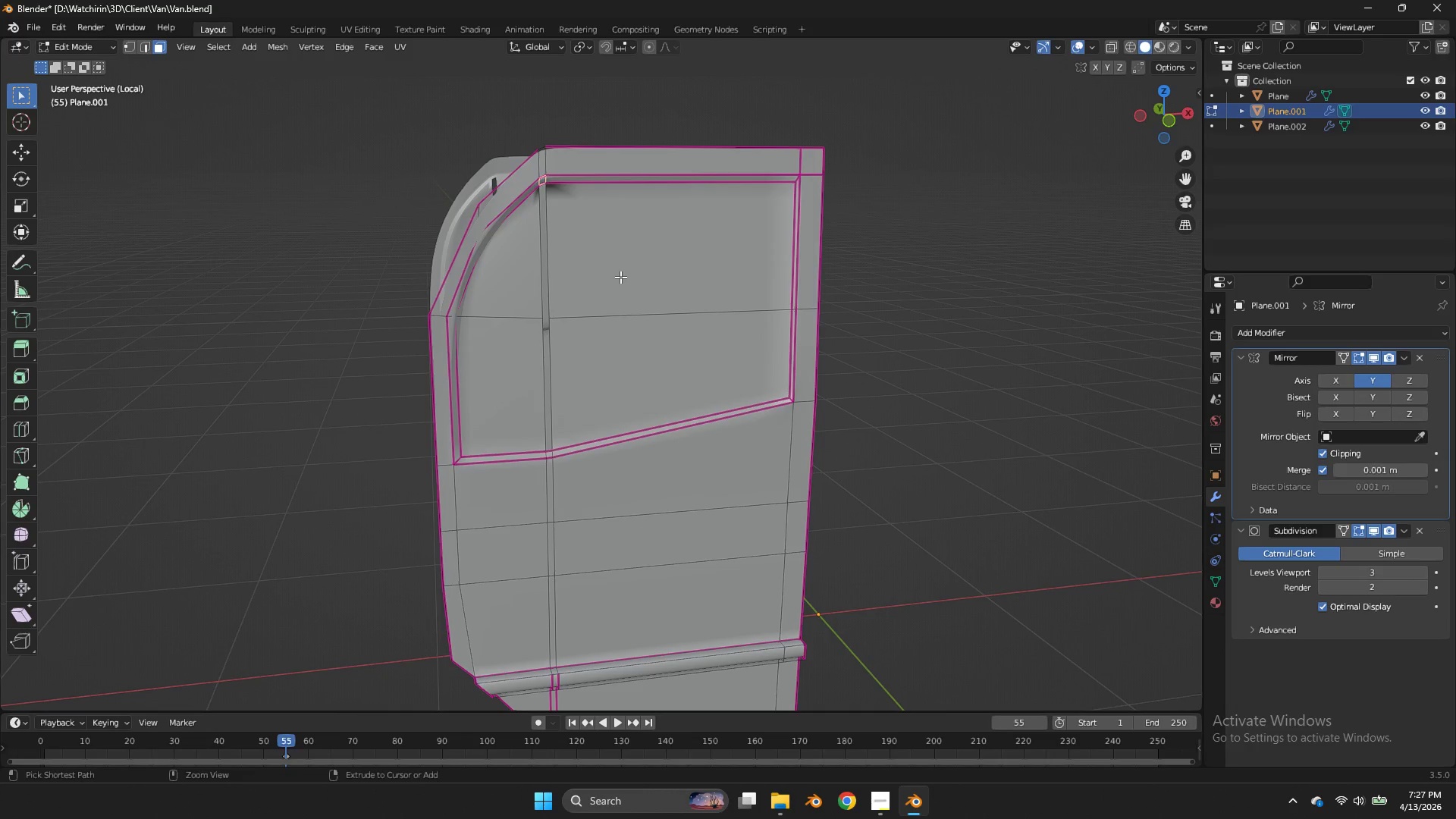 
key(Control+Z)
 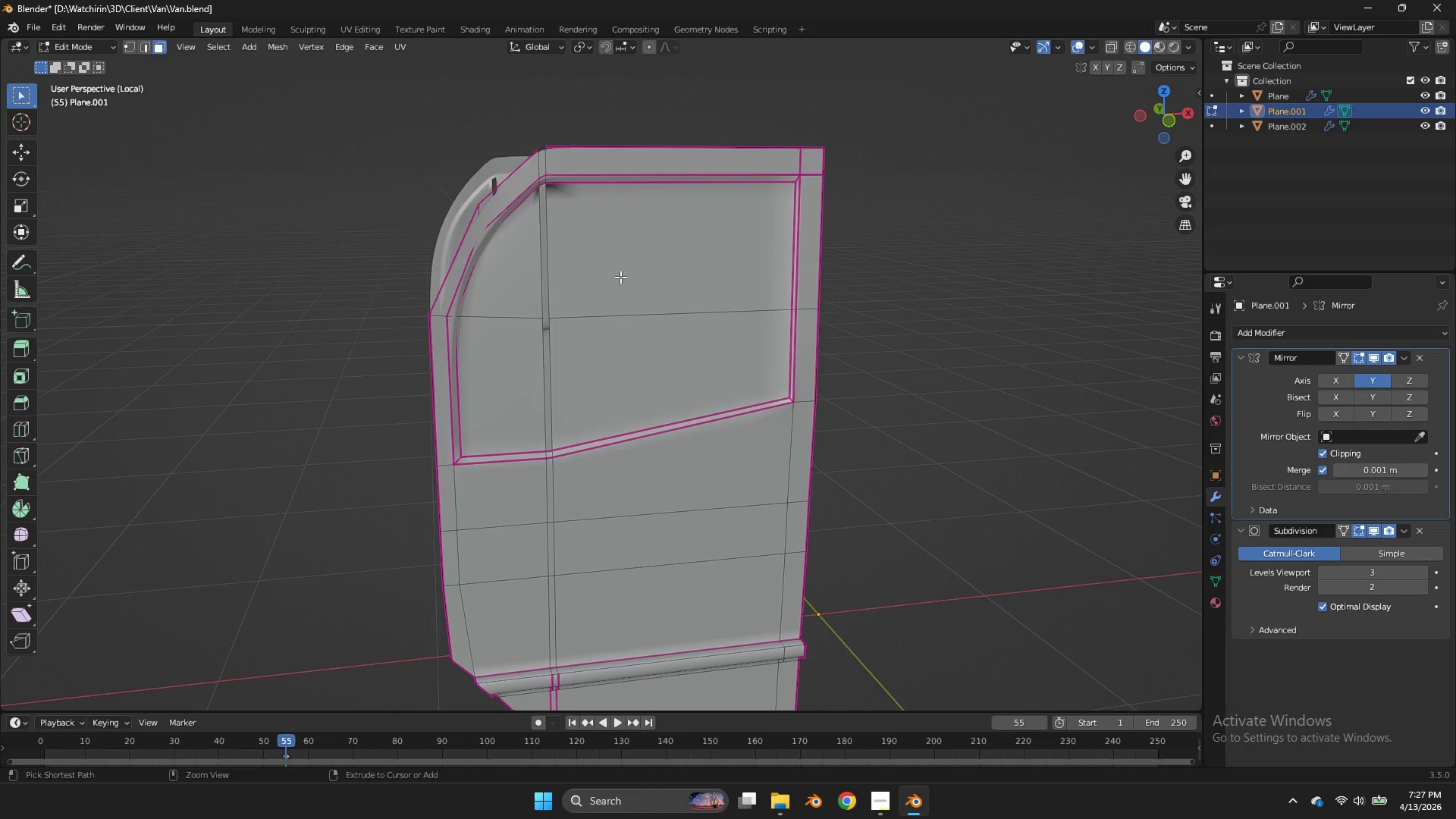 
key(Control+Z)
 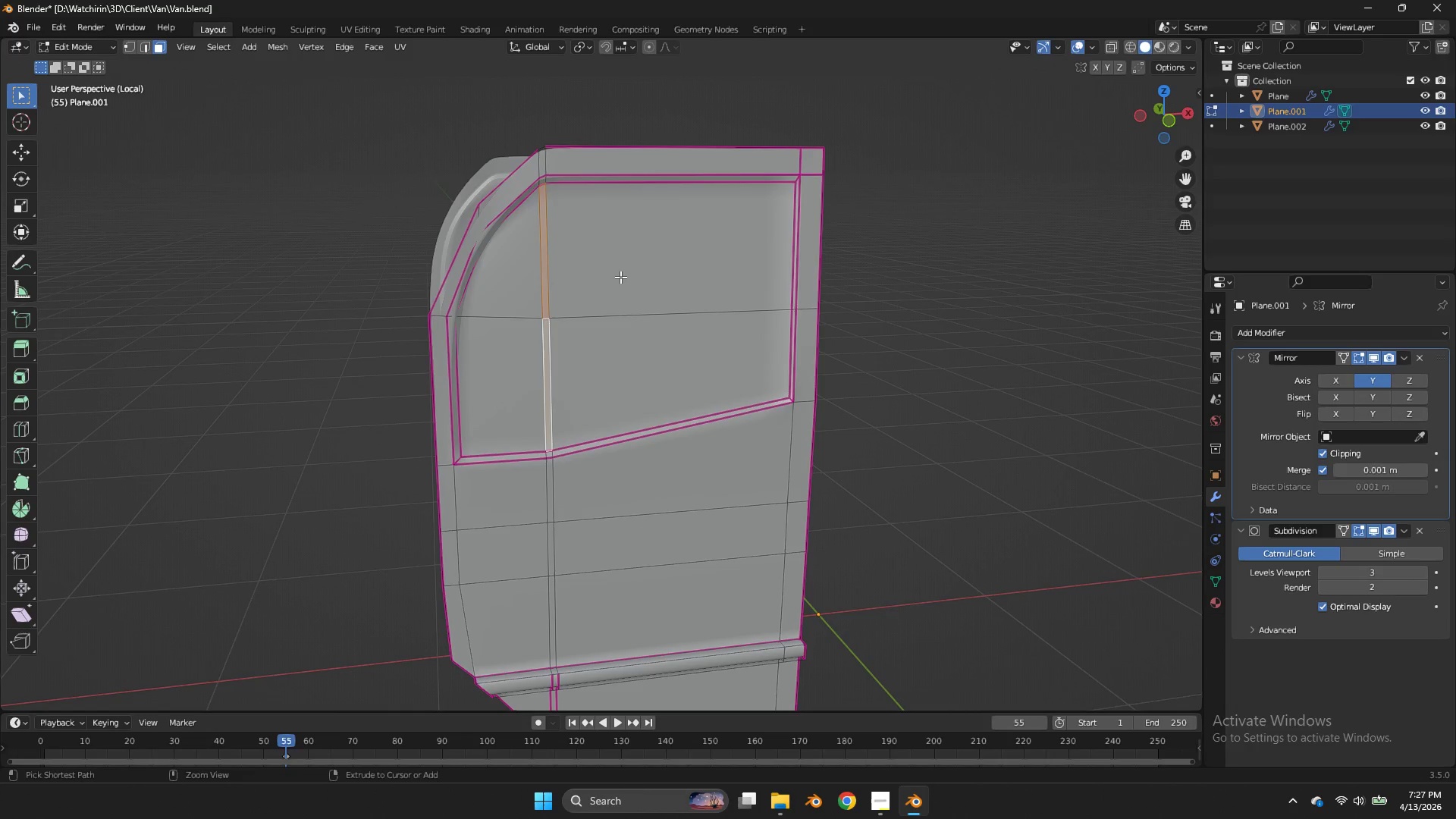 
key(Control+Z)
 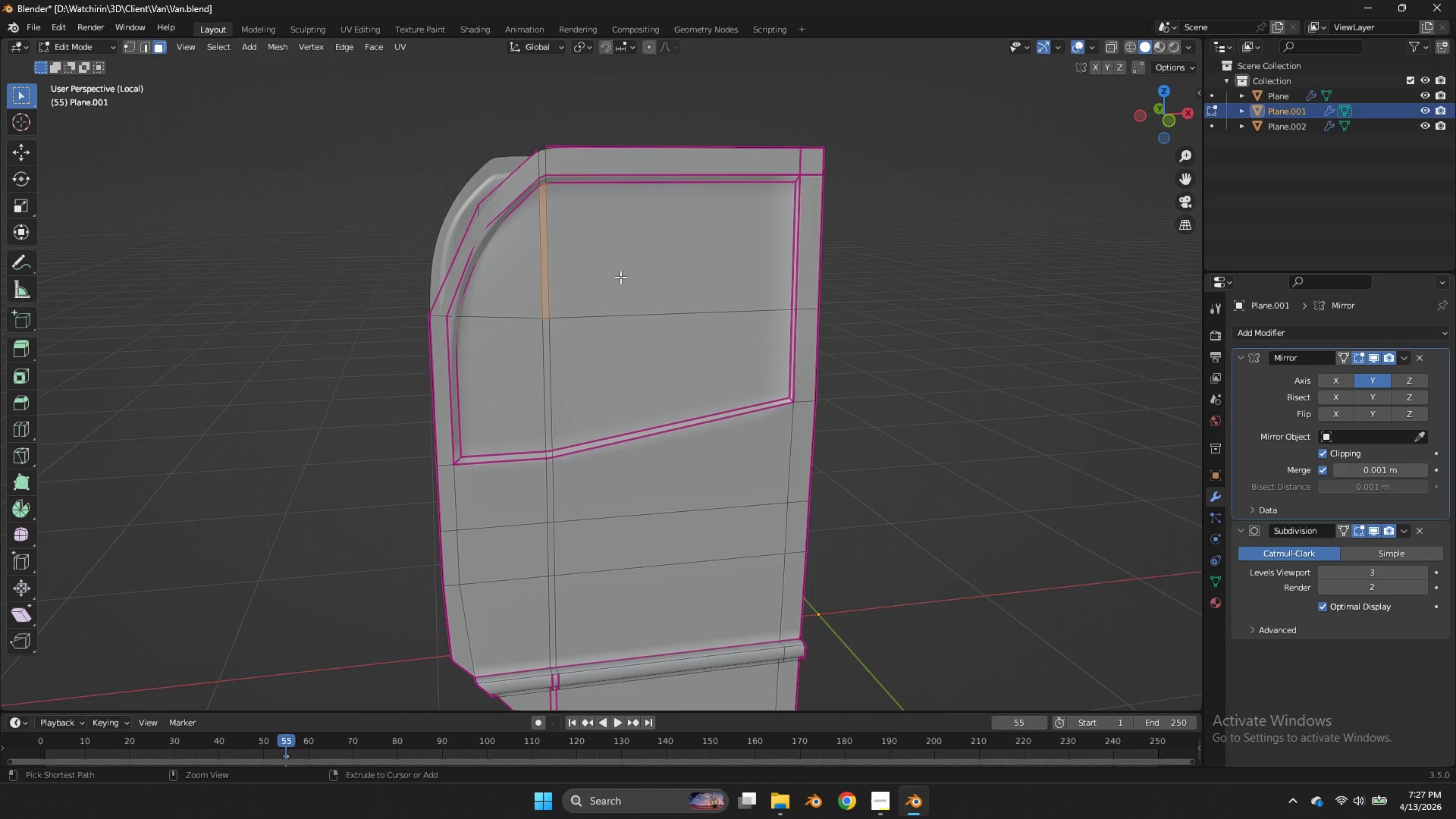 
key(Control+Z)
 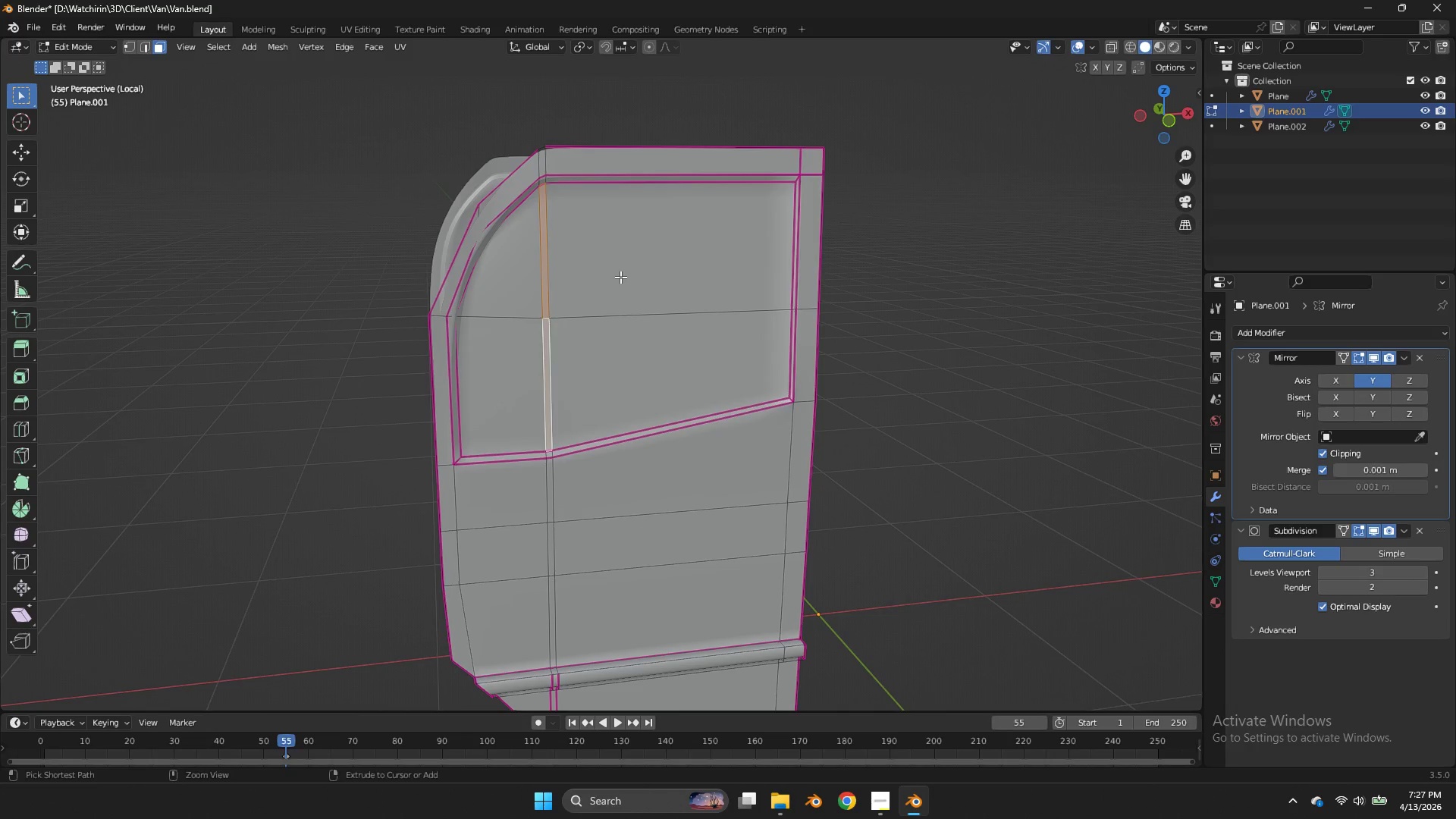 
key(Control+Z)
 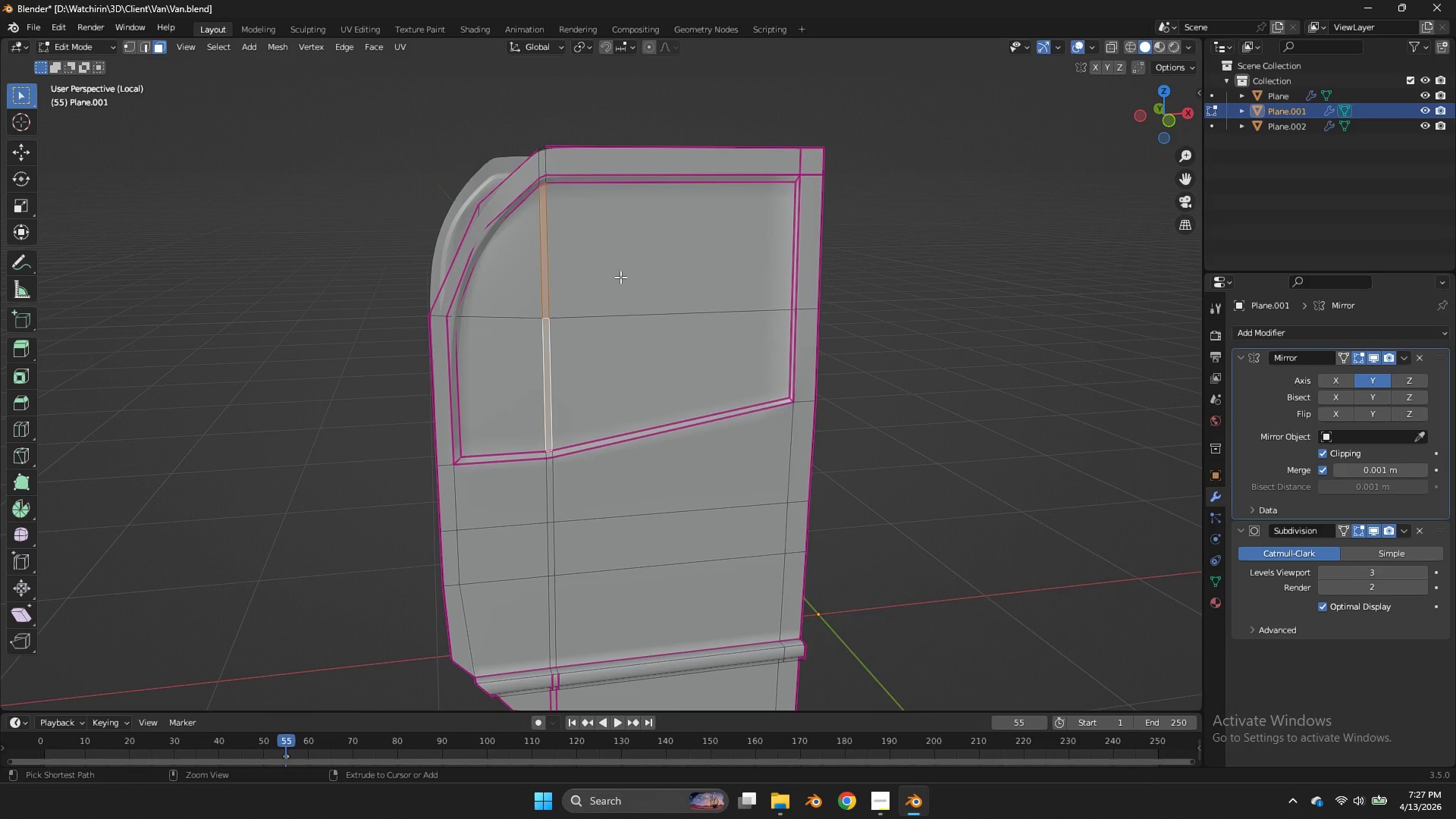 
key(Control+Z)
 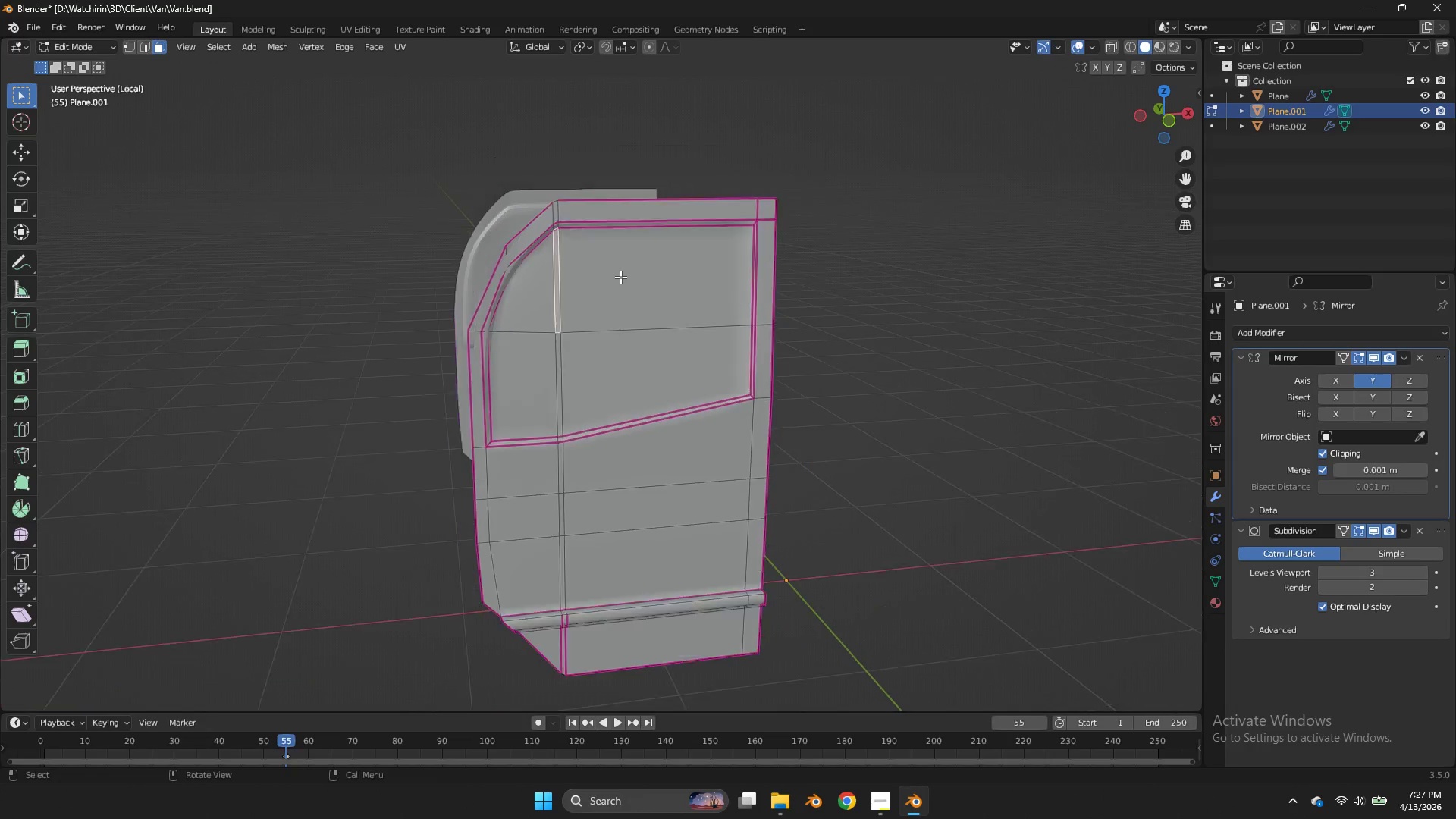 
key(Control+ControlLeft)
 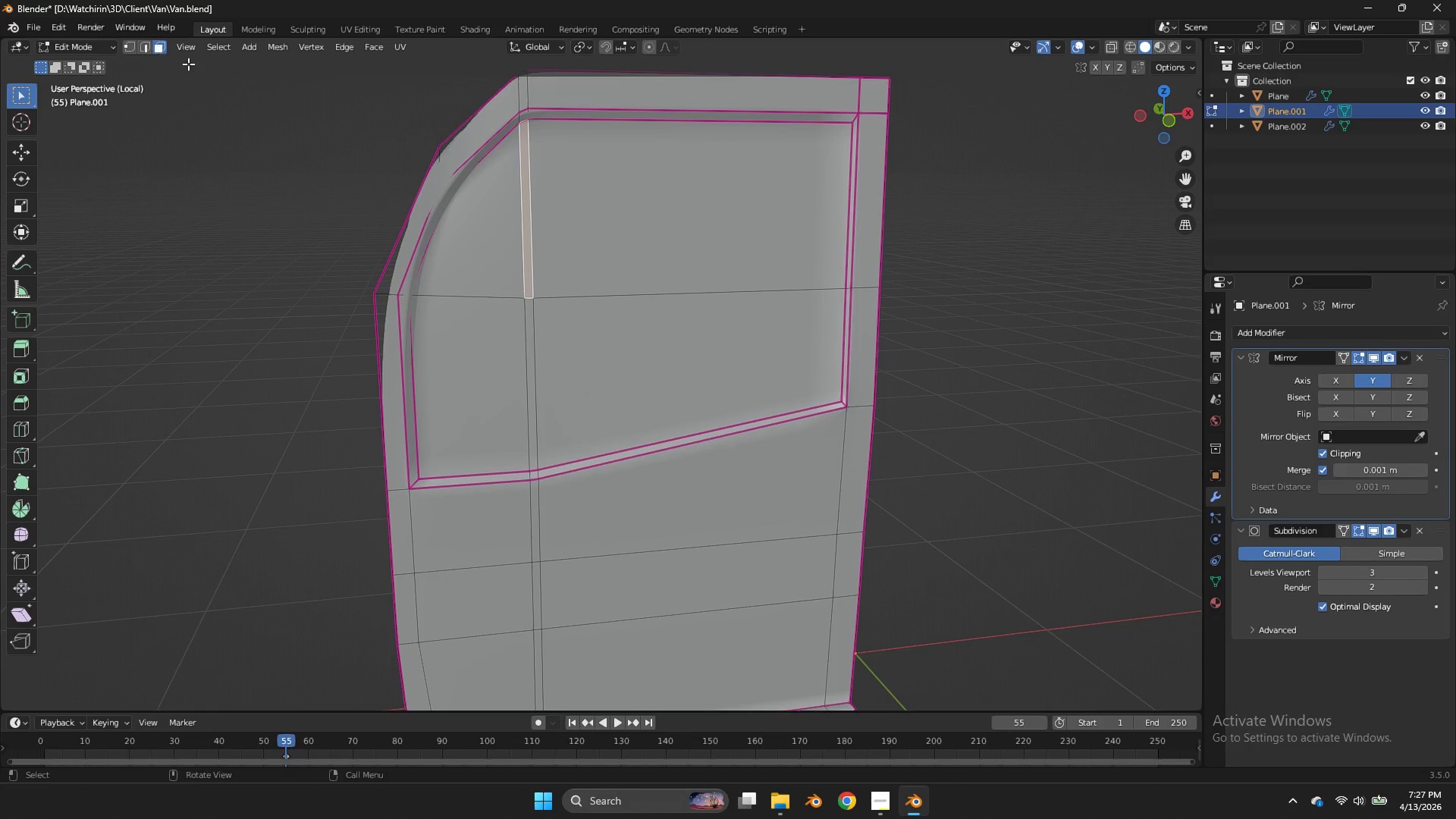 
scroll: coordinate [620, 277], scroll_direction: up, amount: 1.0
 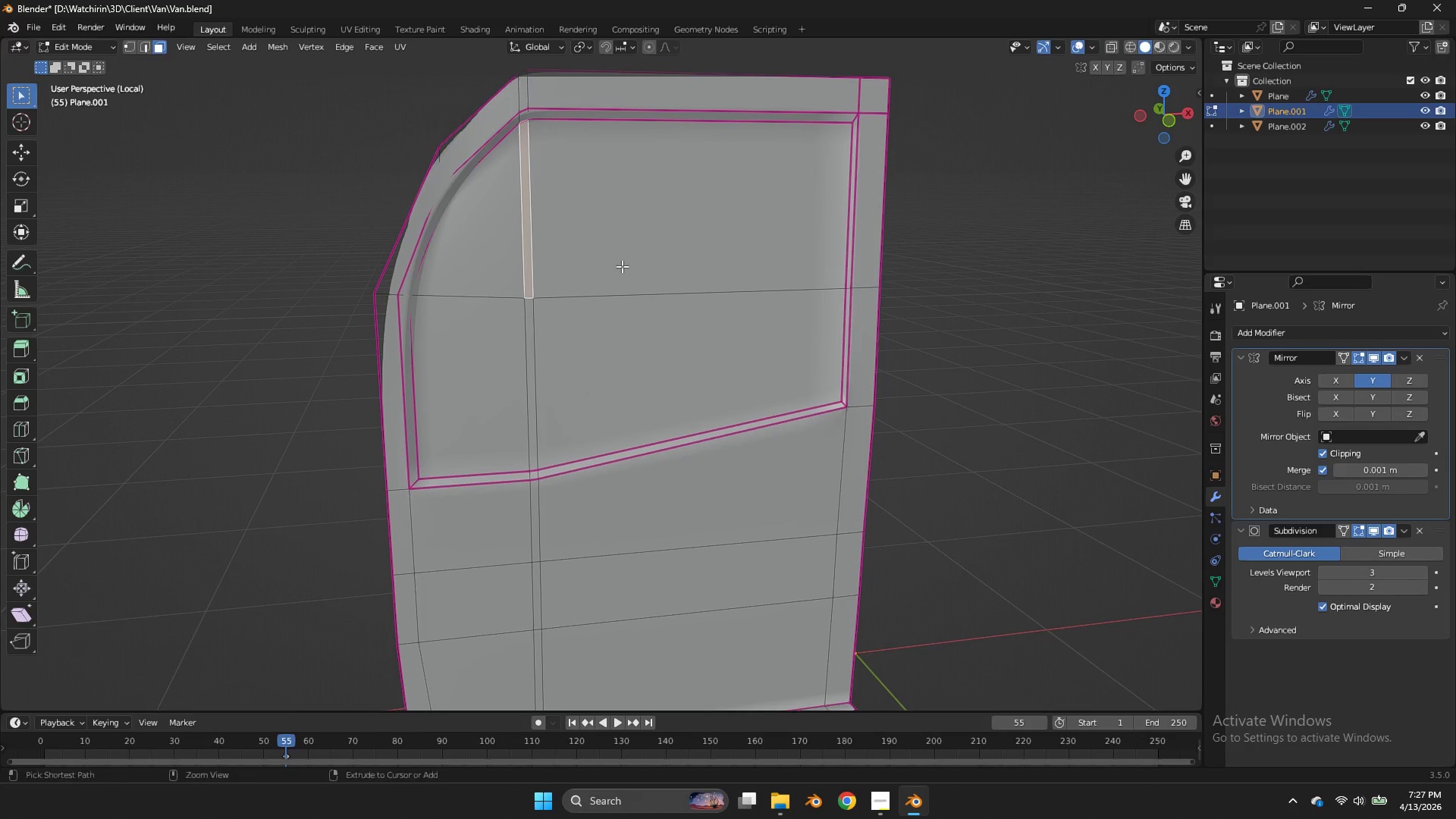 
double_click([425, 214])
 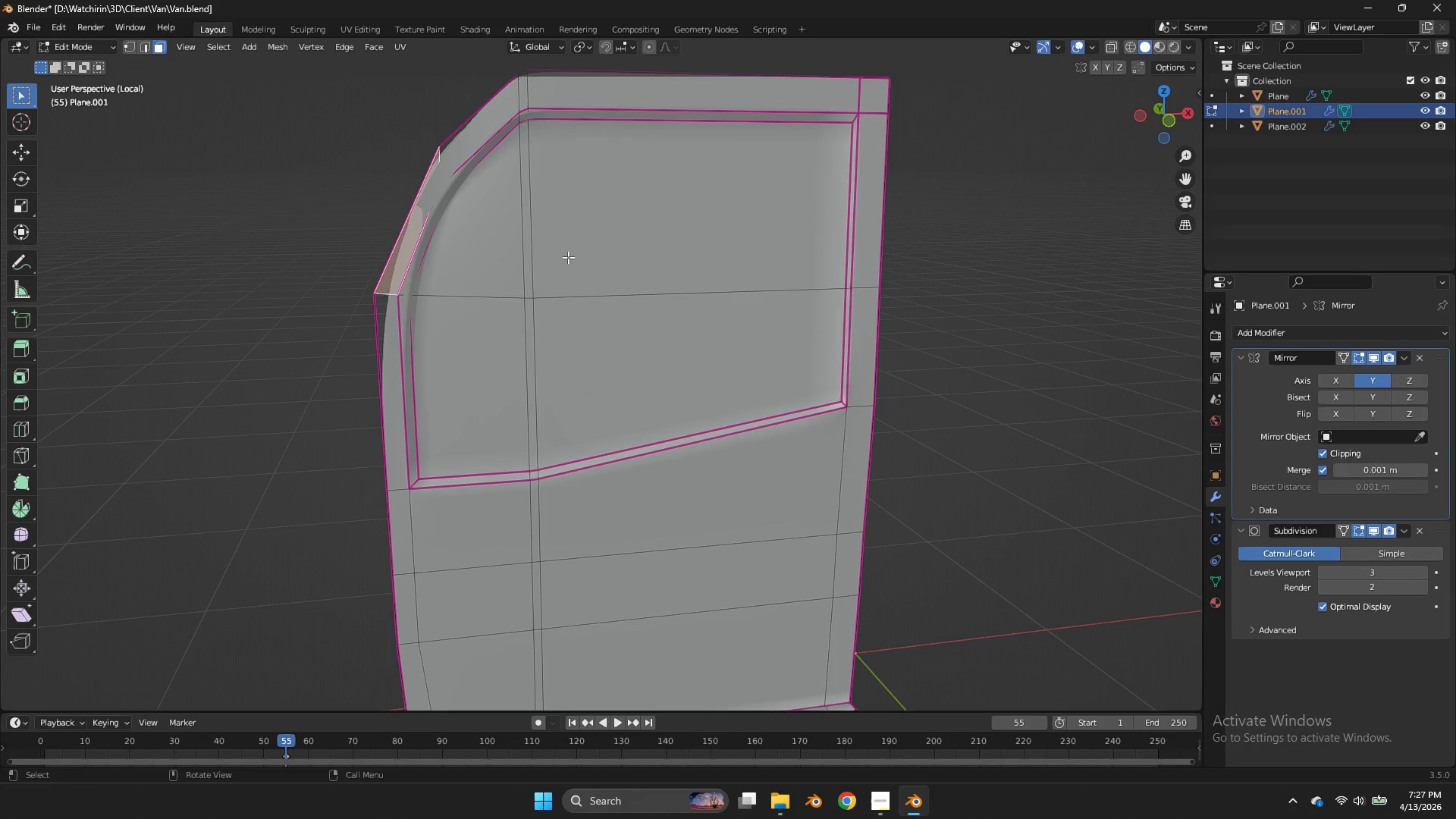 
triple_click([568, 257])
 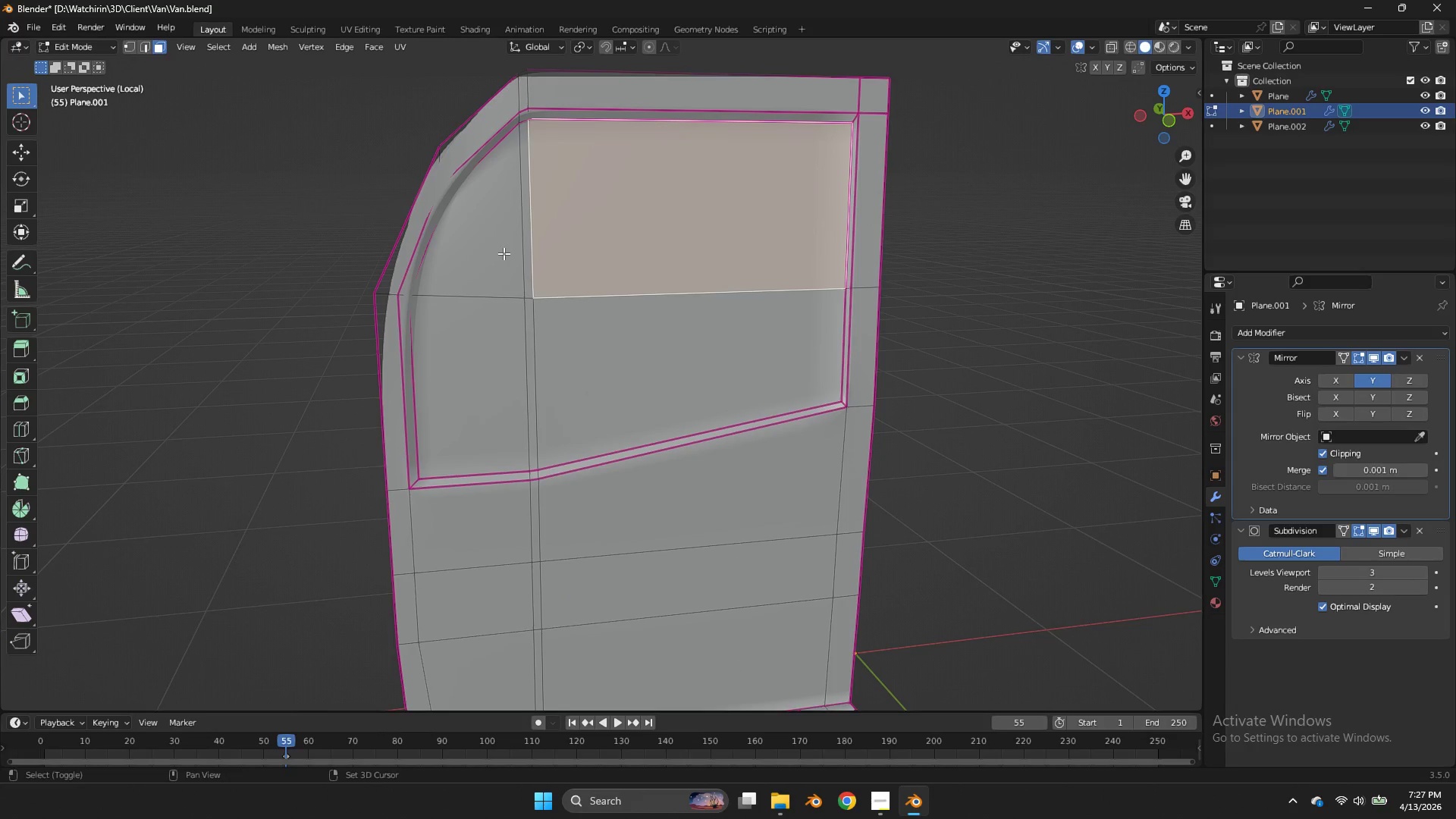 
hold_key(key=ShiftLeft, duration=1.44)
triple_click([487, 253])
 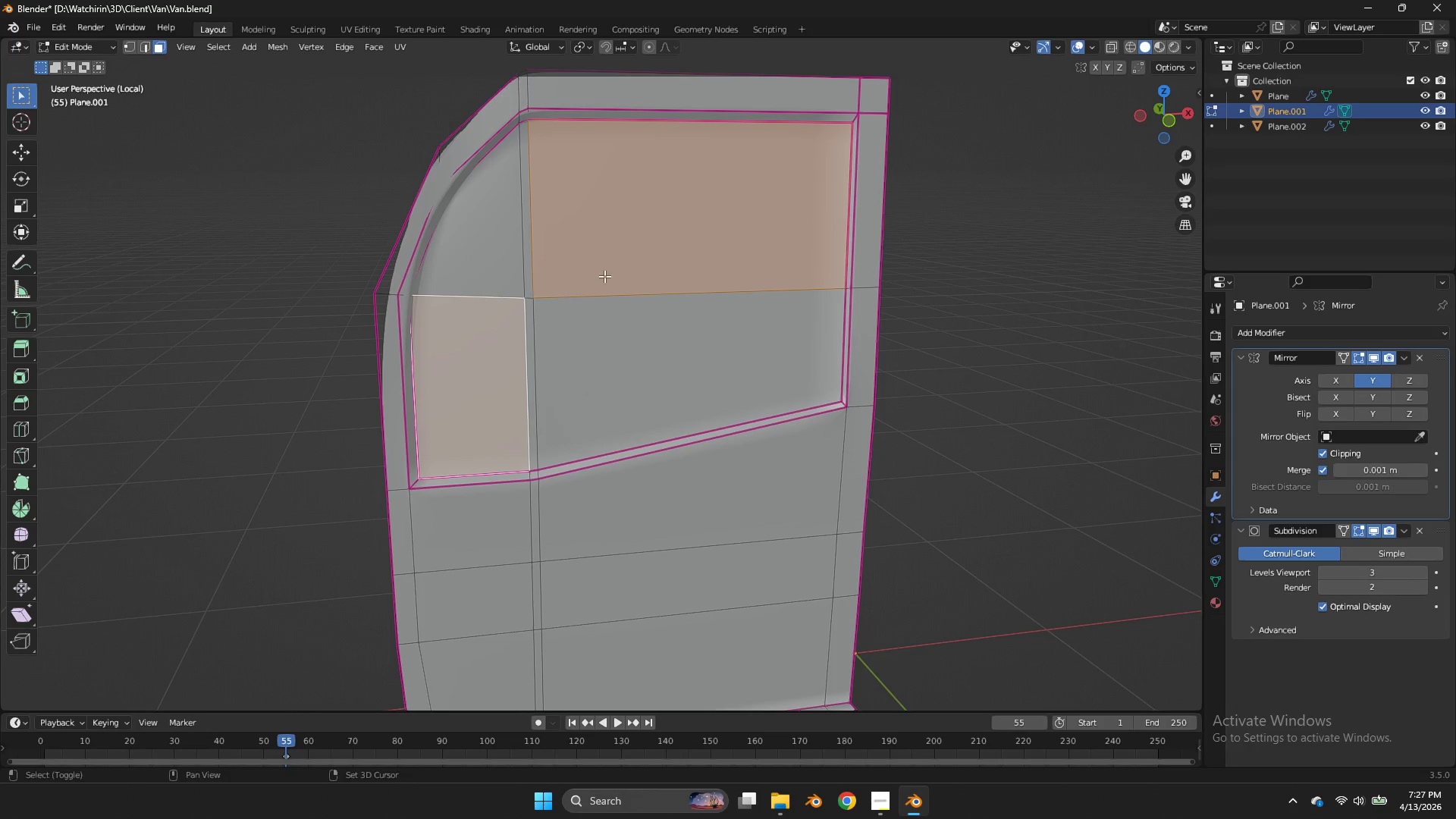 
triple_click([487, 253])
 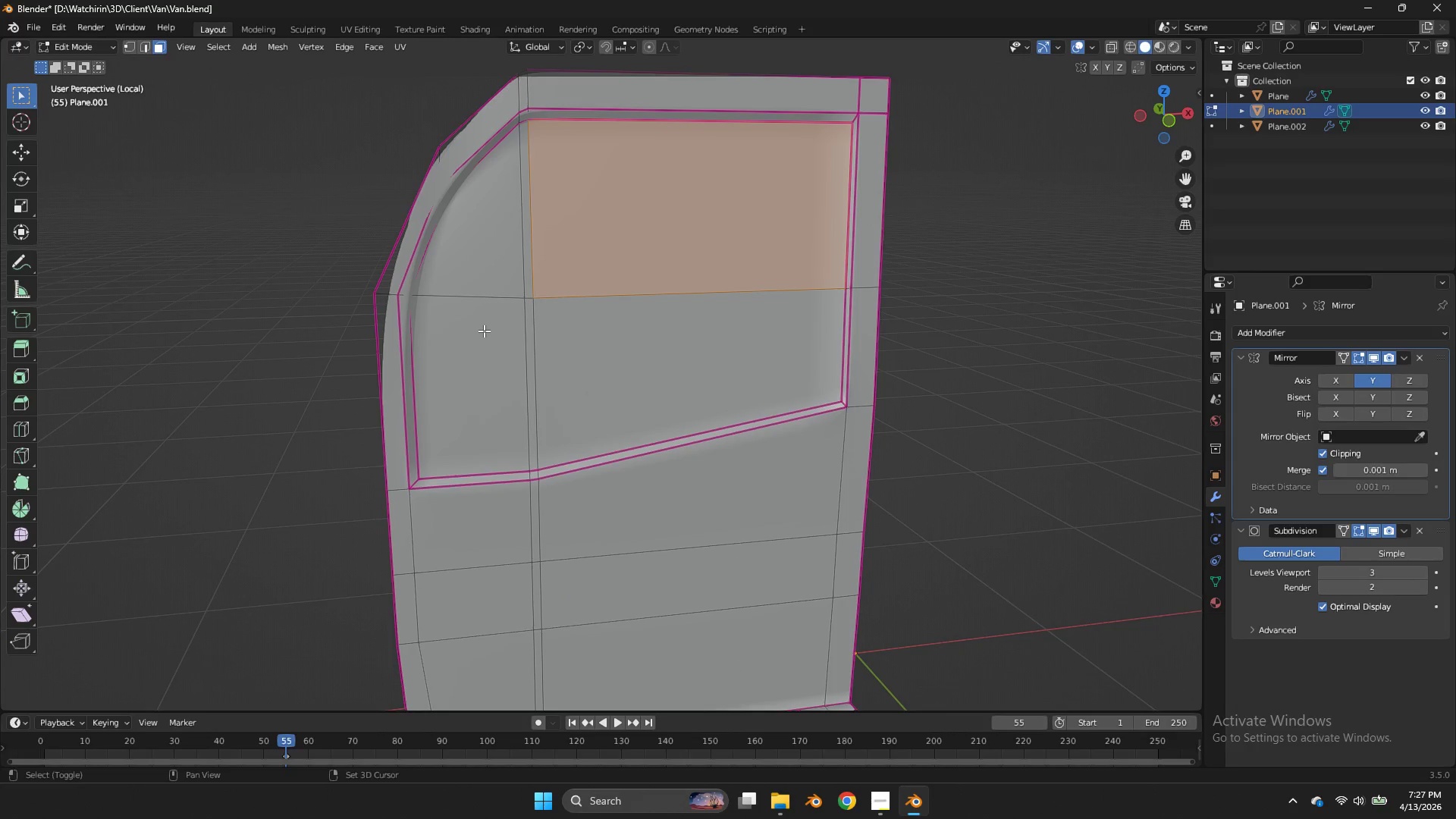 
triple_click([484, 331])
 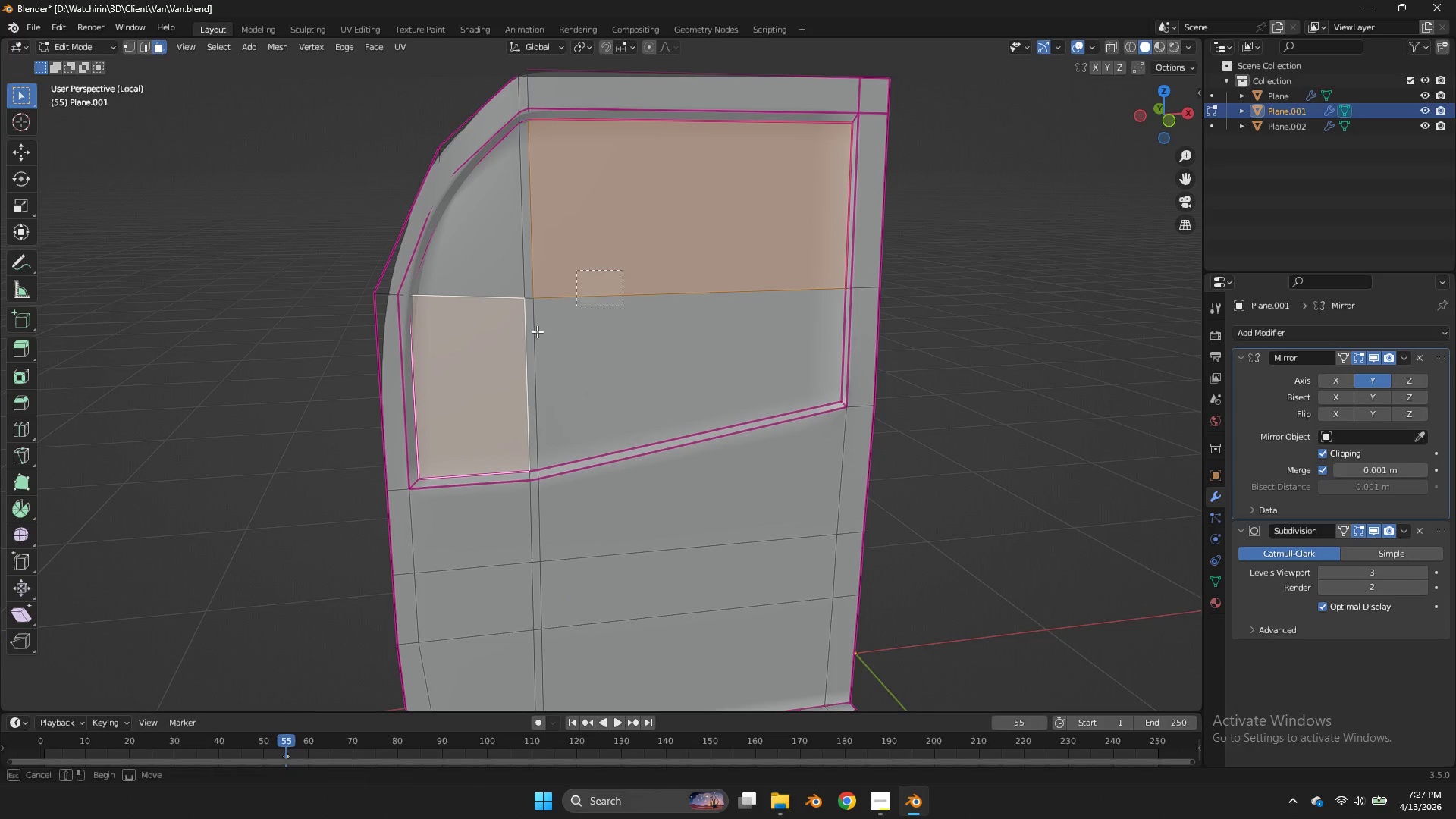 
left_click_drag(start_coordinate=[623, 270], to_coordinate=[512, 352])
 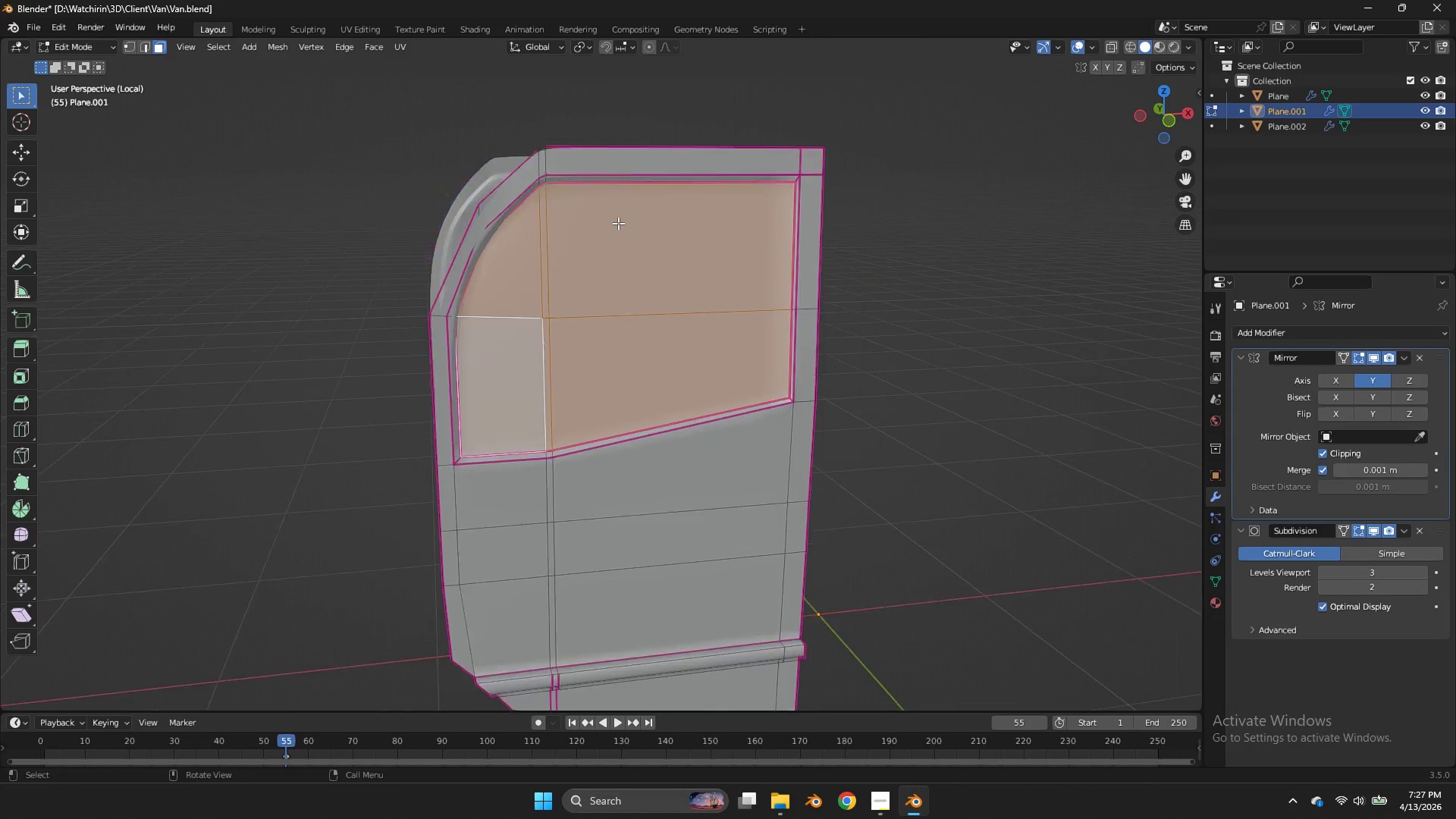 
key(Control+Z)
 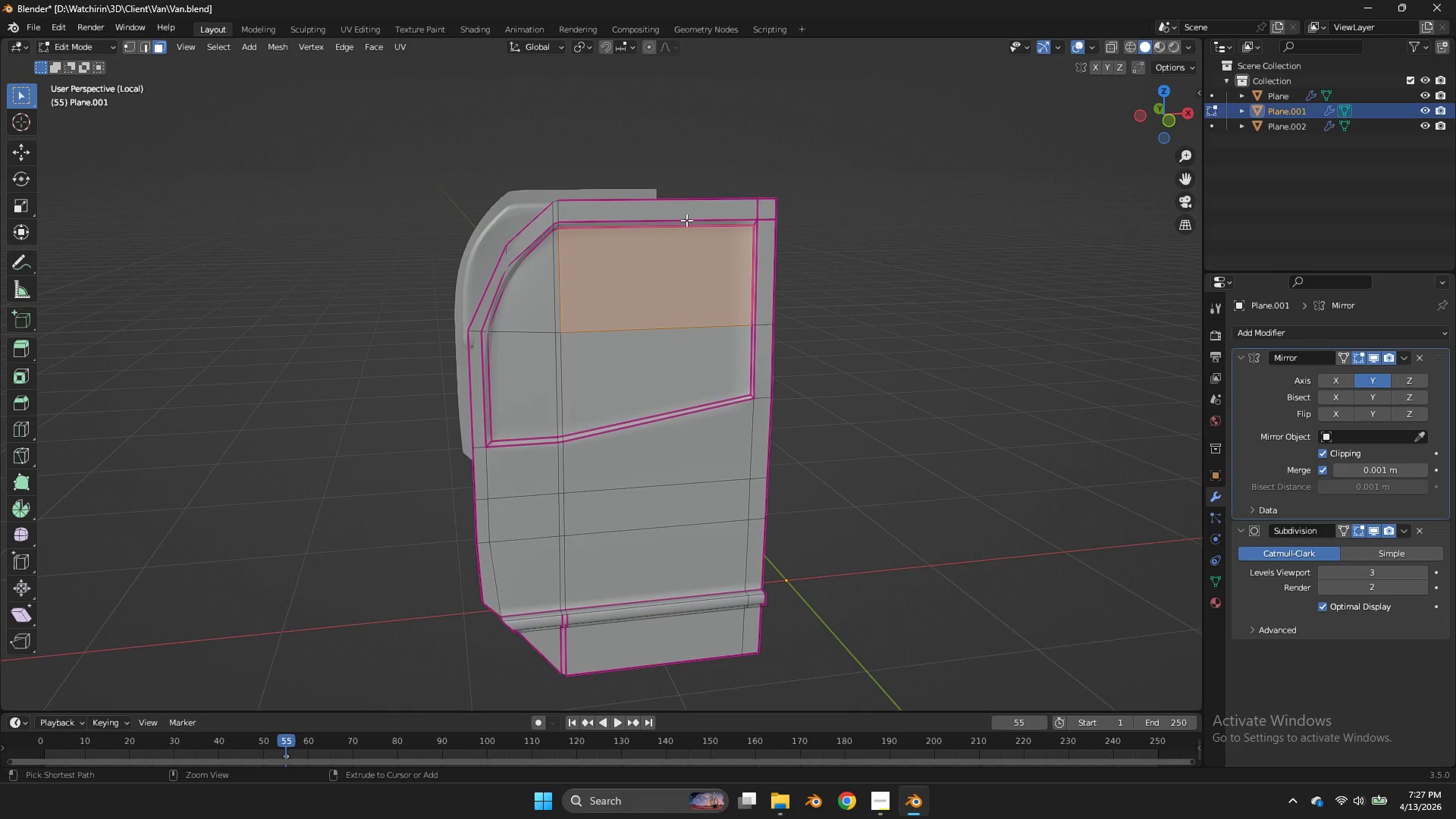 
key(Control+Z)
 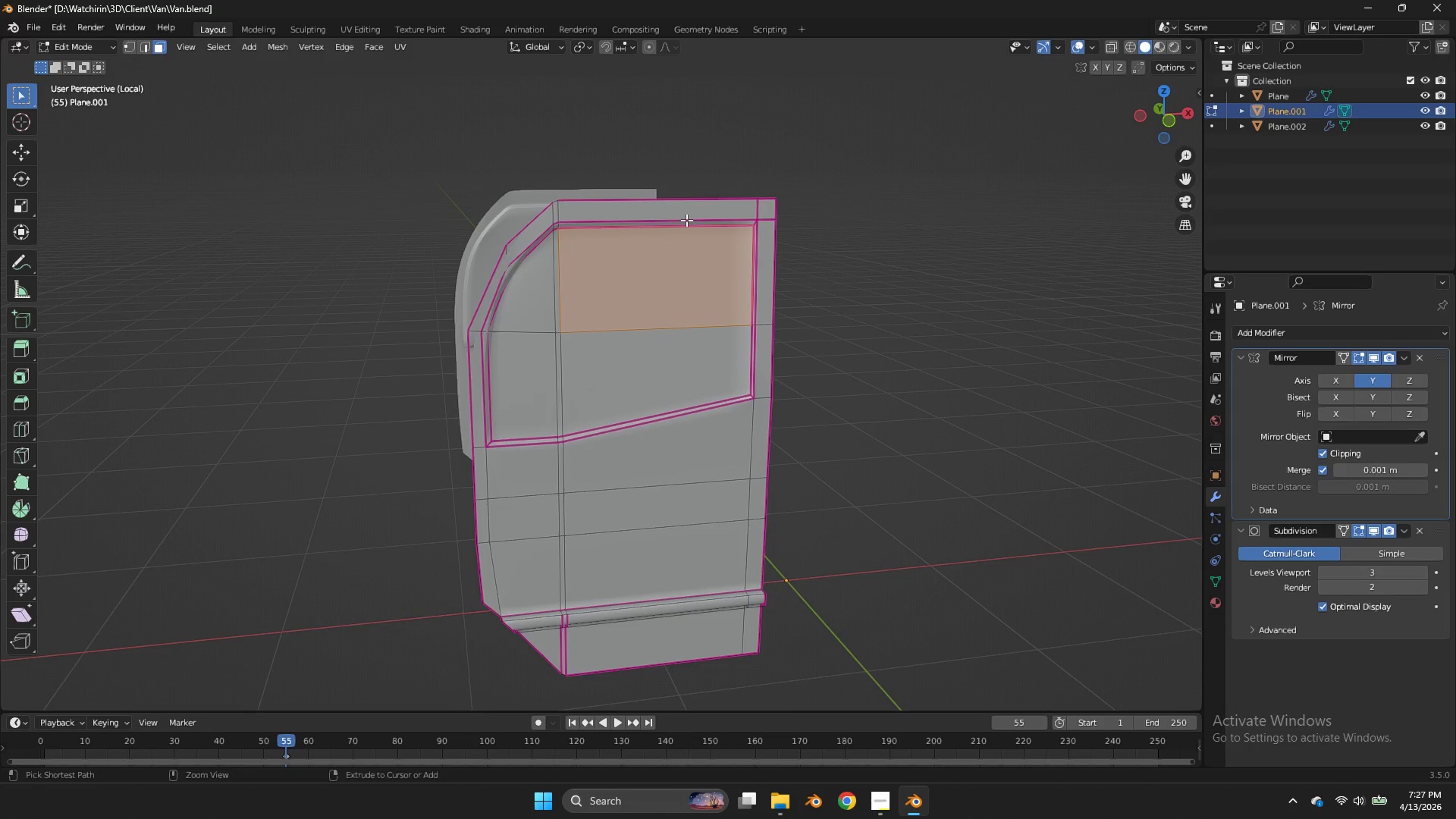 
scroll: coordinate [618, 223], scroll_direction: down, amount: 2.0
 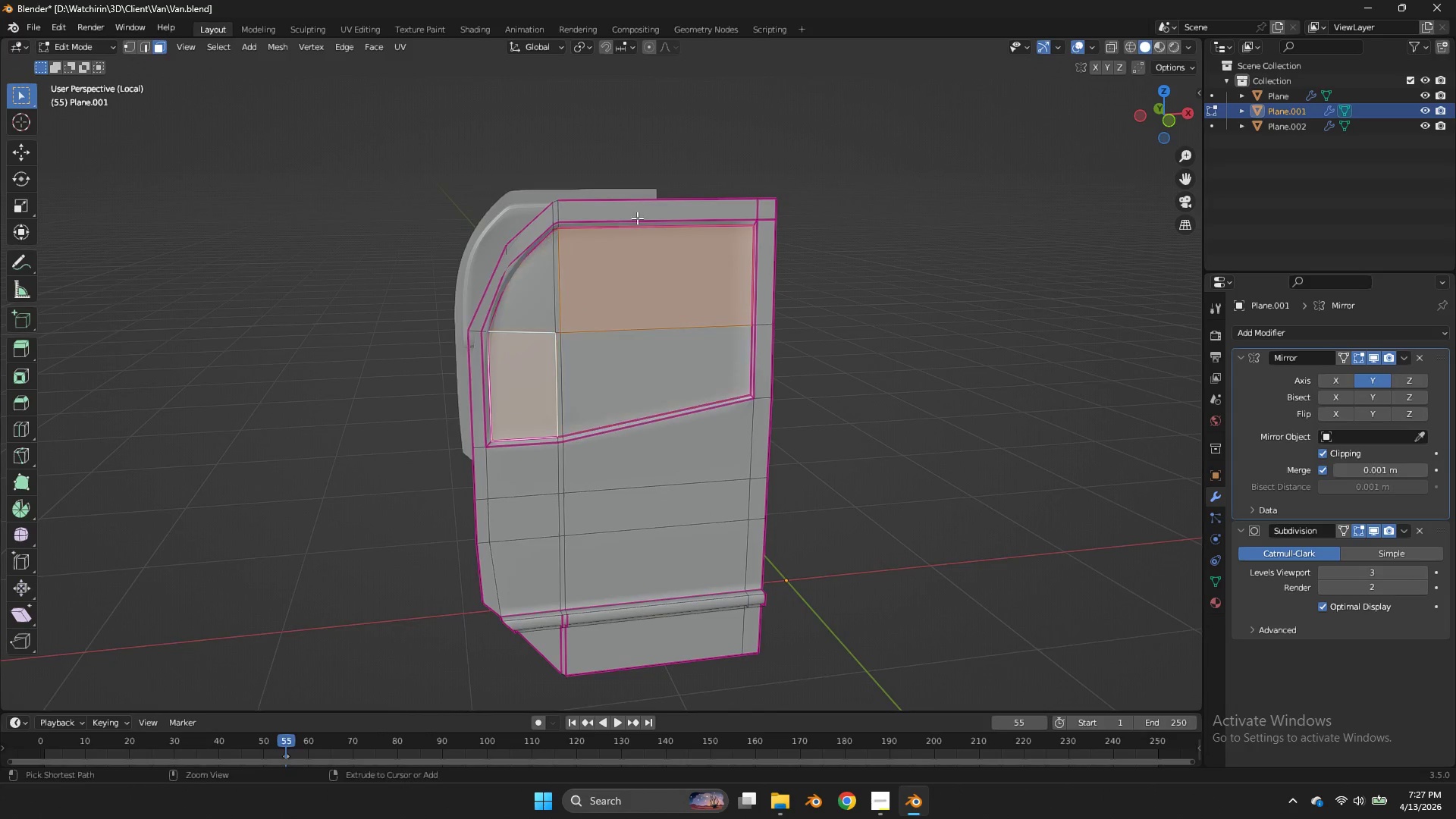 
key(Control+Z)
 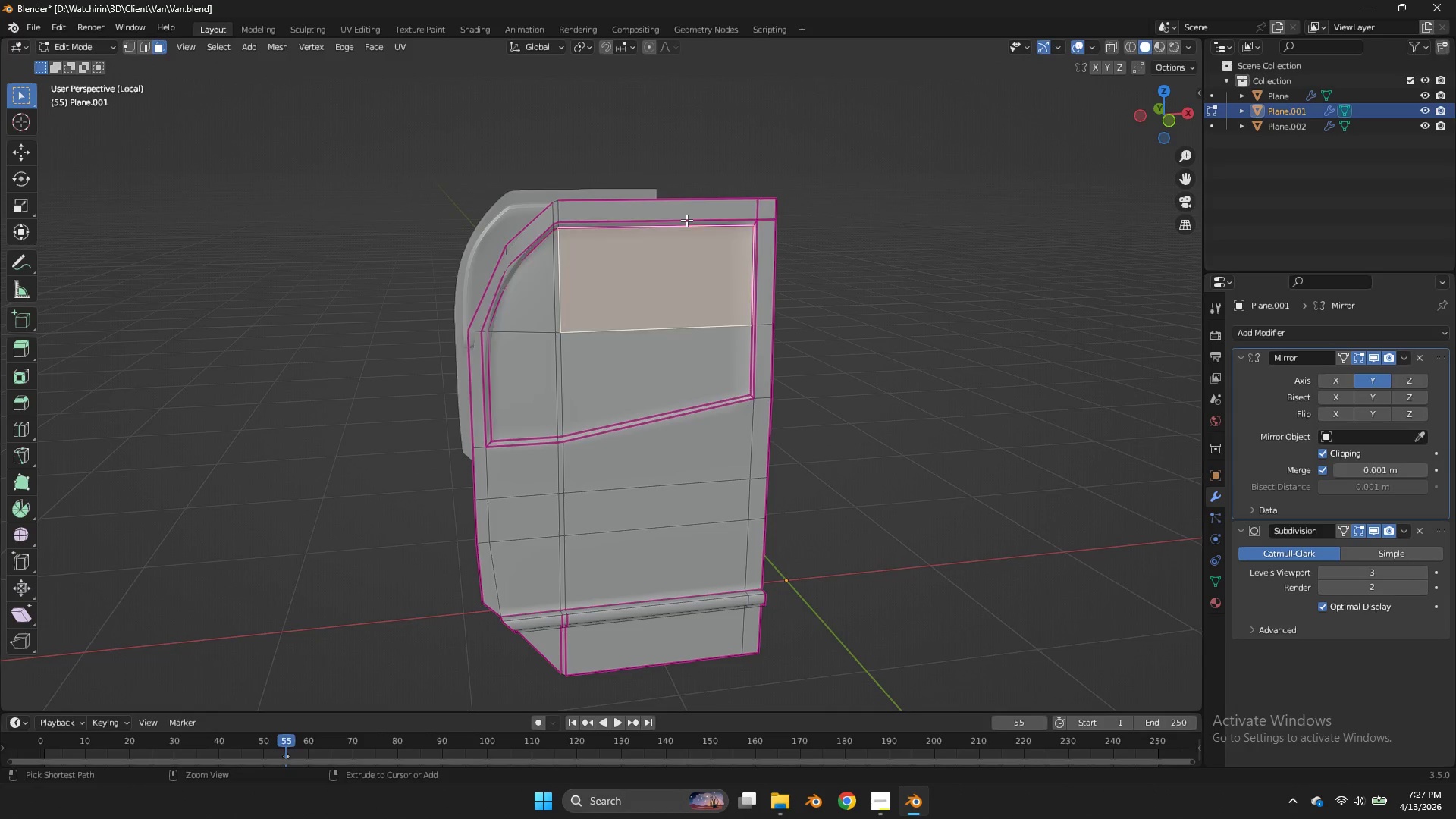 
key(Control+Z)
 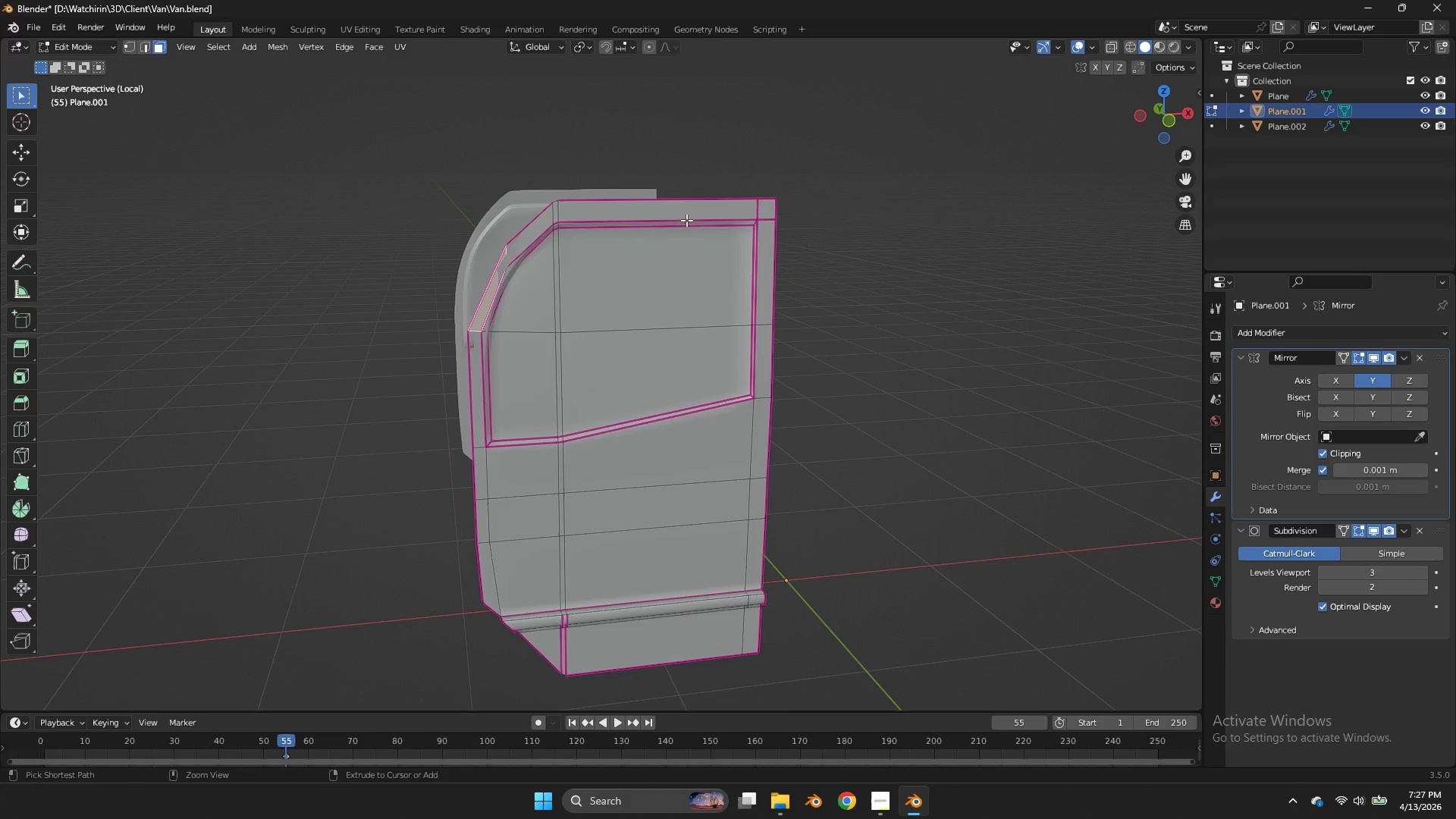 
key(Control+Z)
 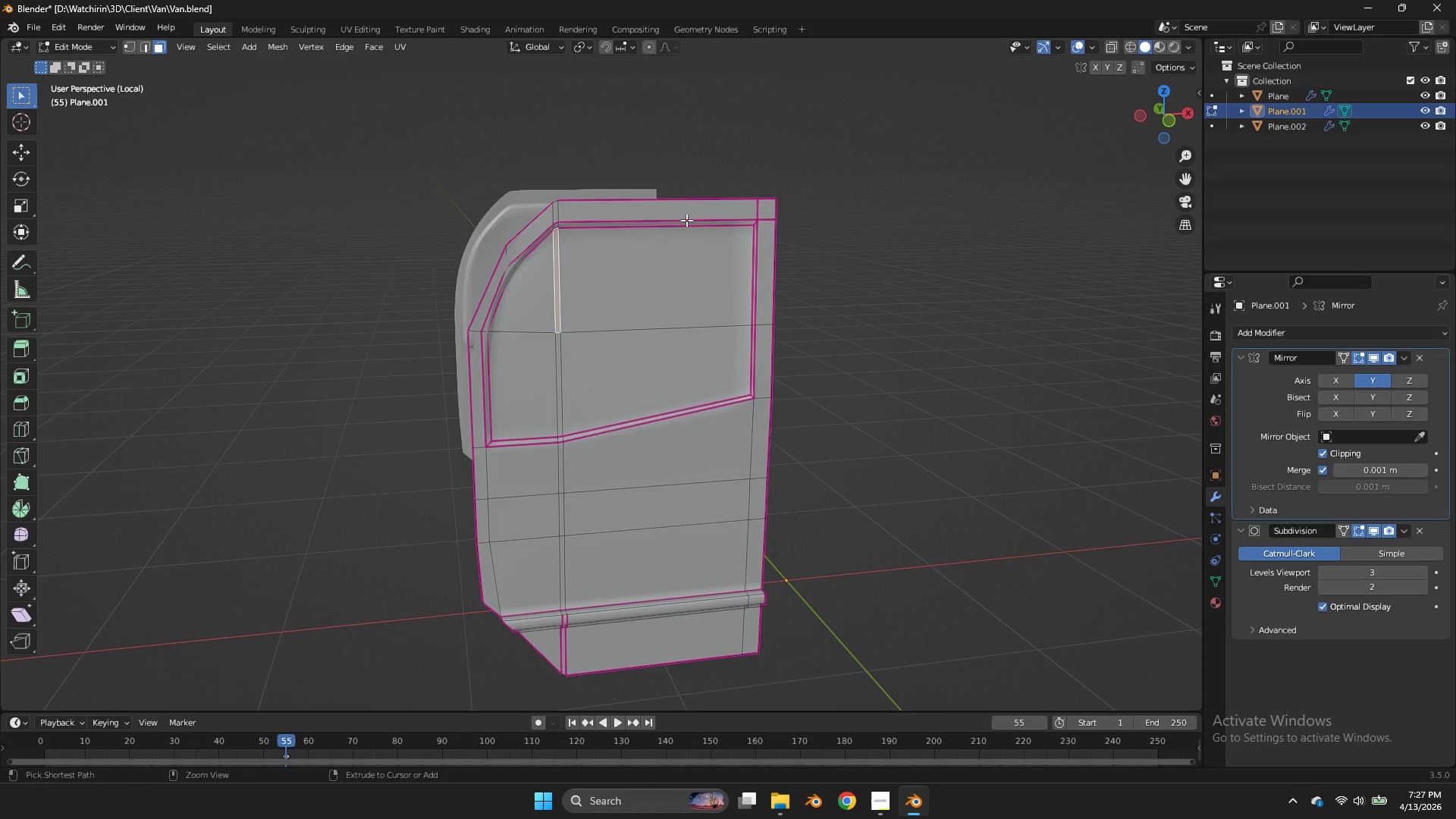 
key(Control+Z)
 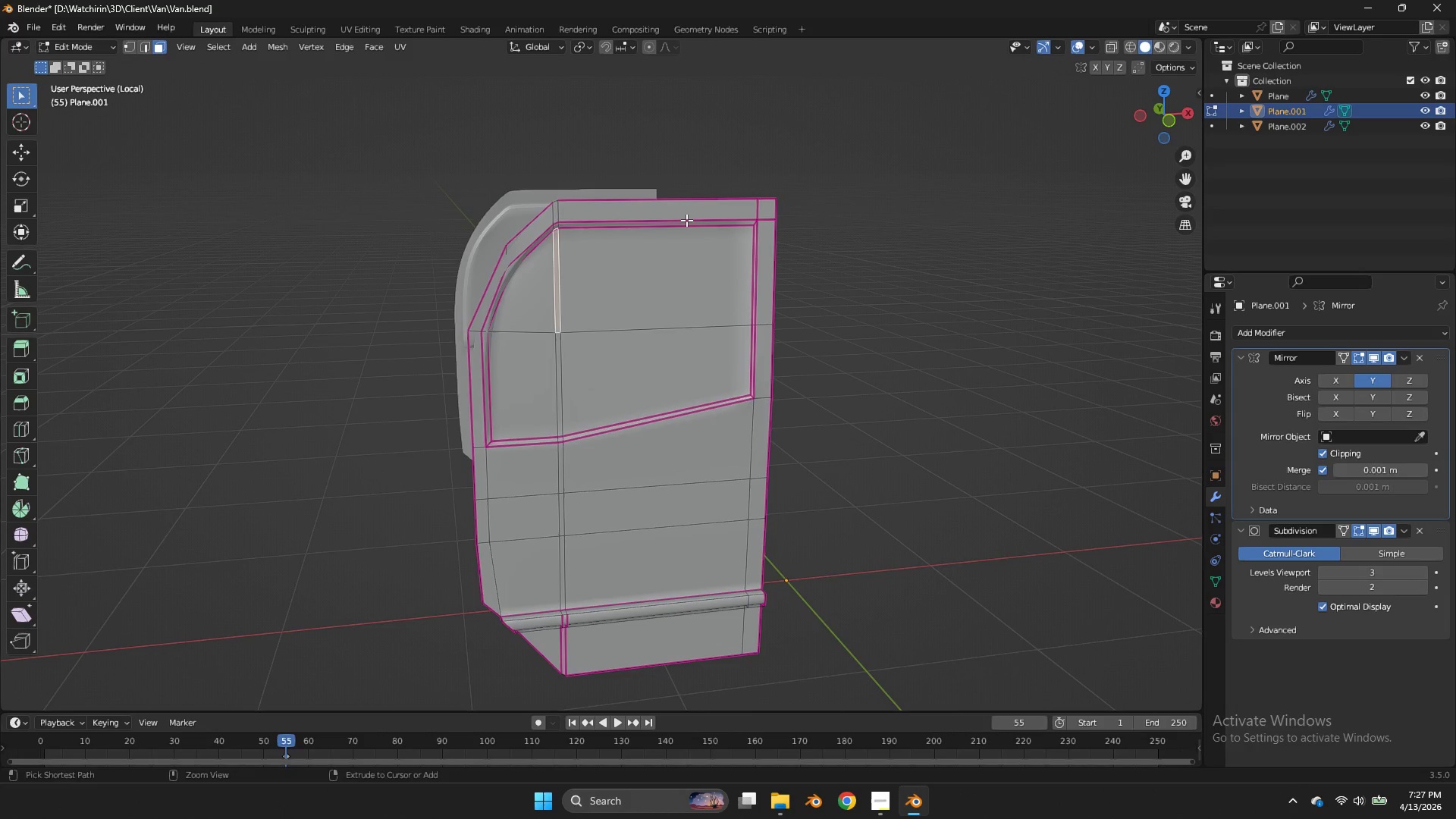 
key(Control+Z)
 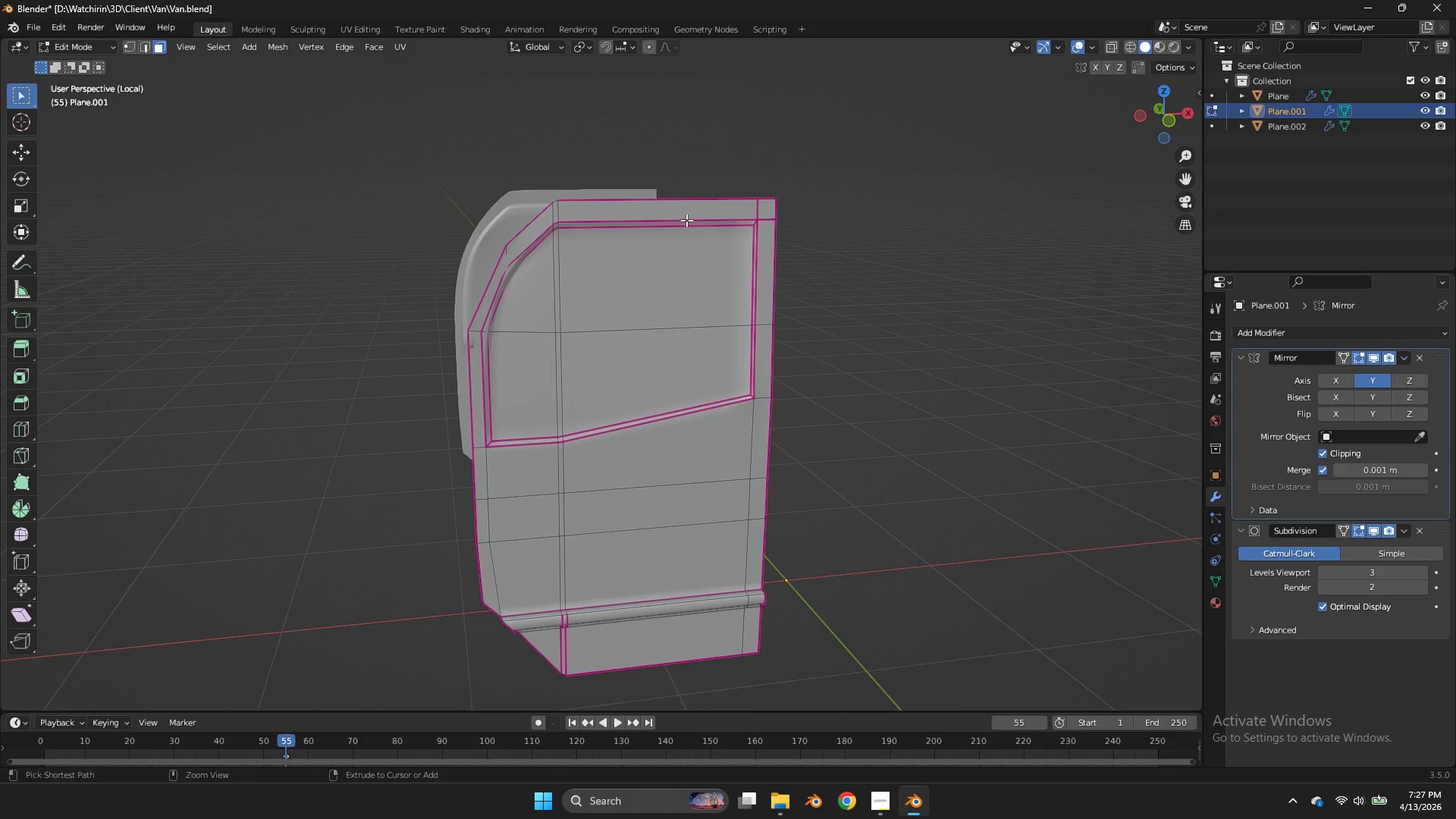 
key(Control+Z)
 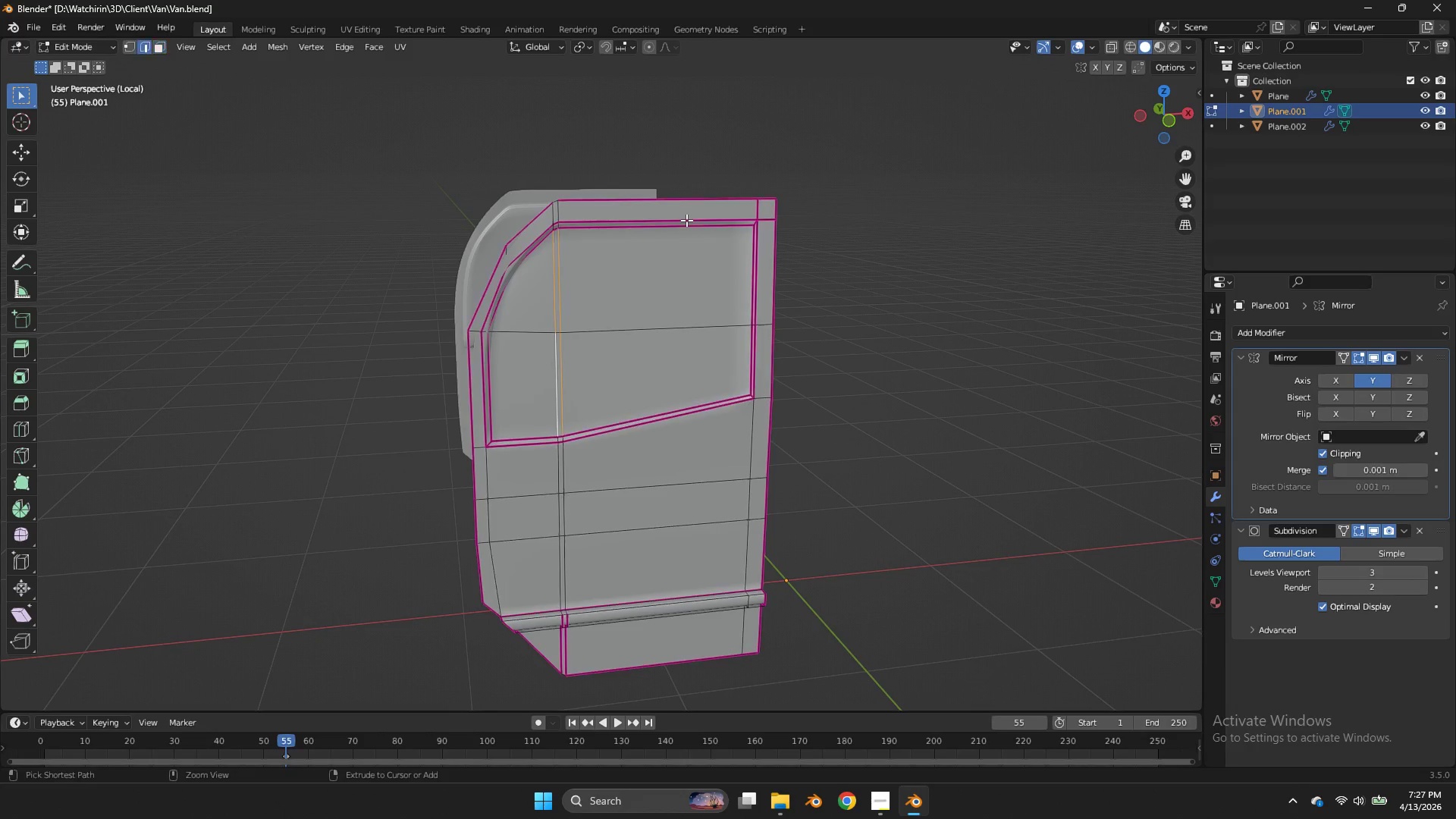 
key(Control+Z)
 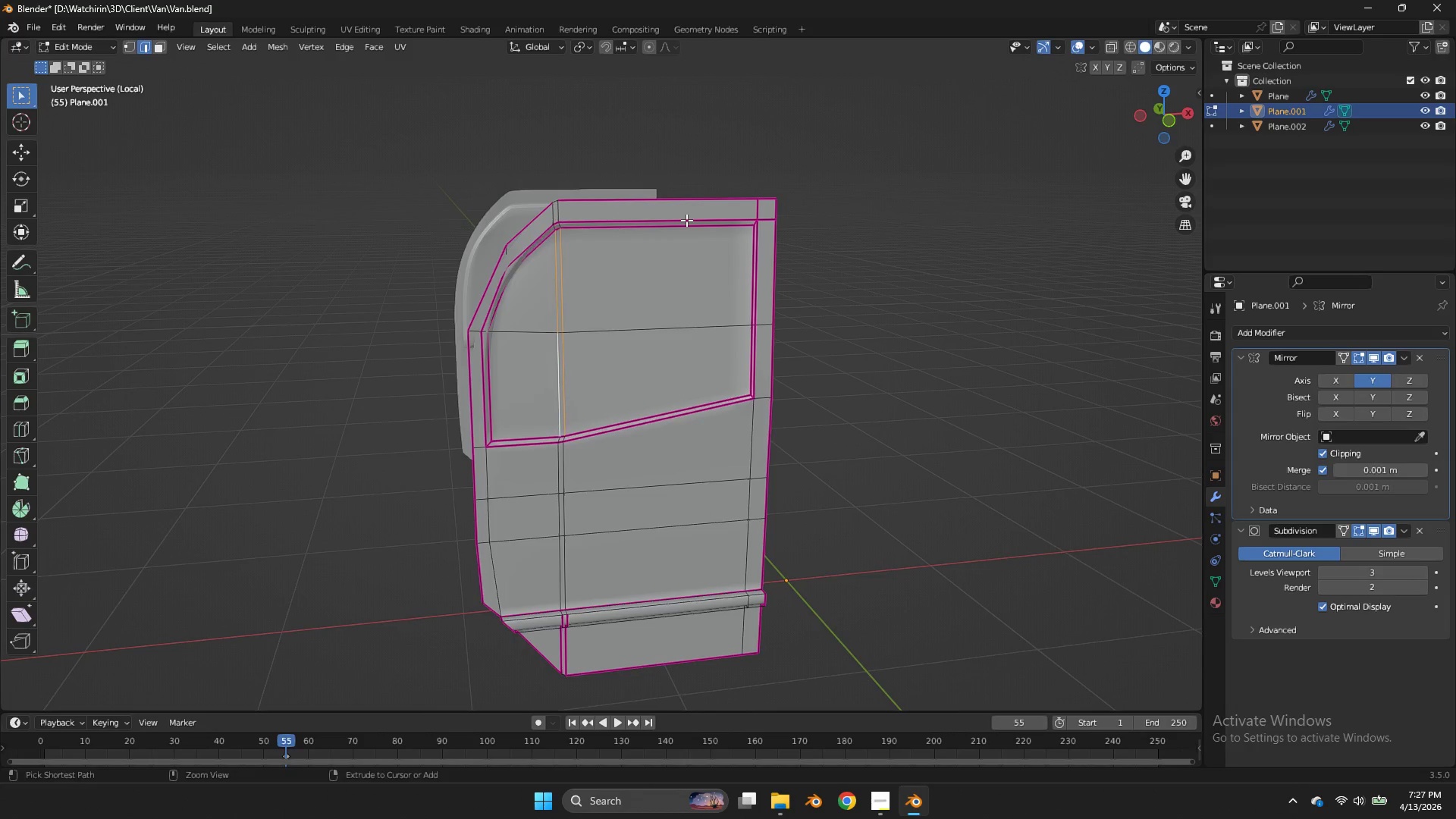 
key(Control+Z)
 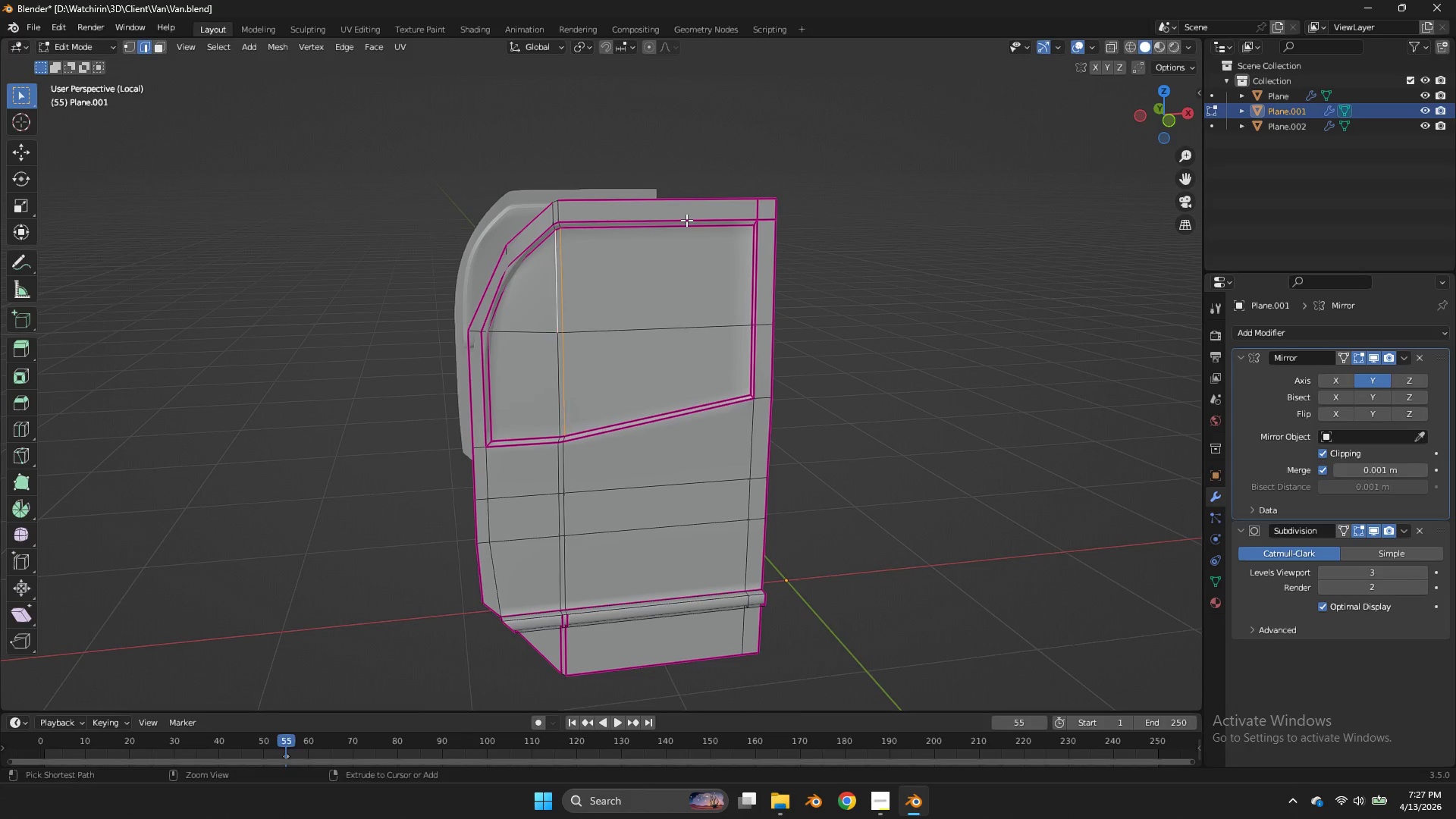 
key(Control+Z)
 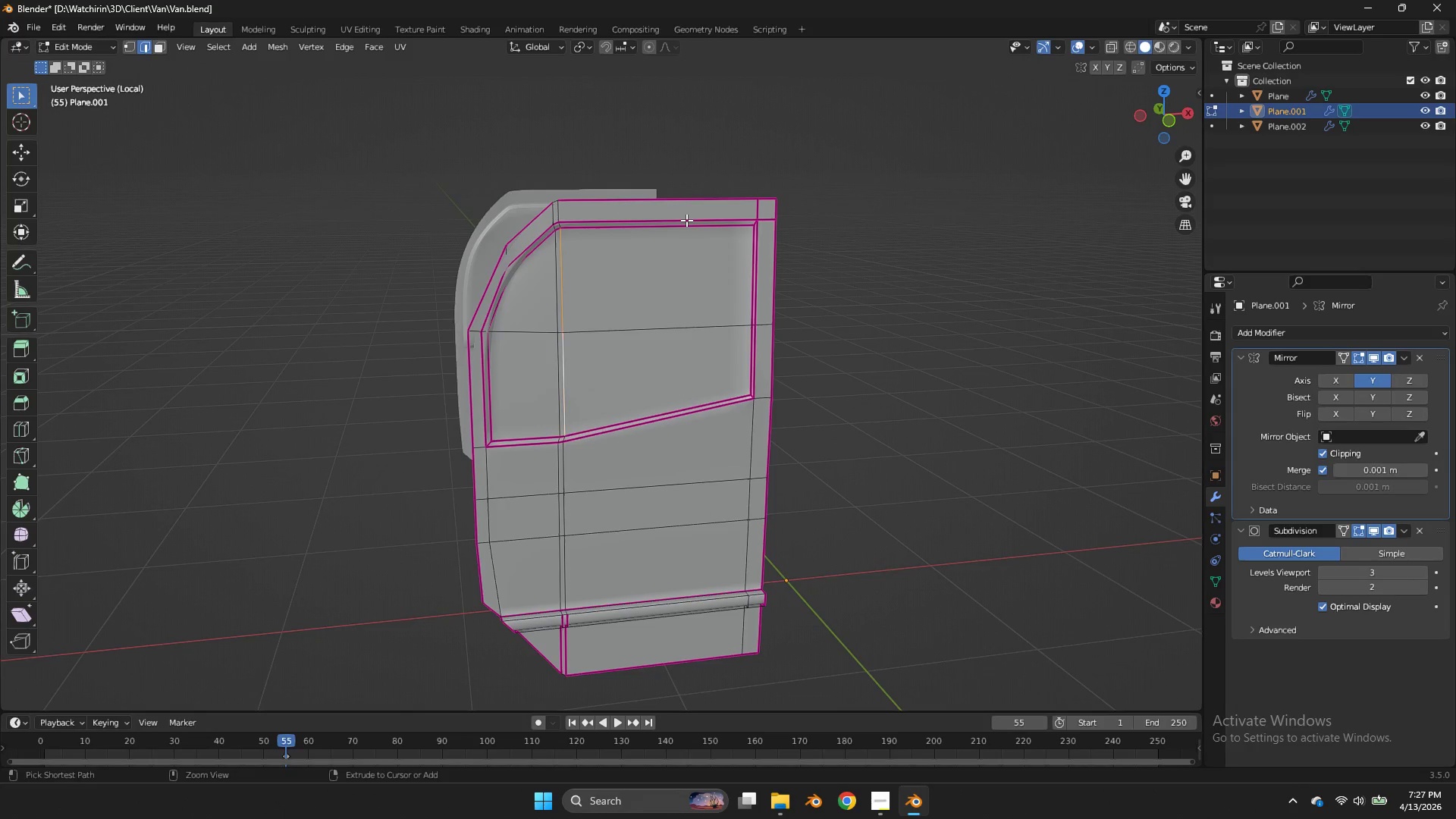 
key(Control+Z)
 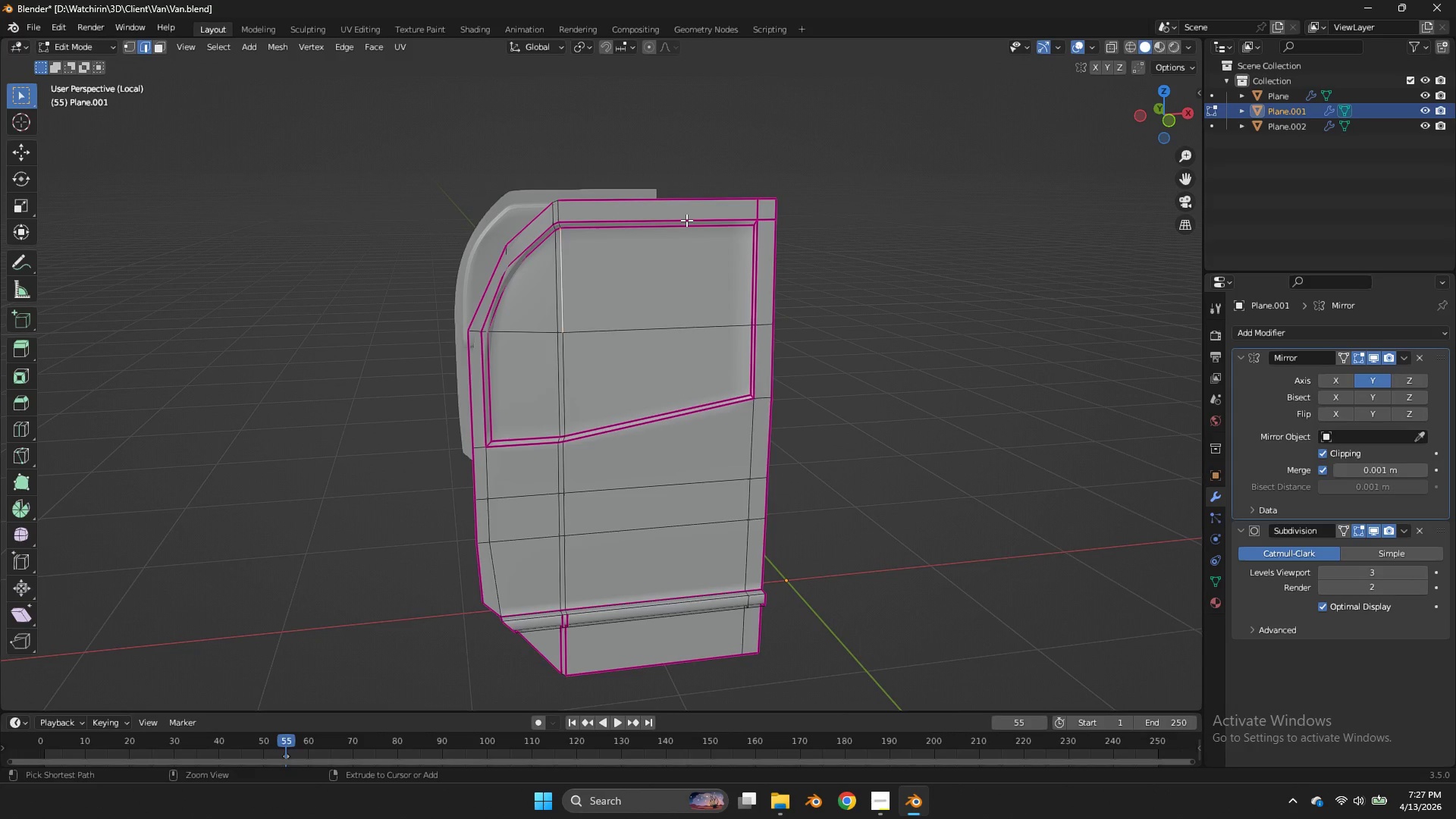 
key(Control+Z)
 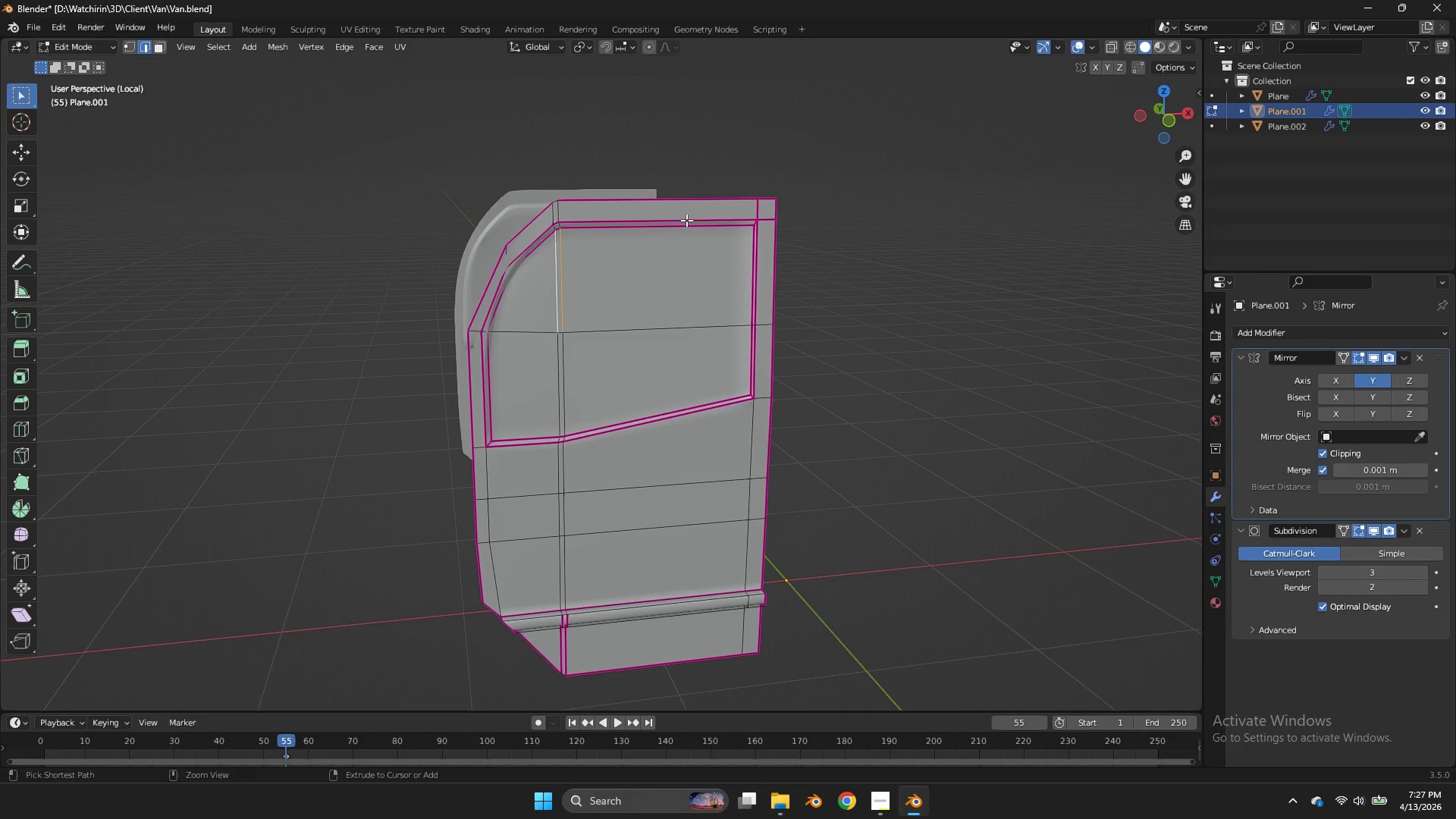 
key(Control+Z)
 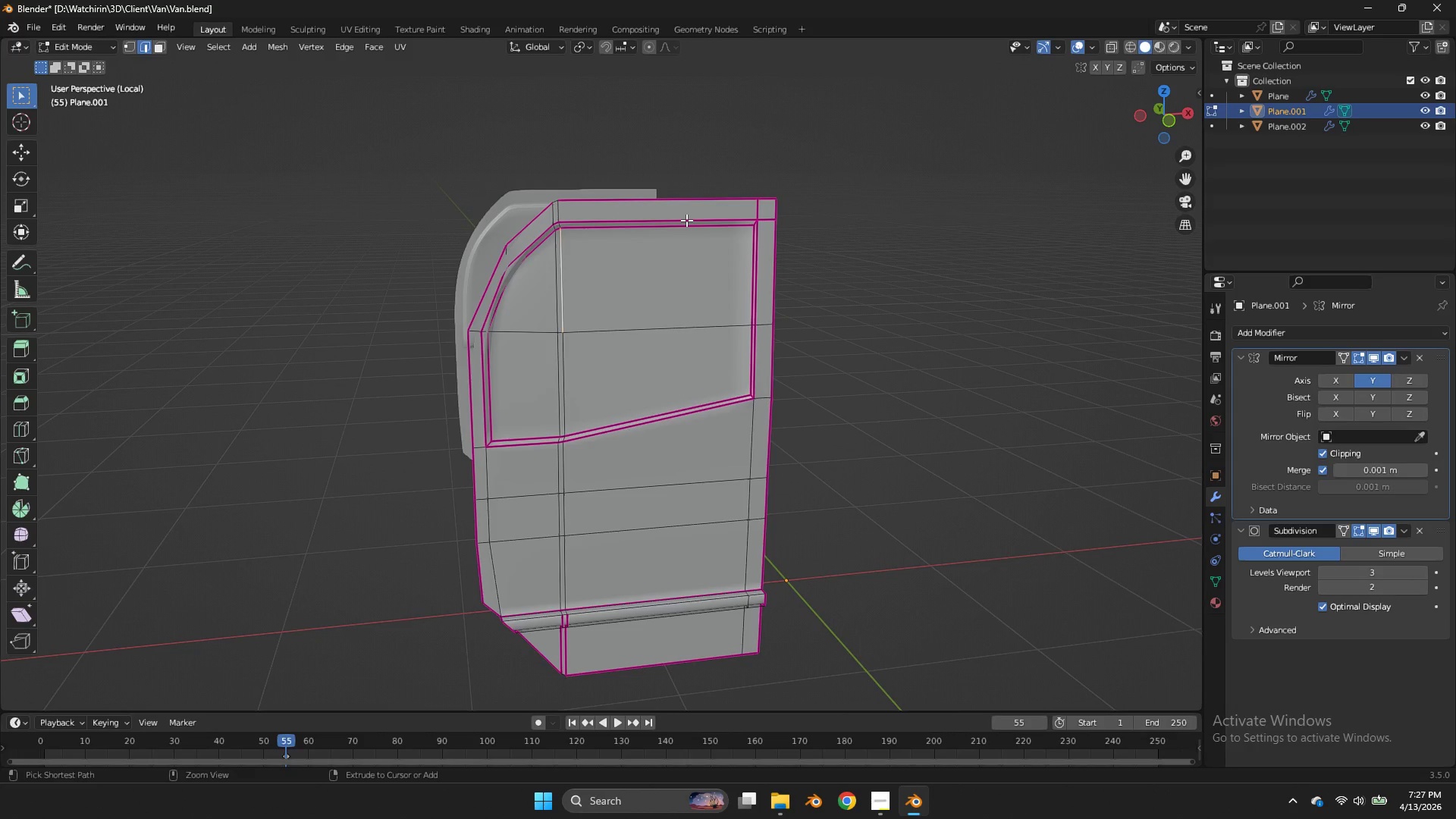 
key(Control+Z)
 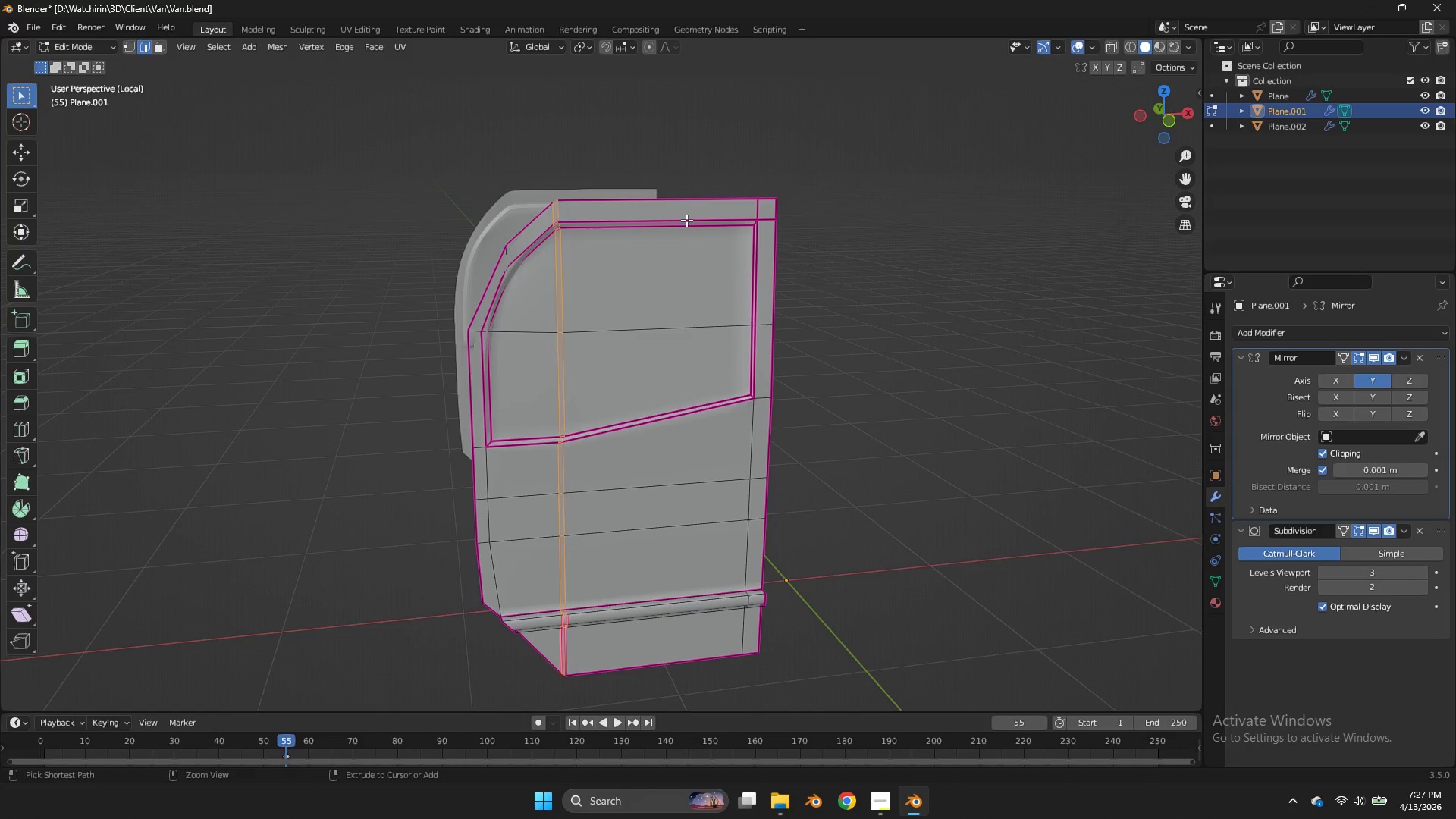 
key(Control+Z)
 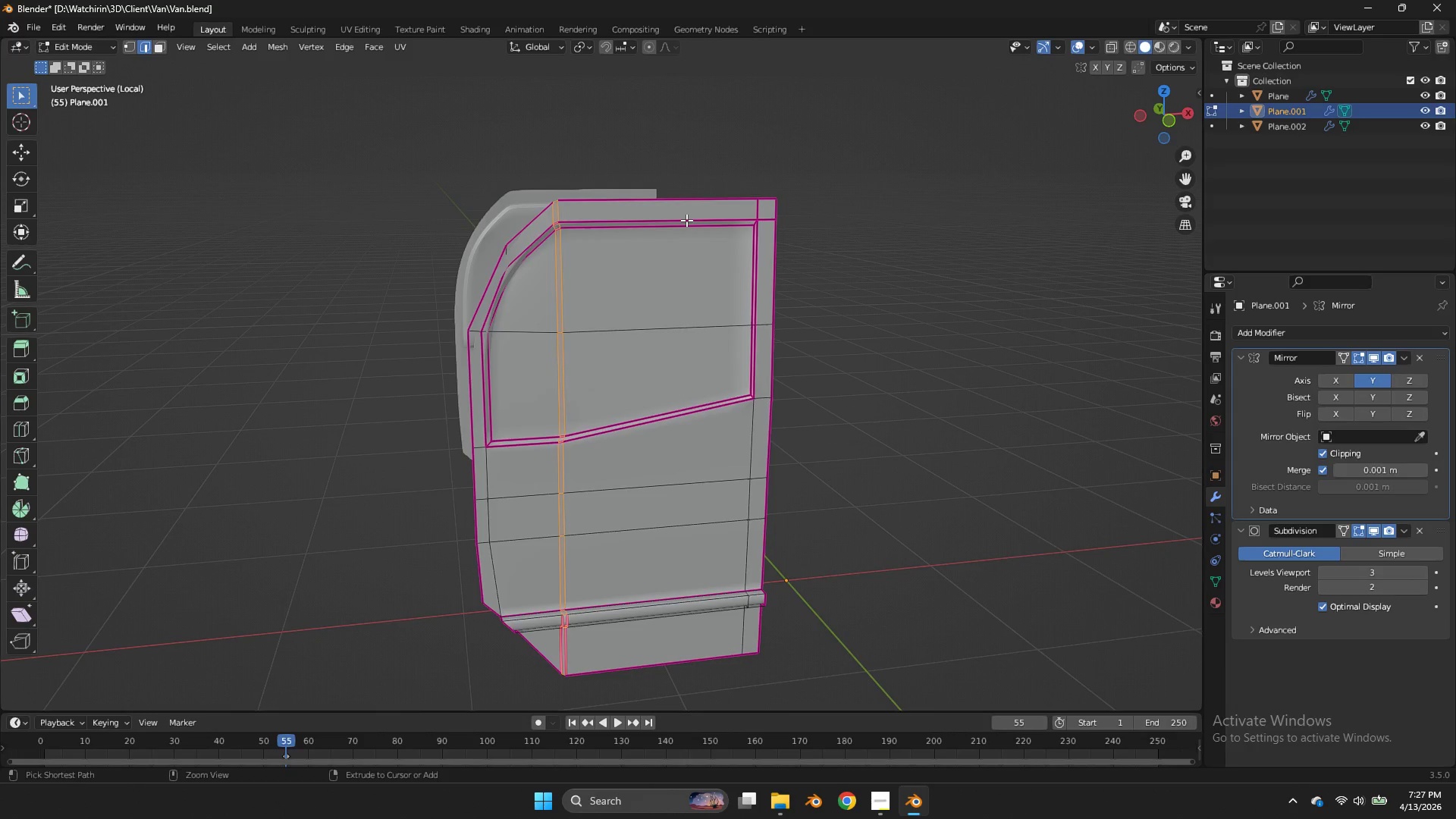 
key(Control+Z)
 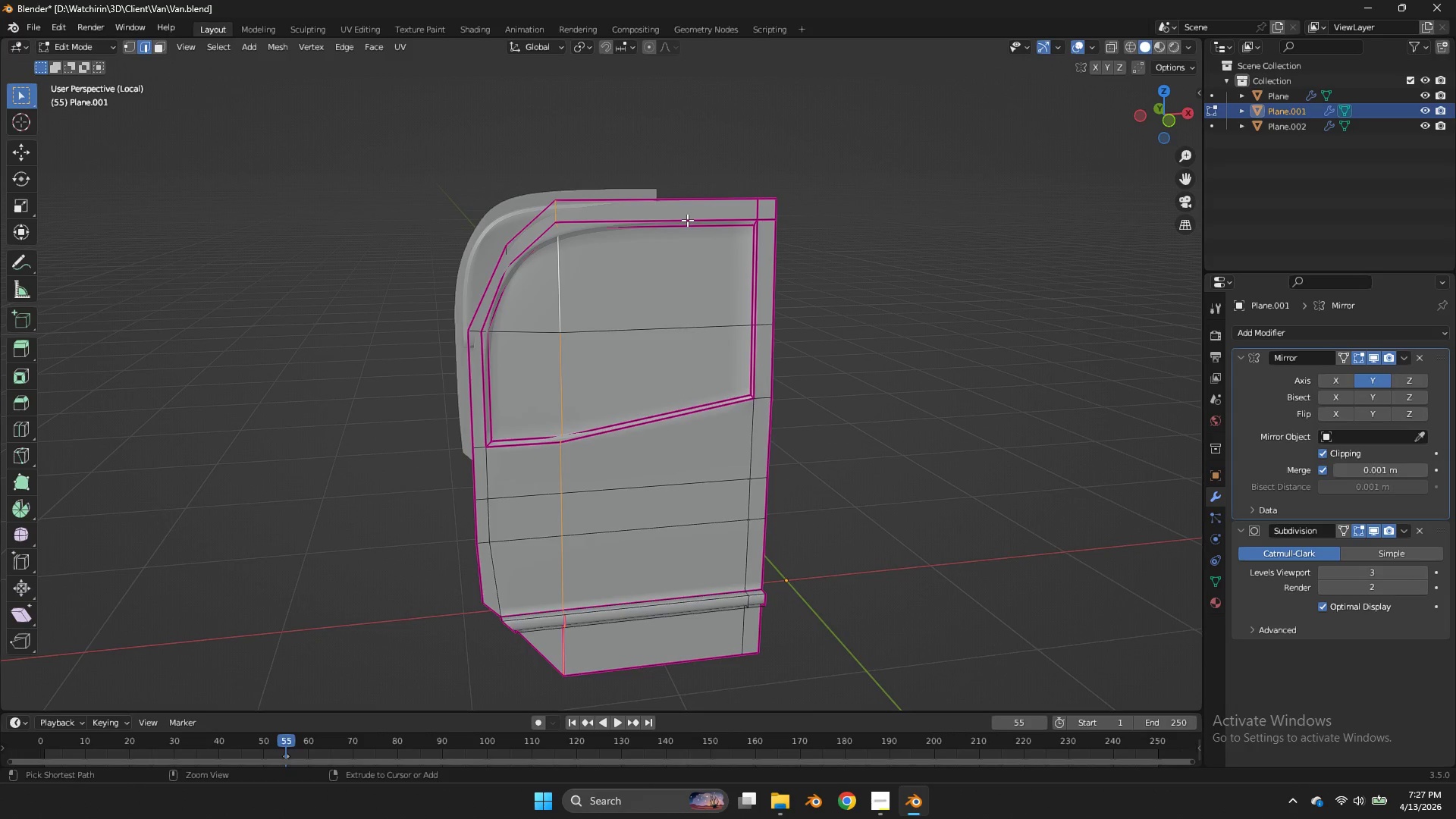 
key(Control+Z)
 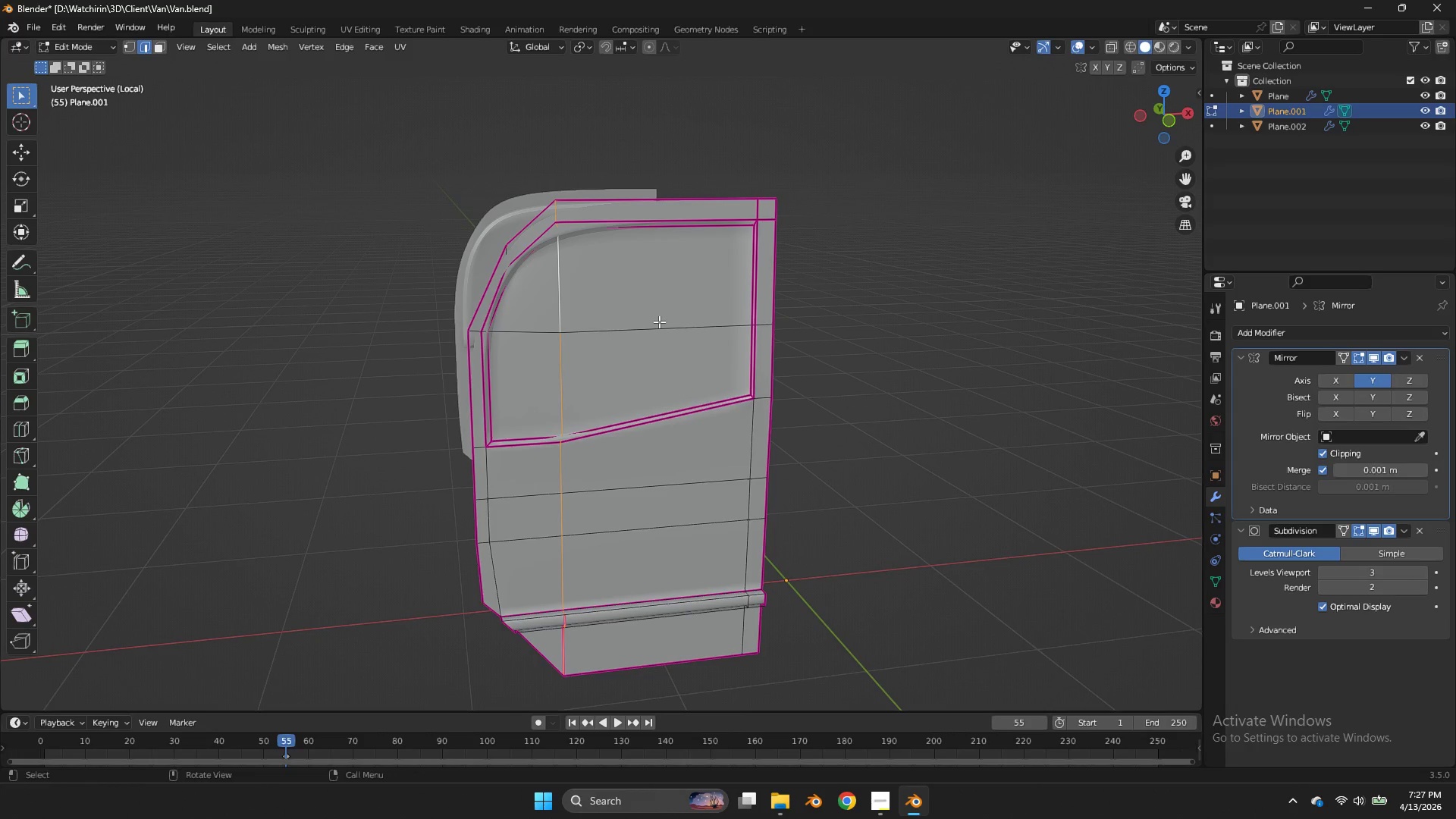 
double_click([659, 322])
 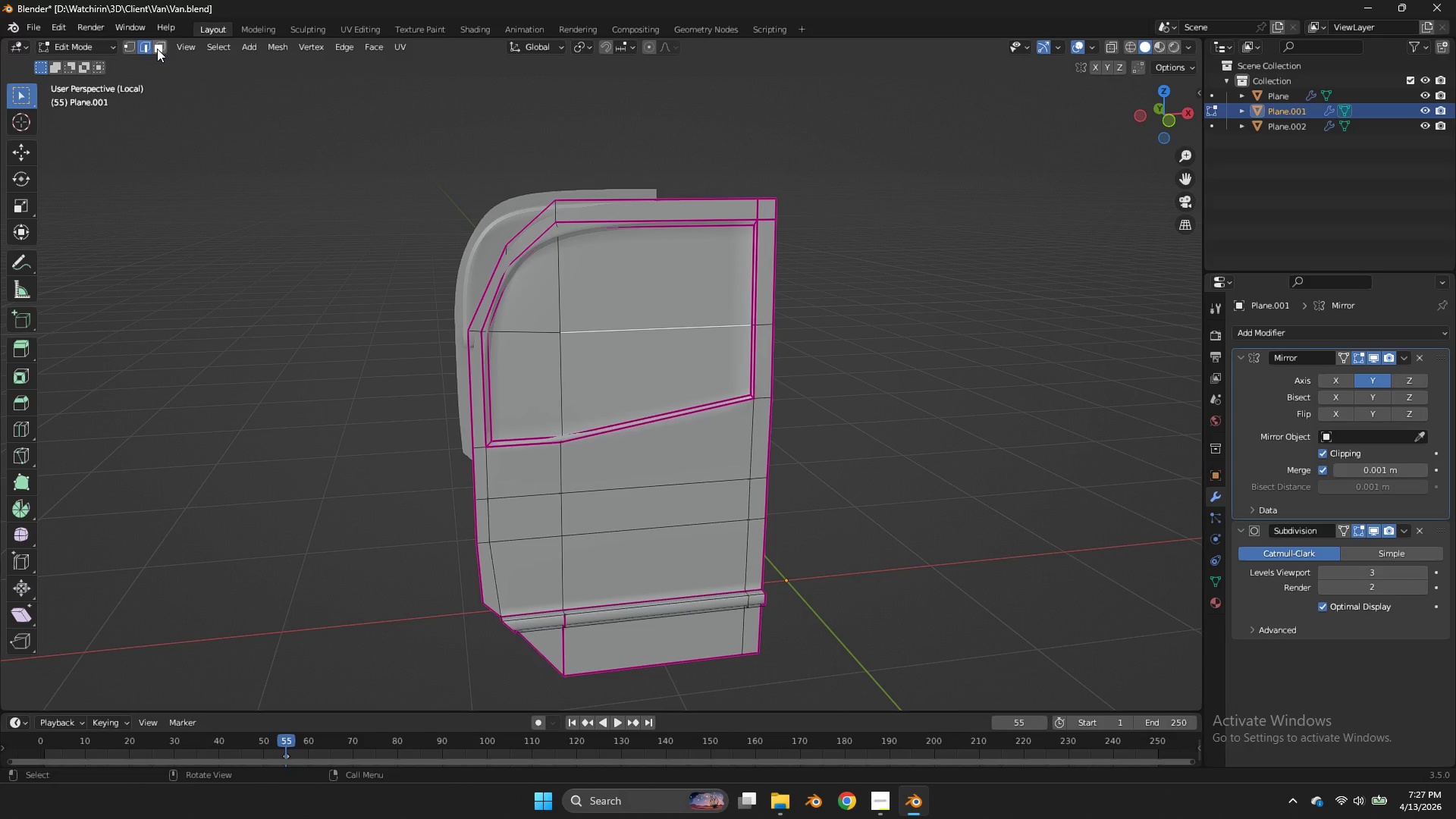 
double_click([157, 49])
 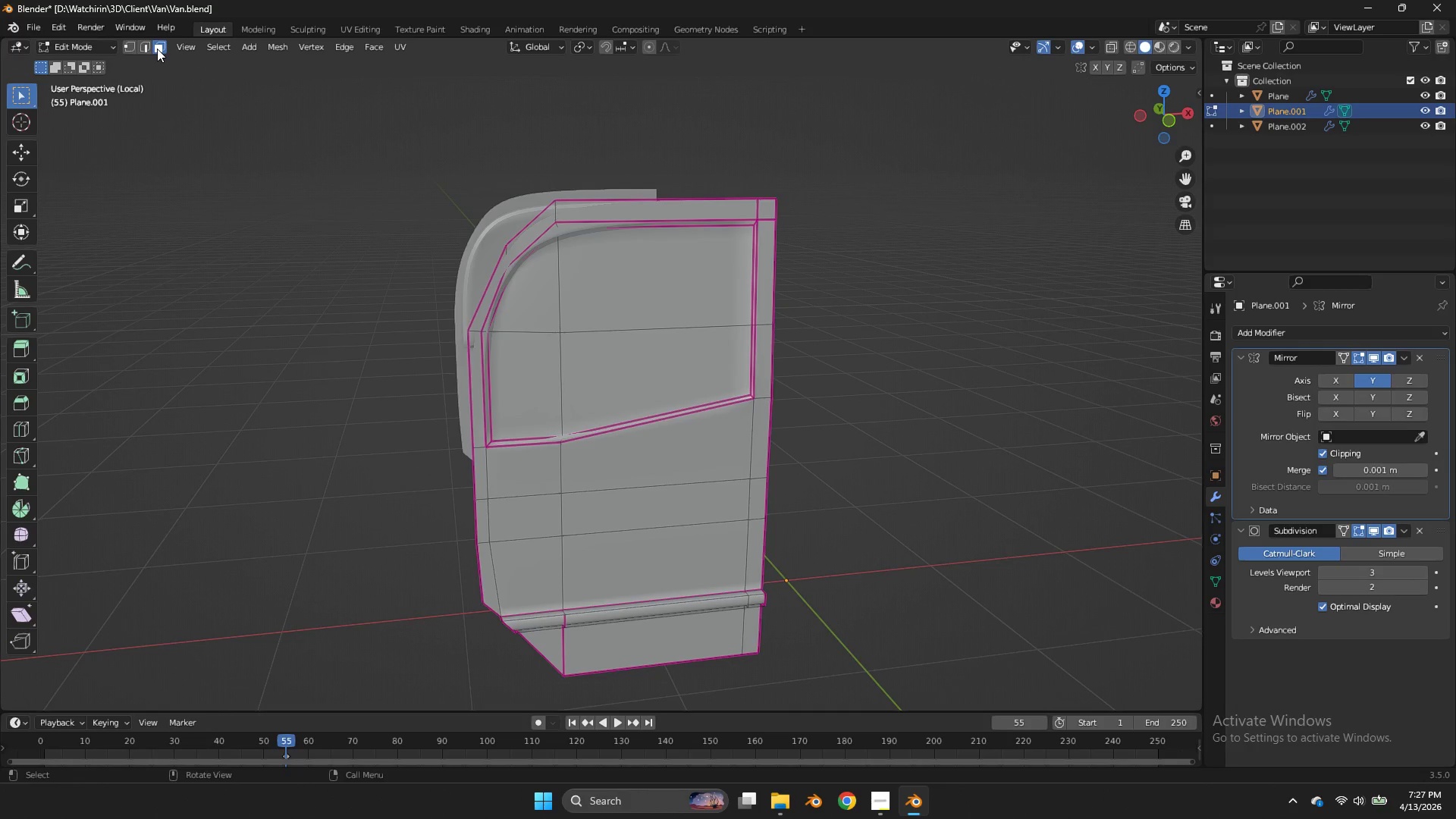 
scroll: coordinate [243, 124], scroll_direction: up, amount: 2.0
 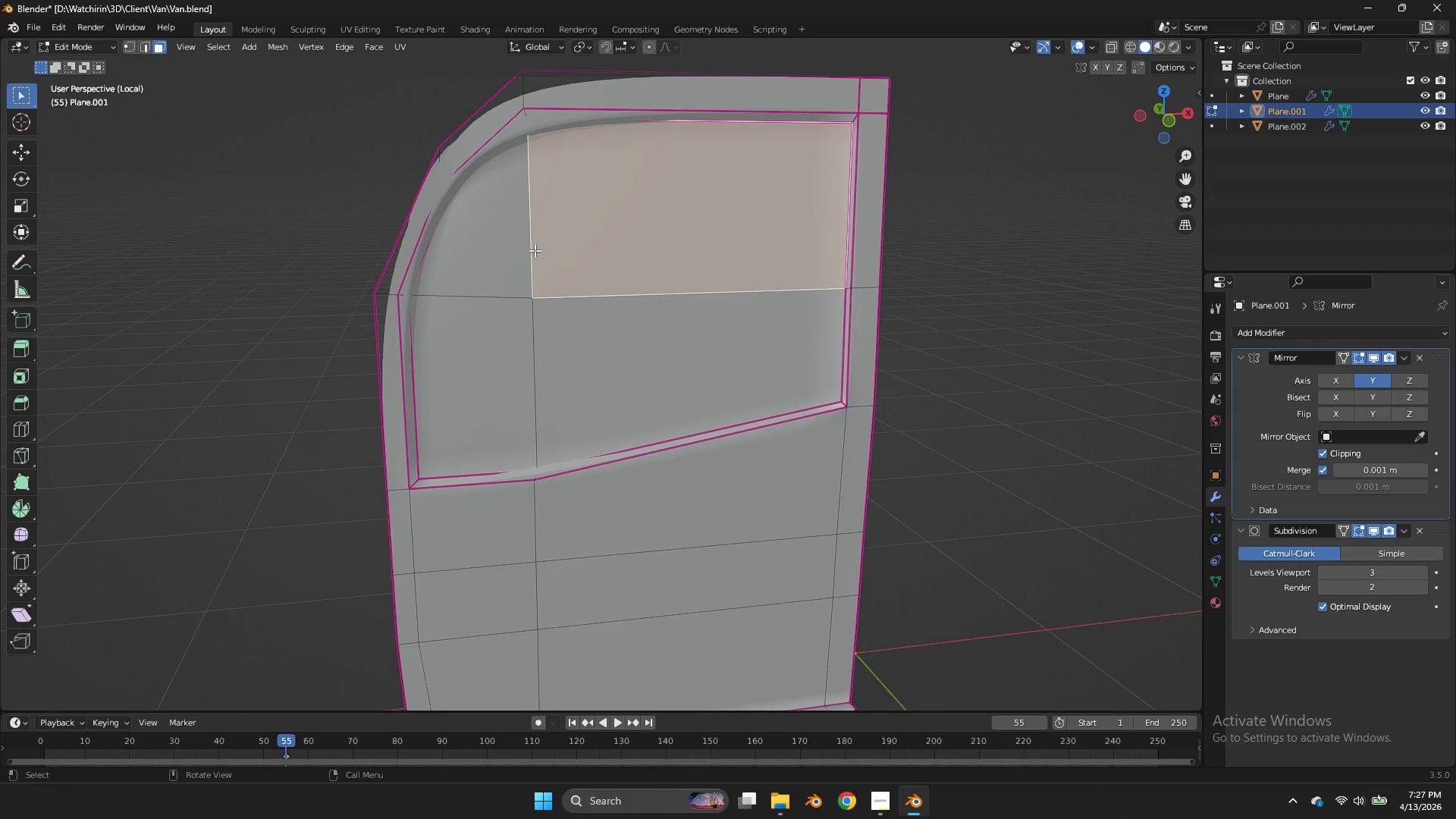 
hold_key(key=ShiftLeft, duration=1.97)
triple_click([506, 260])
 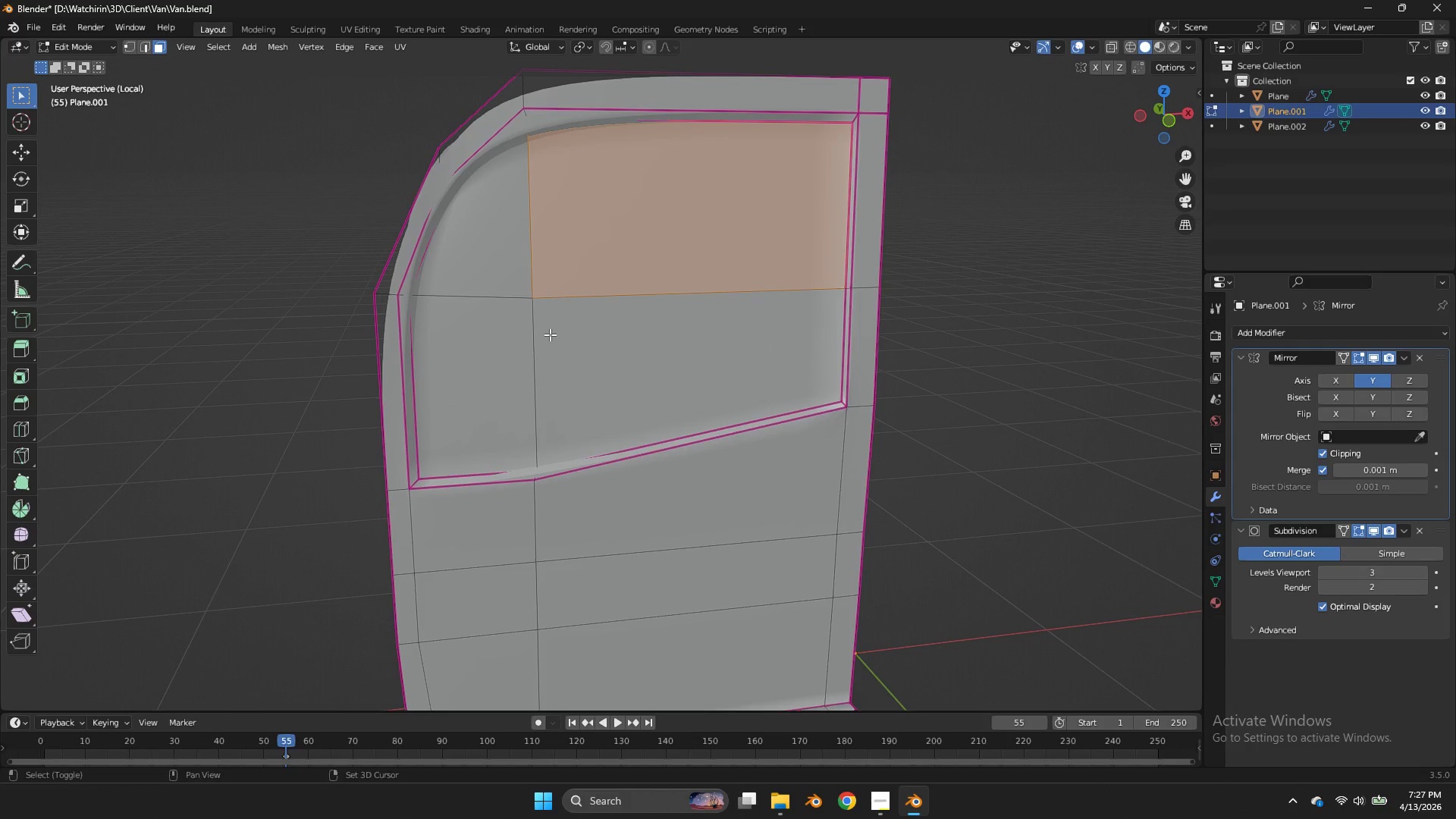 
triple_click([506, 260])
 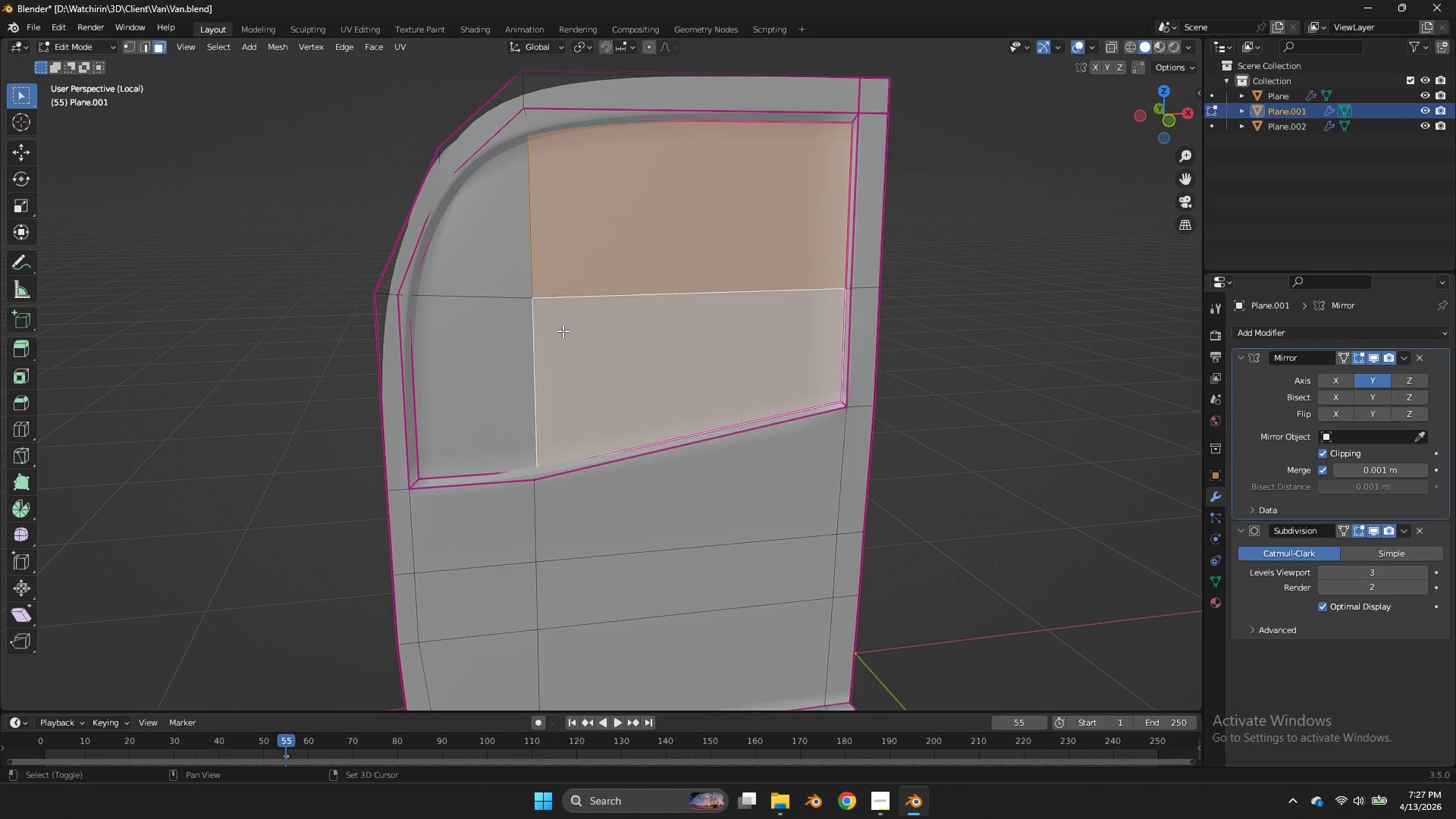 
triple_click([563, 331])
 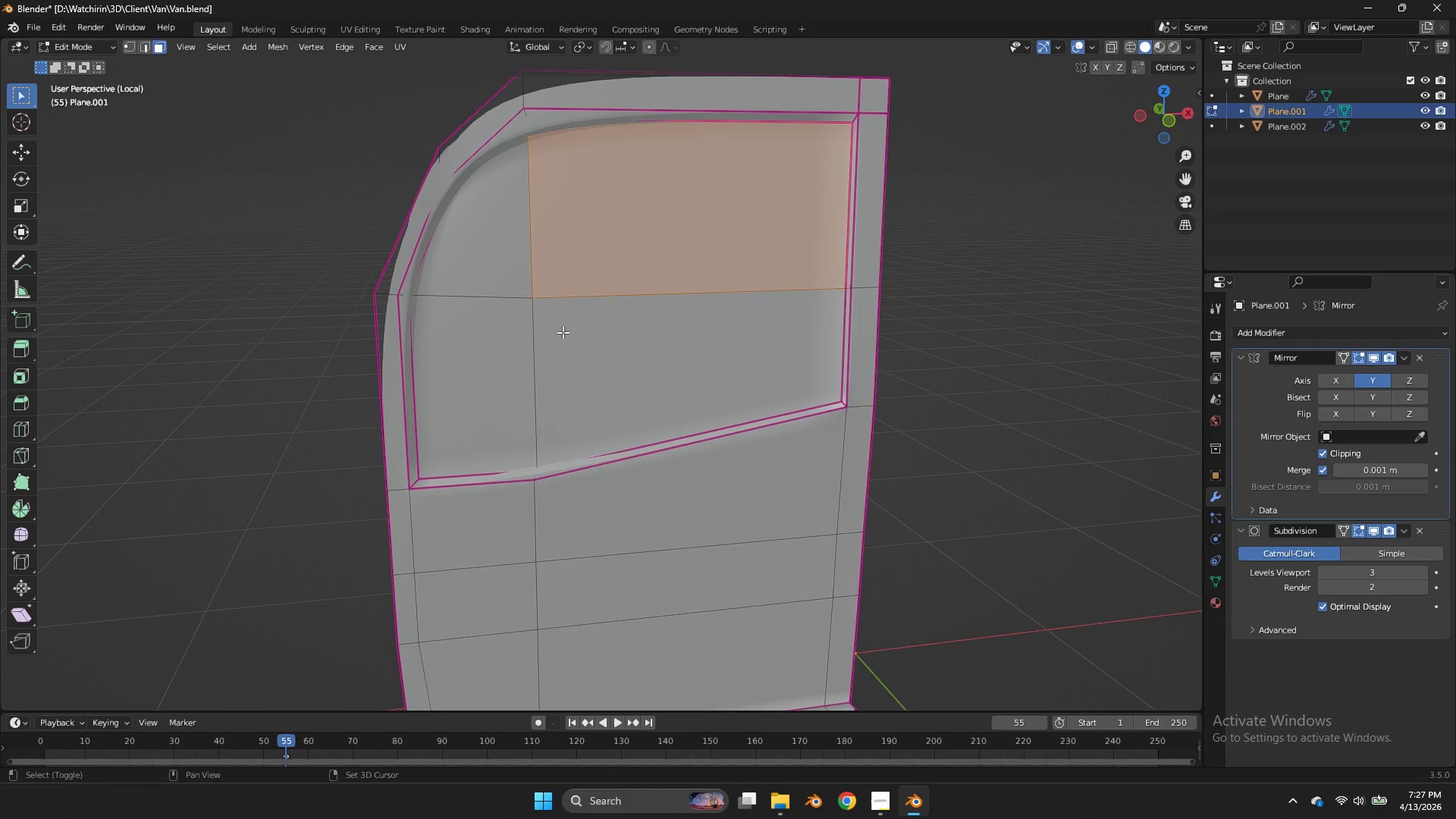 
triple_click([563, 331])
 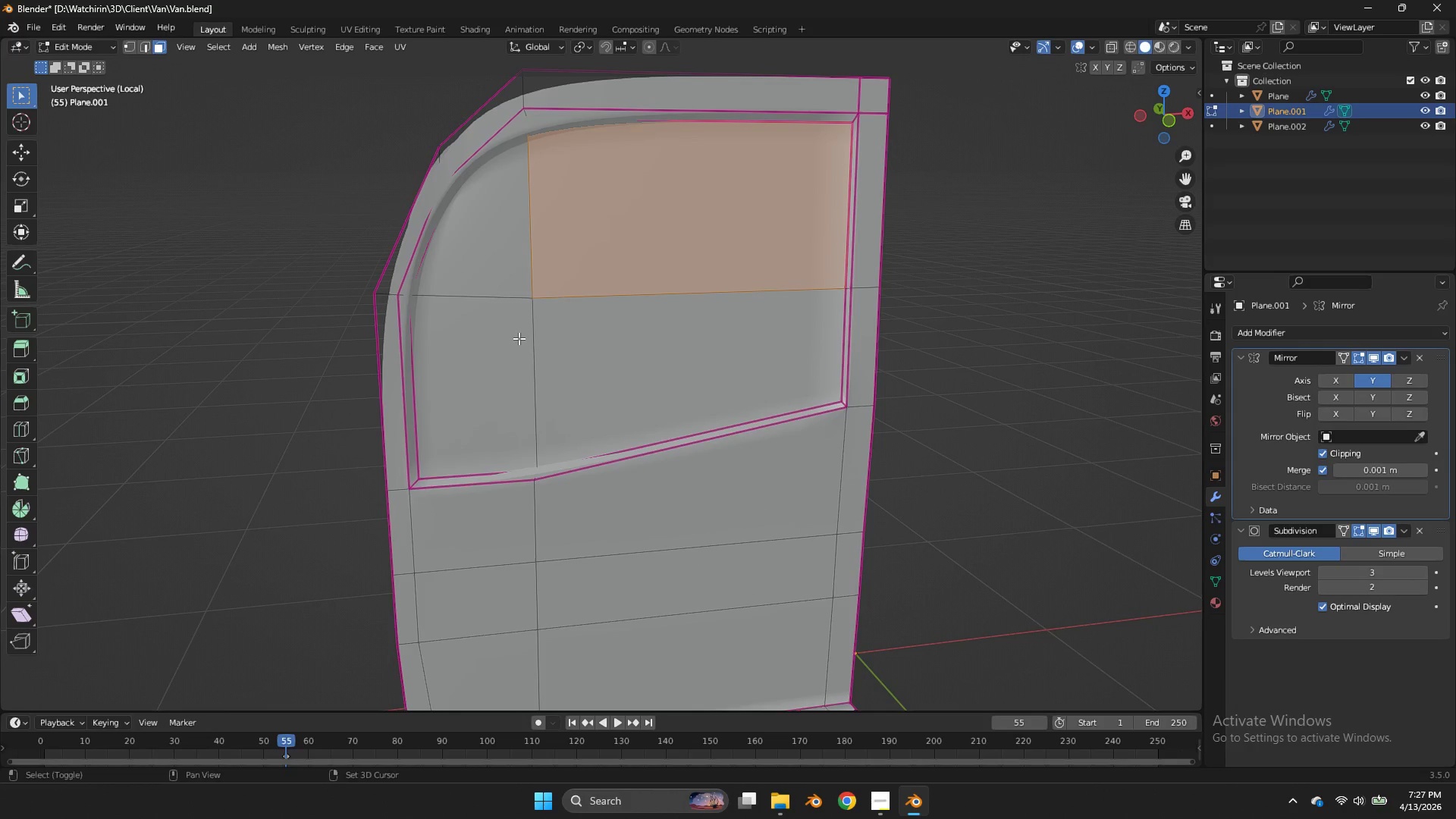 
triple_click([519, 338])
 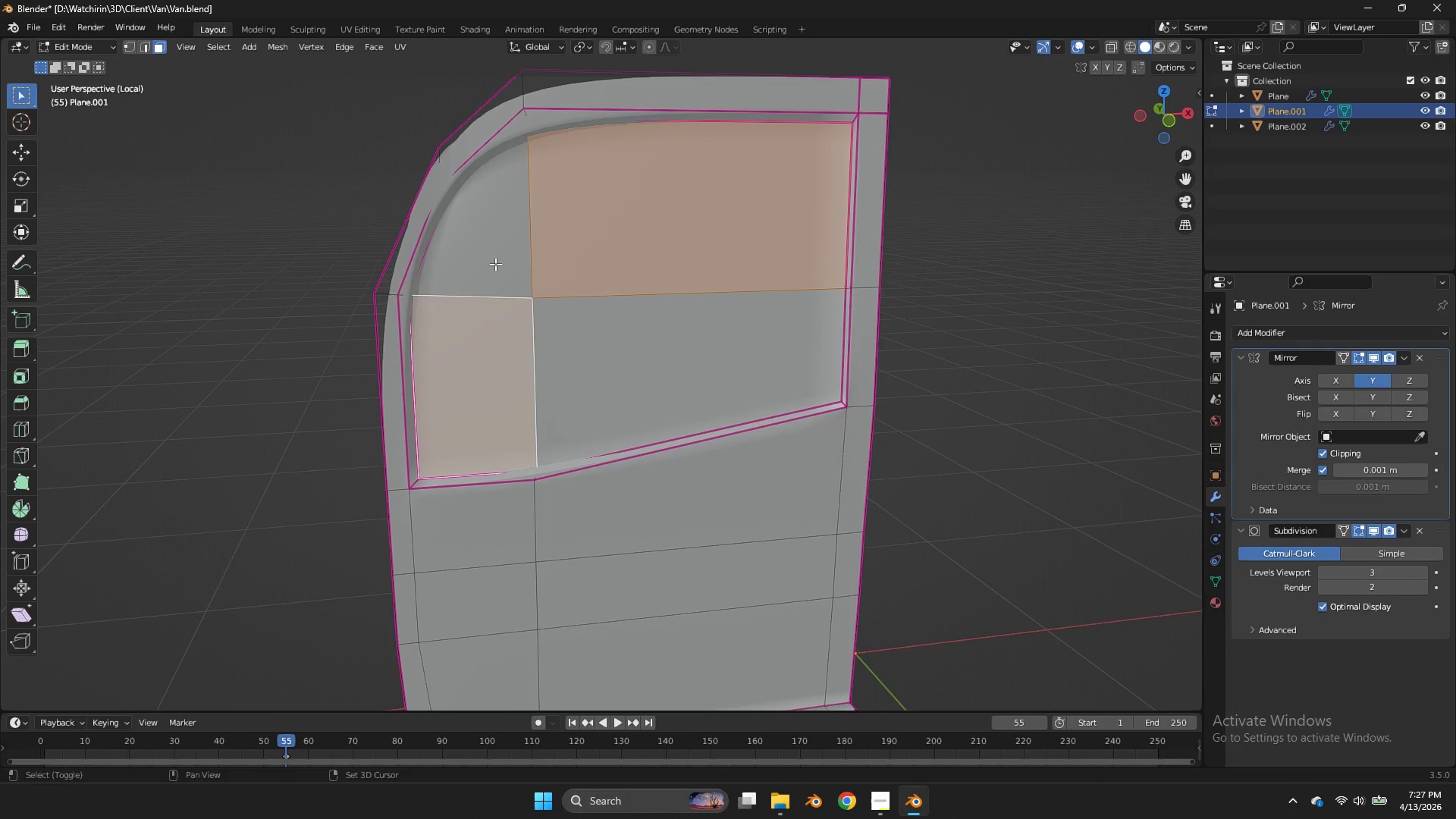 
triple_click([495, 264])
 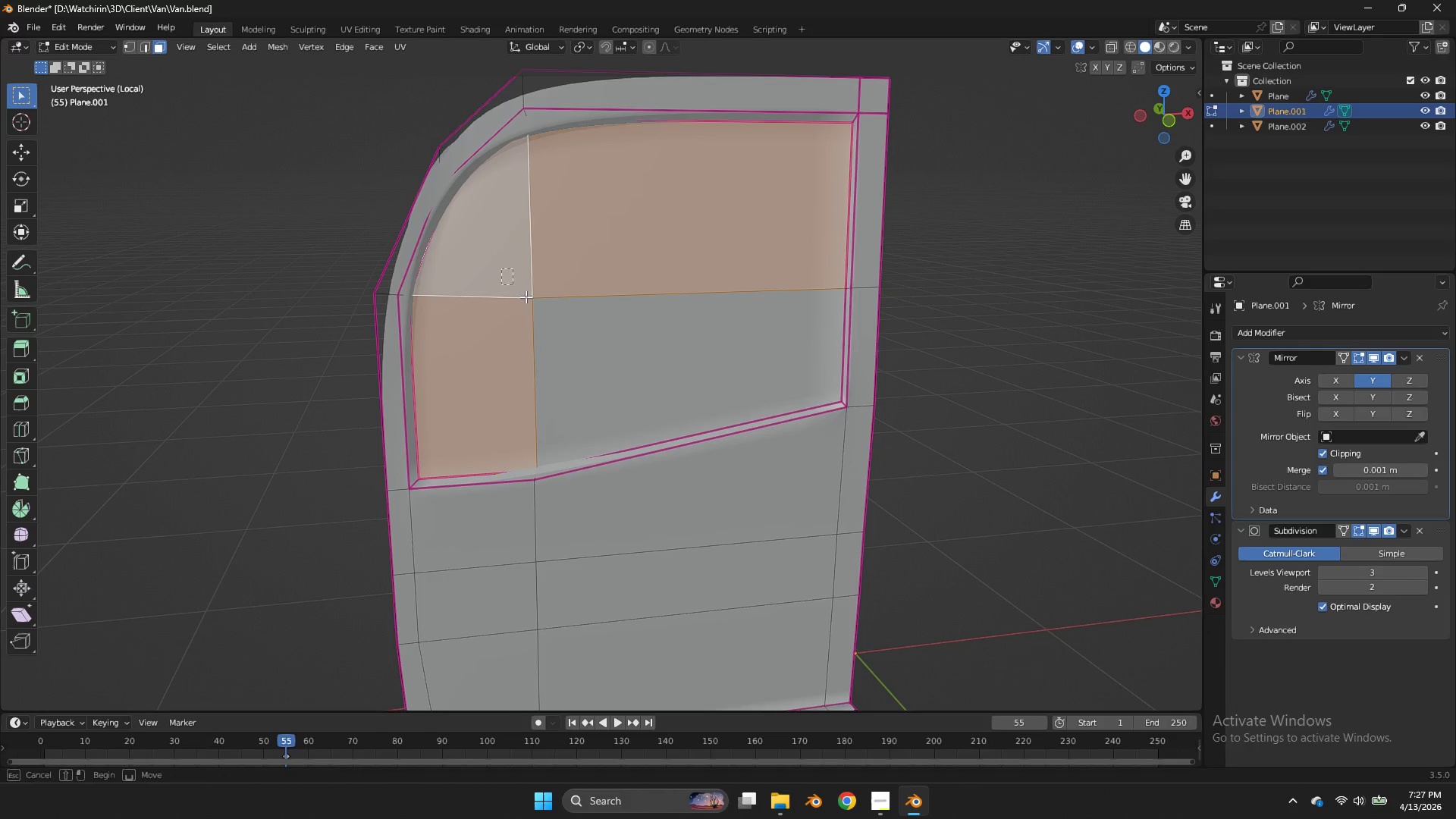 
left_click_drag(start_coordinate=[501, 268], to_coordinate=[588, 344])
 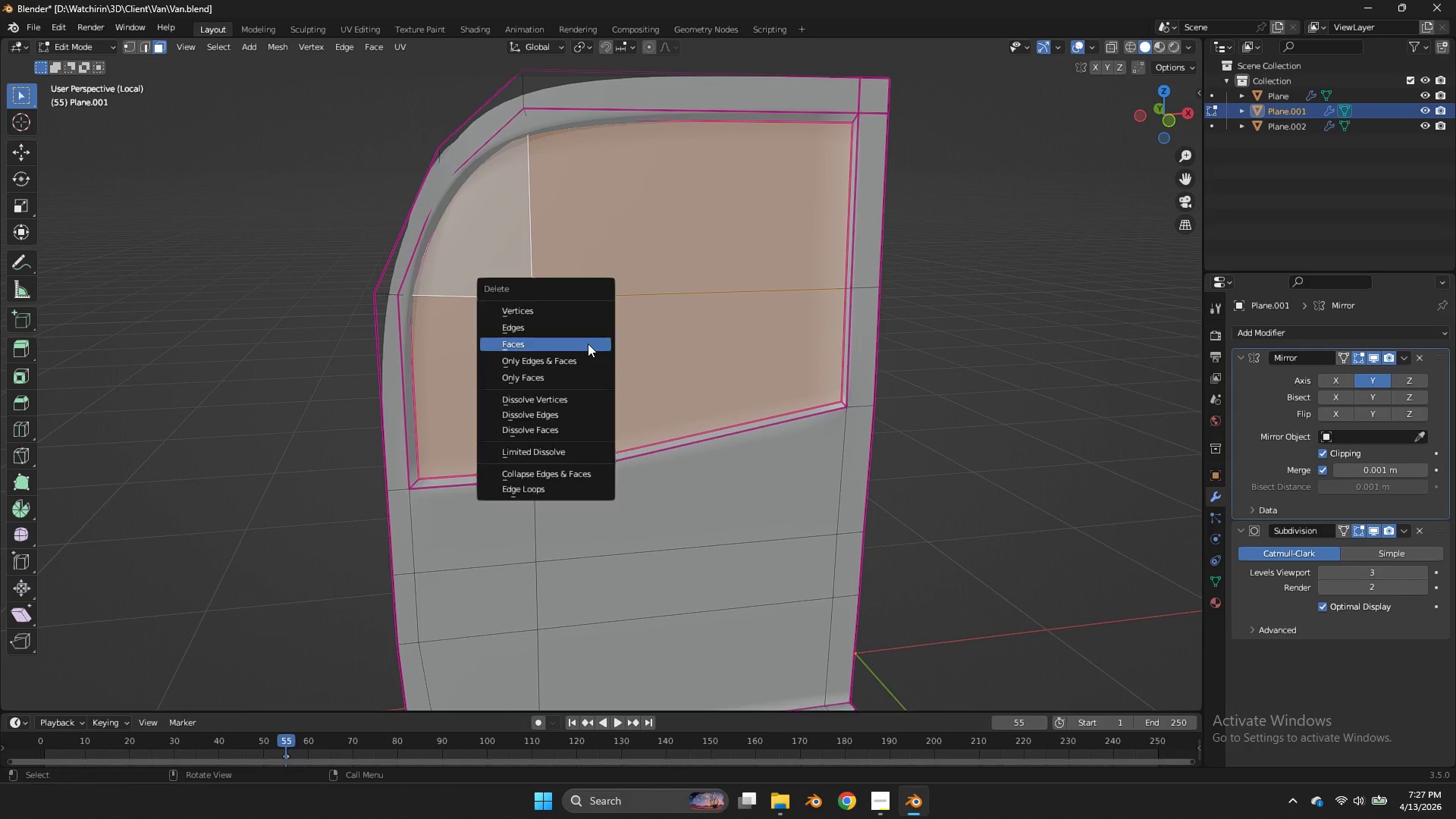 
key(X)
 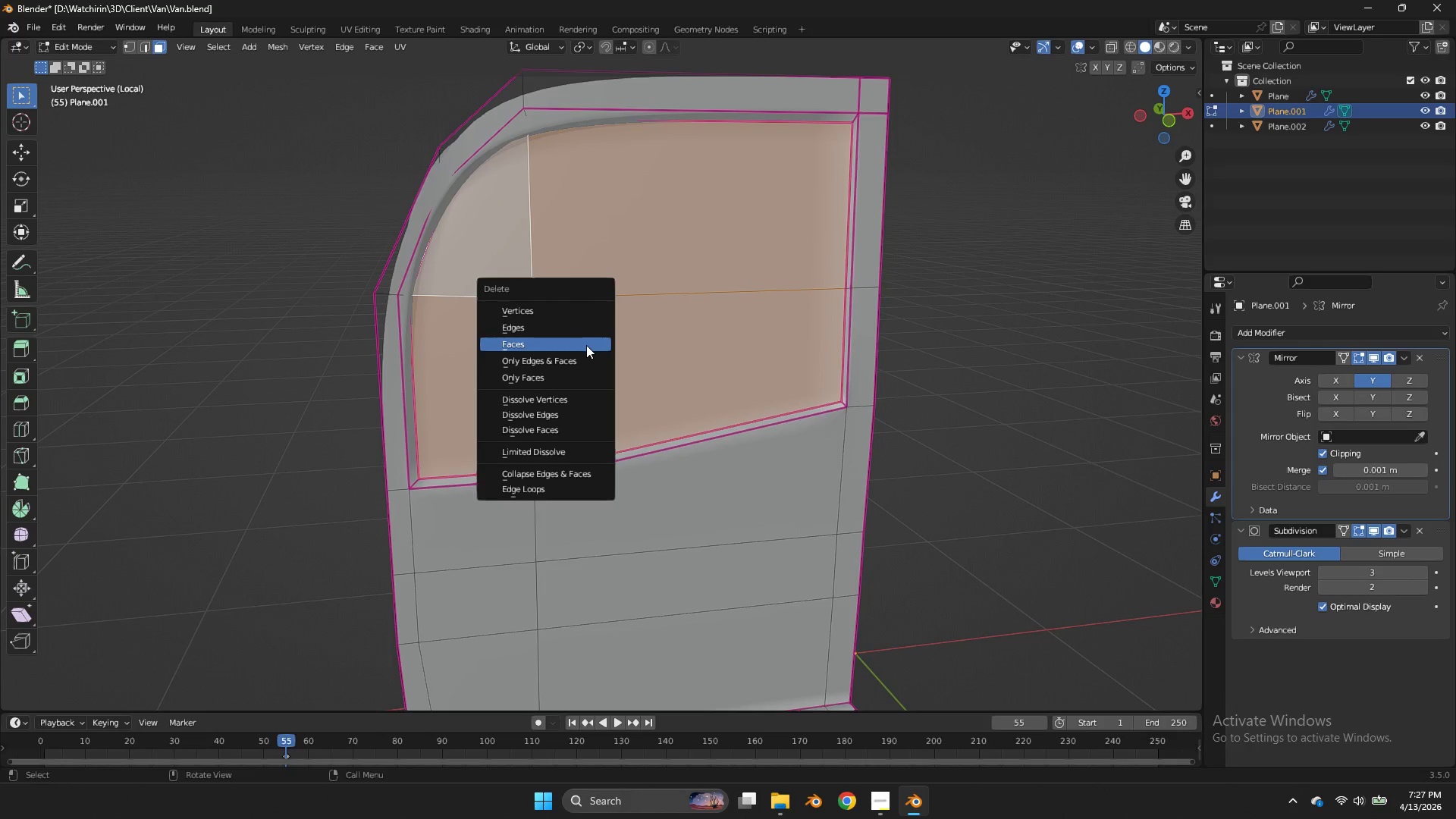 
left_click([586, 345])
 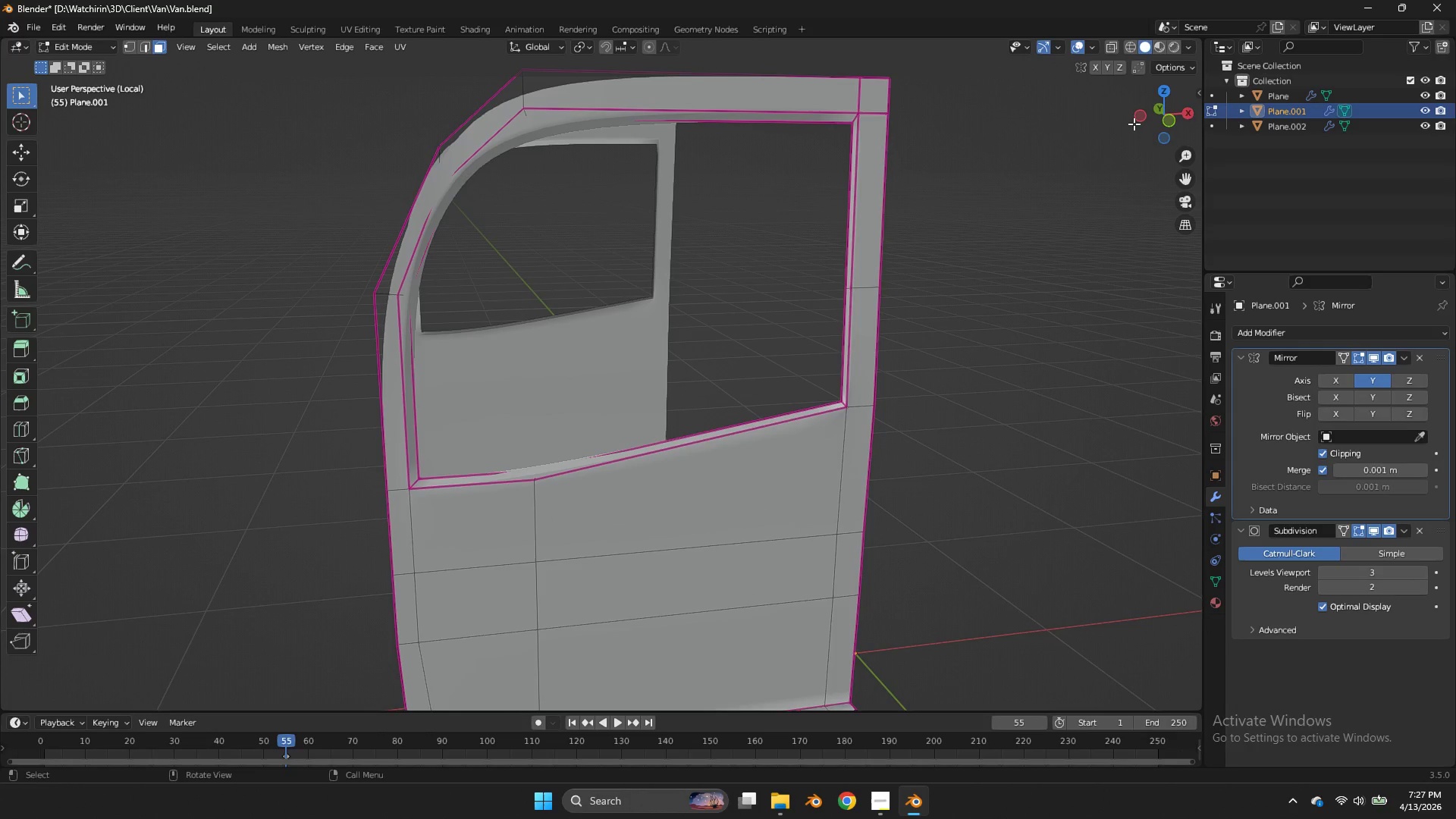 
left_click_drag(start_coordinate=[1147, 121], to_coordinate=[1185, 115])
 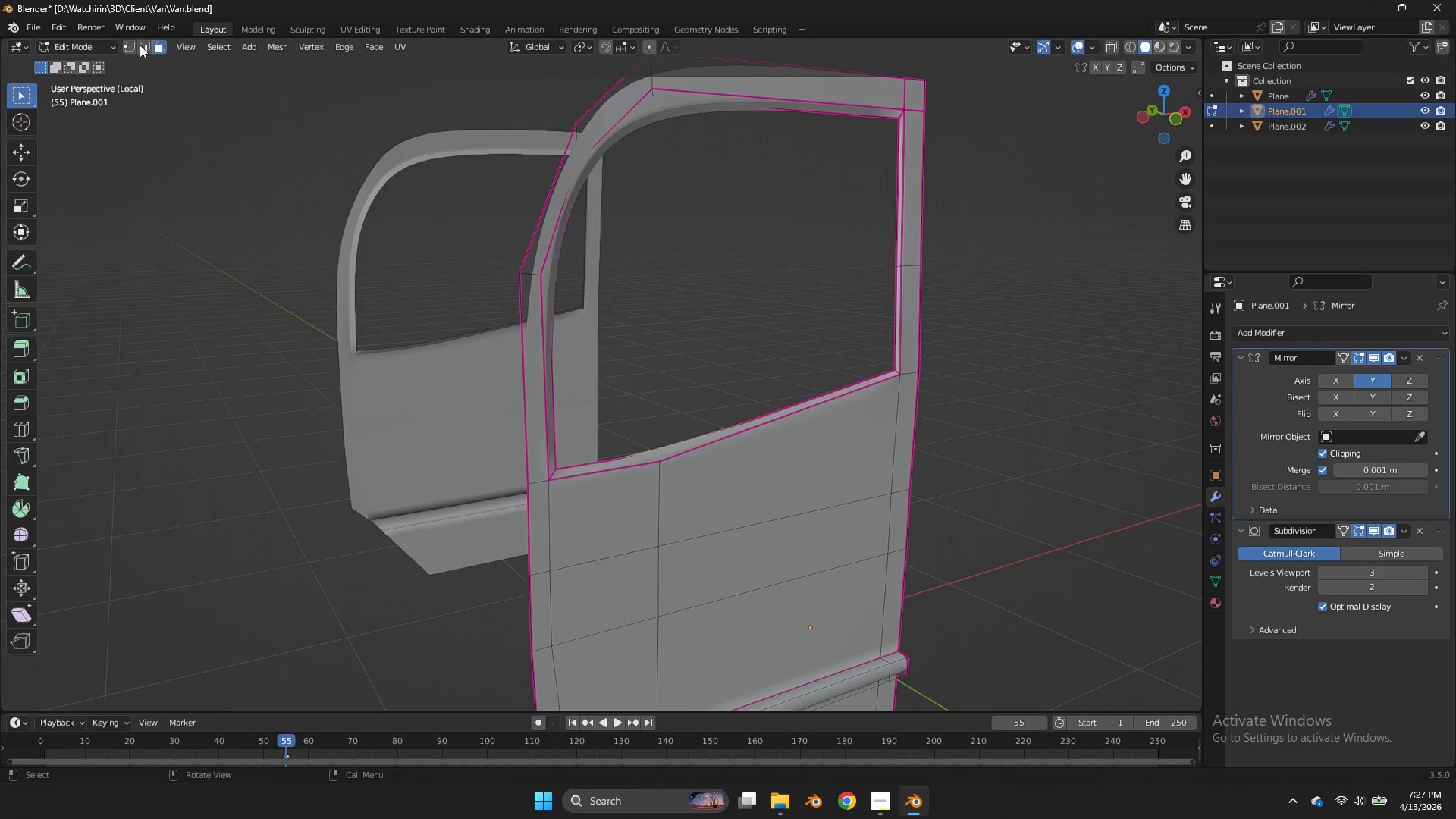 
left_click([147, 43])
 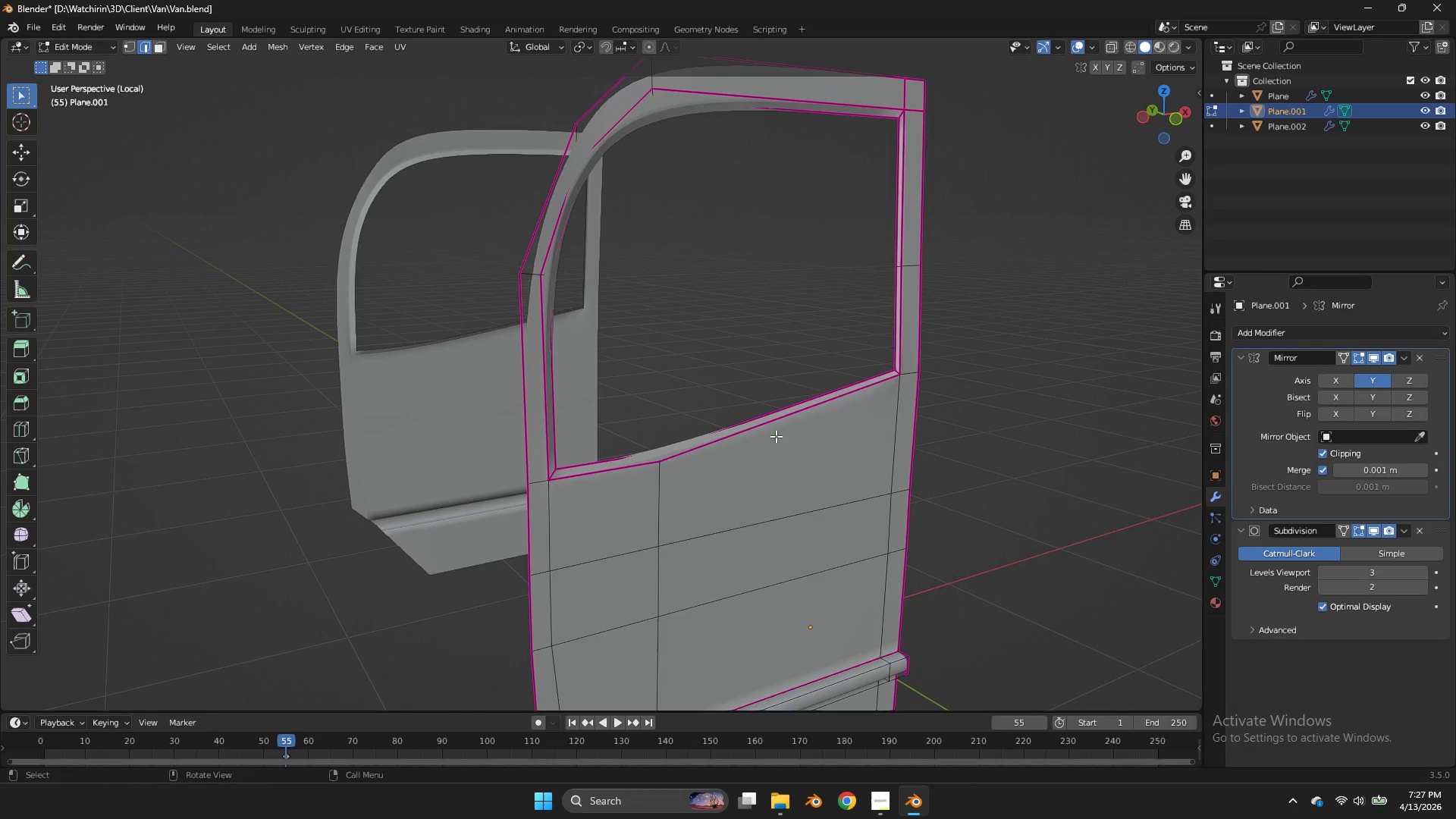 
hold_key(key=AltLeft, duration=0.69)
double_click([720, 416])
 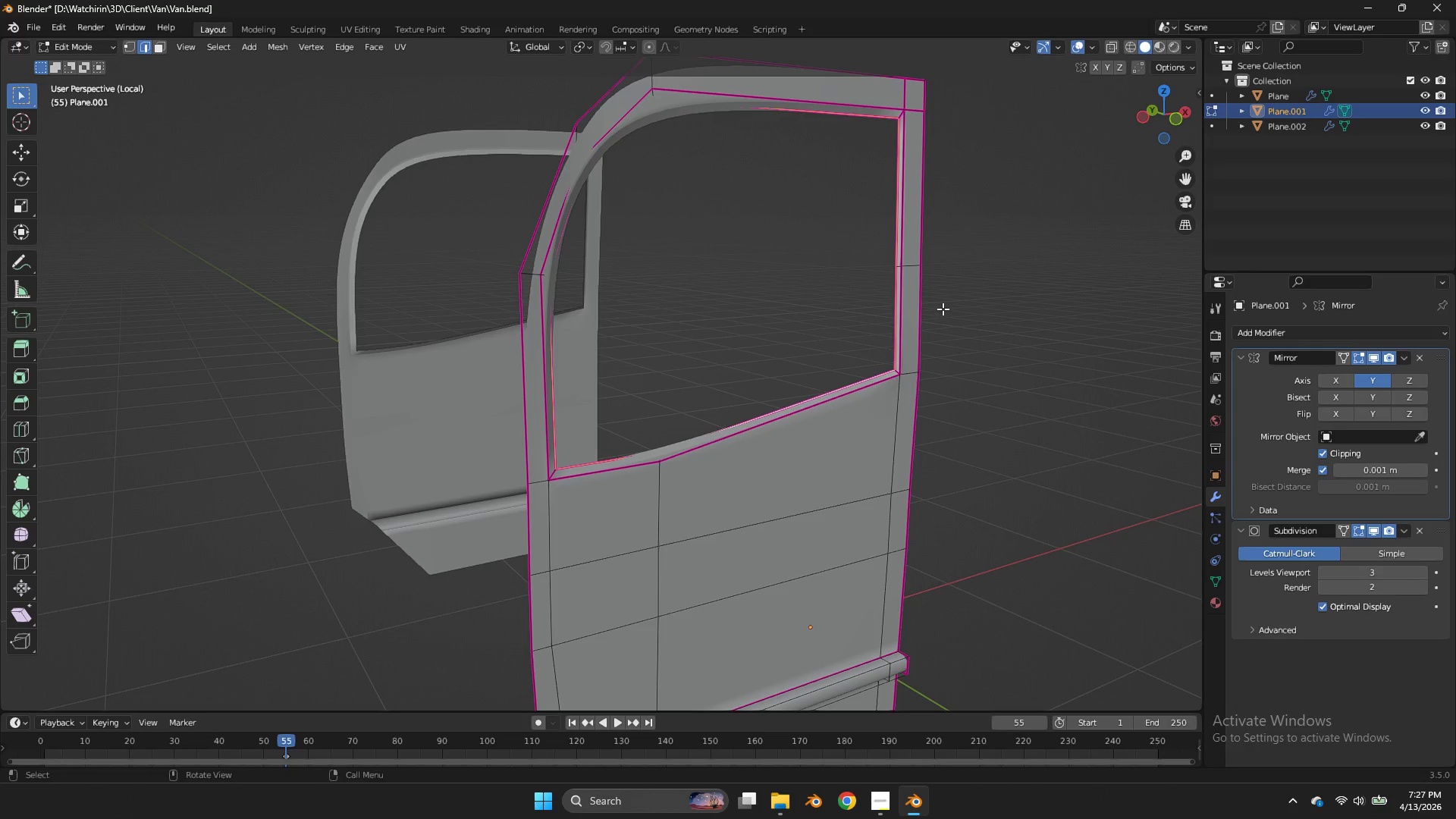 
key(Shift+D)
 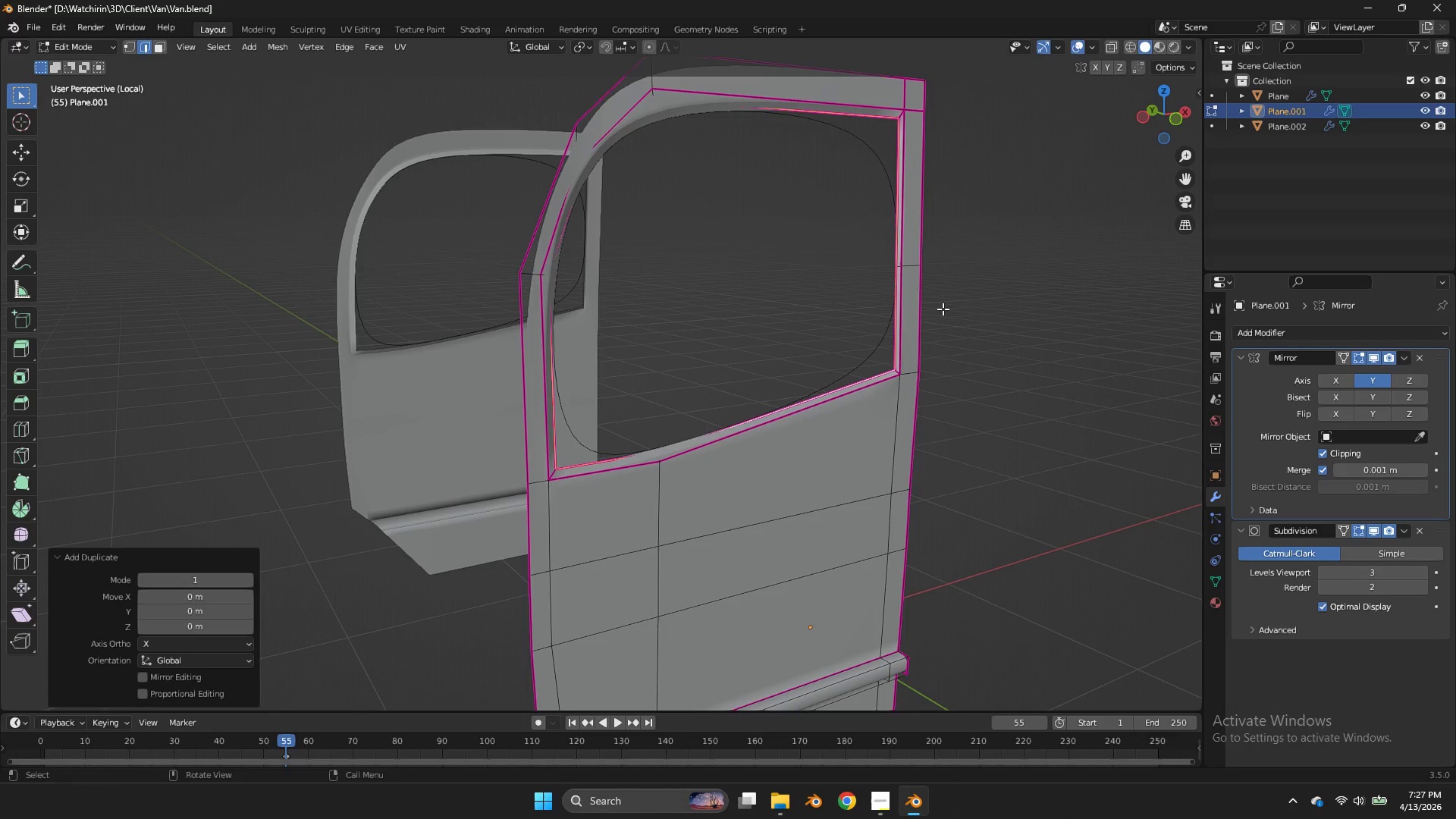 
right_click([943, 309])
 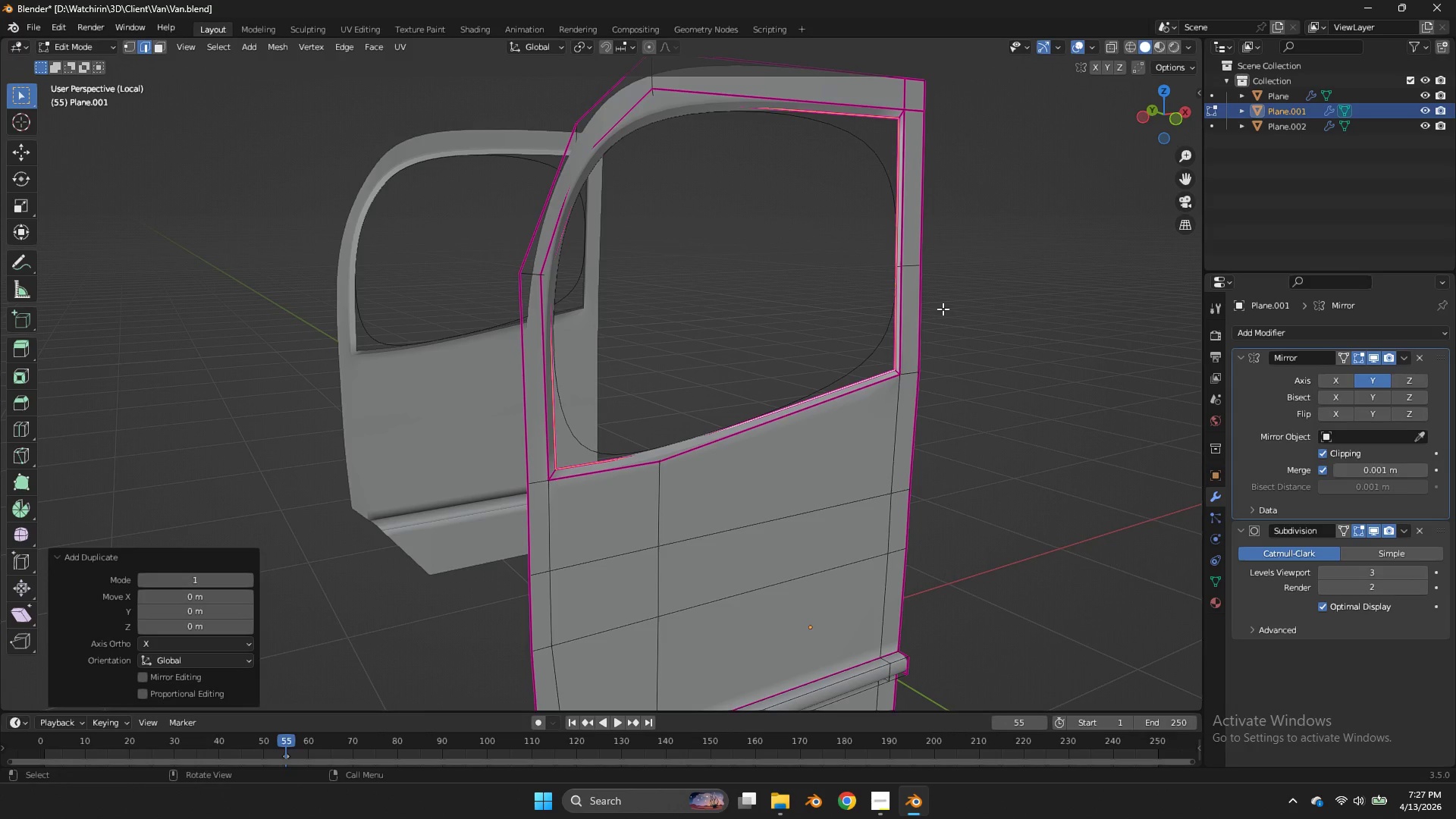 
key(P)
 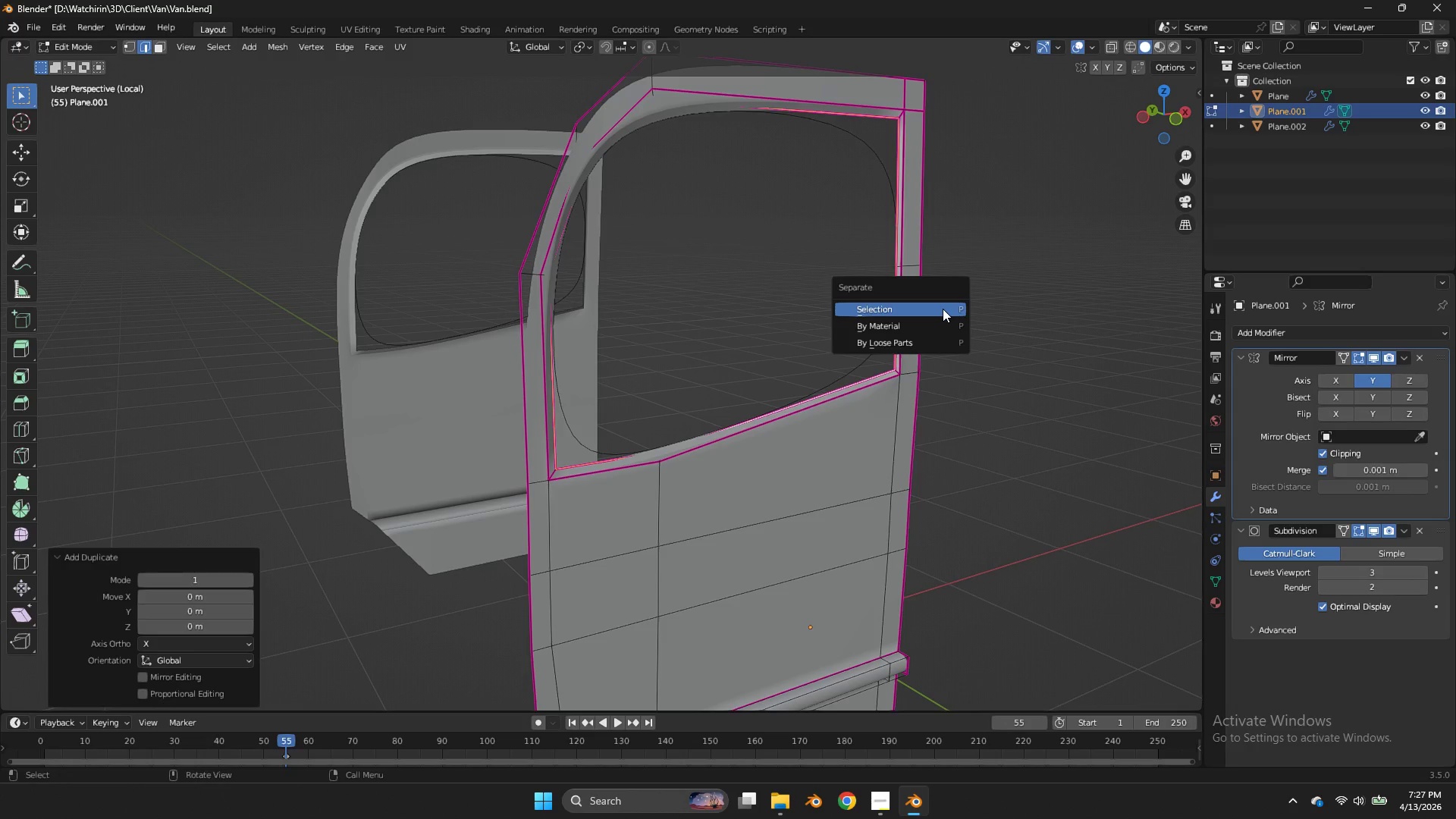 
double_click([943, 309])
 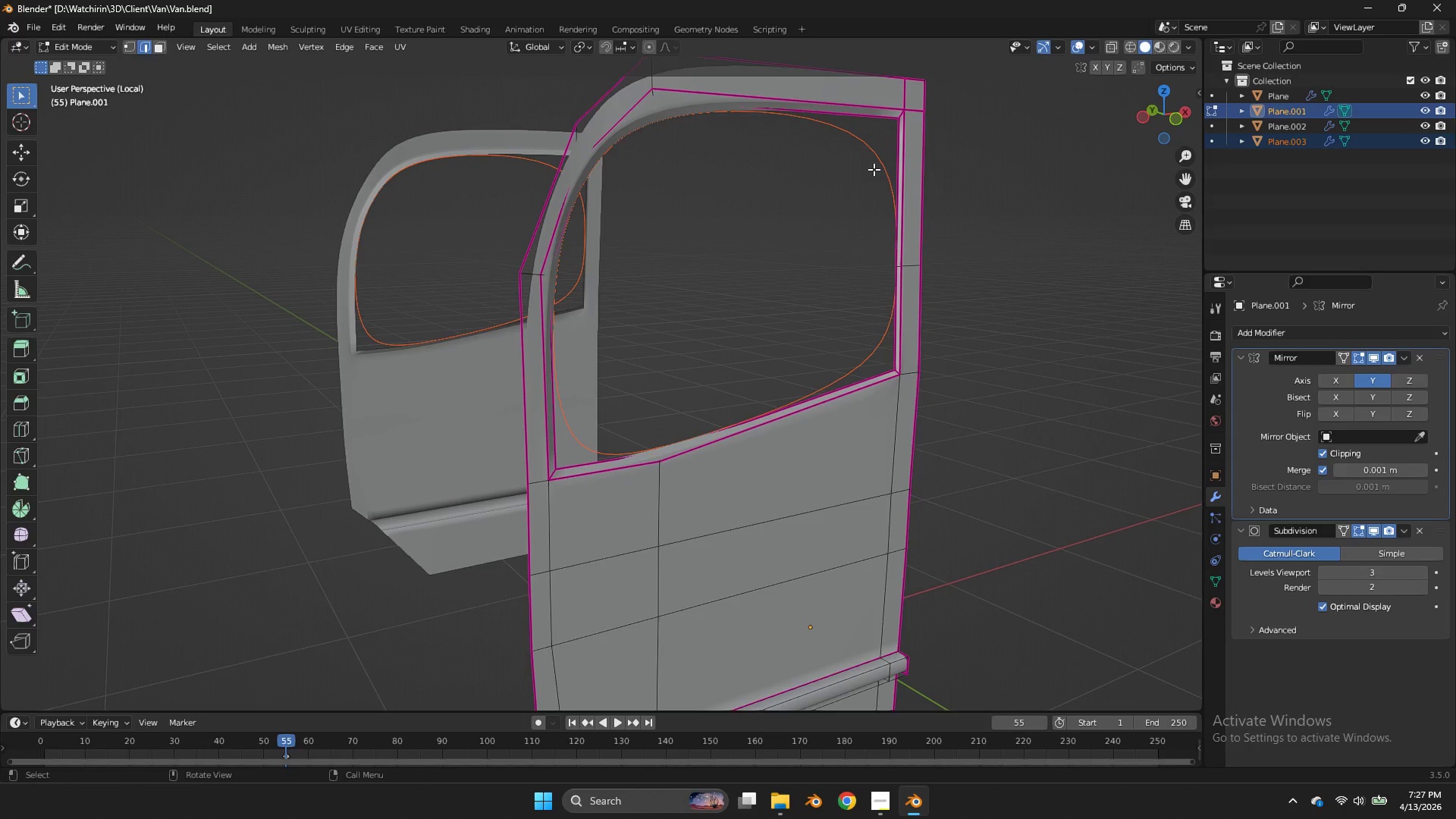 
key(Tab)
 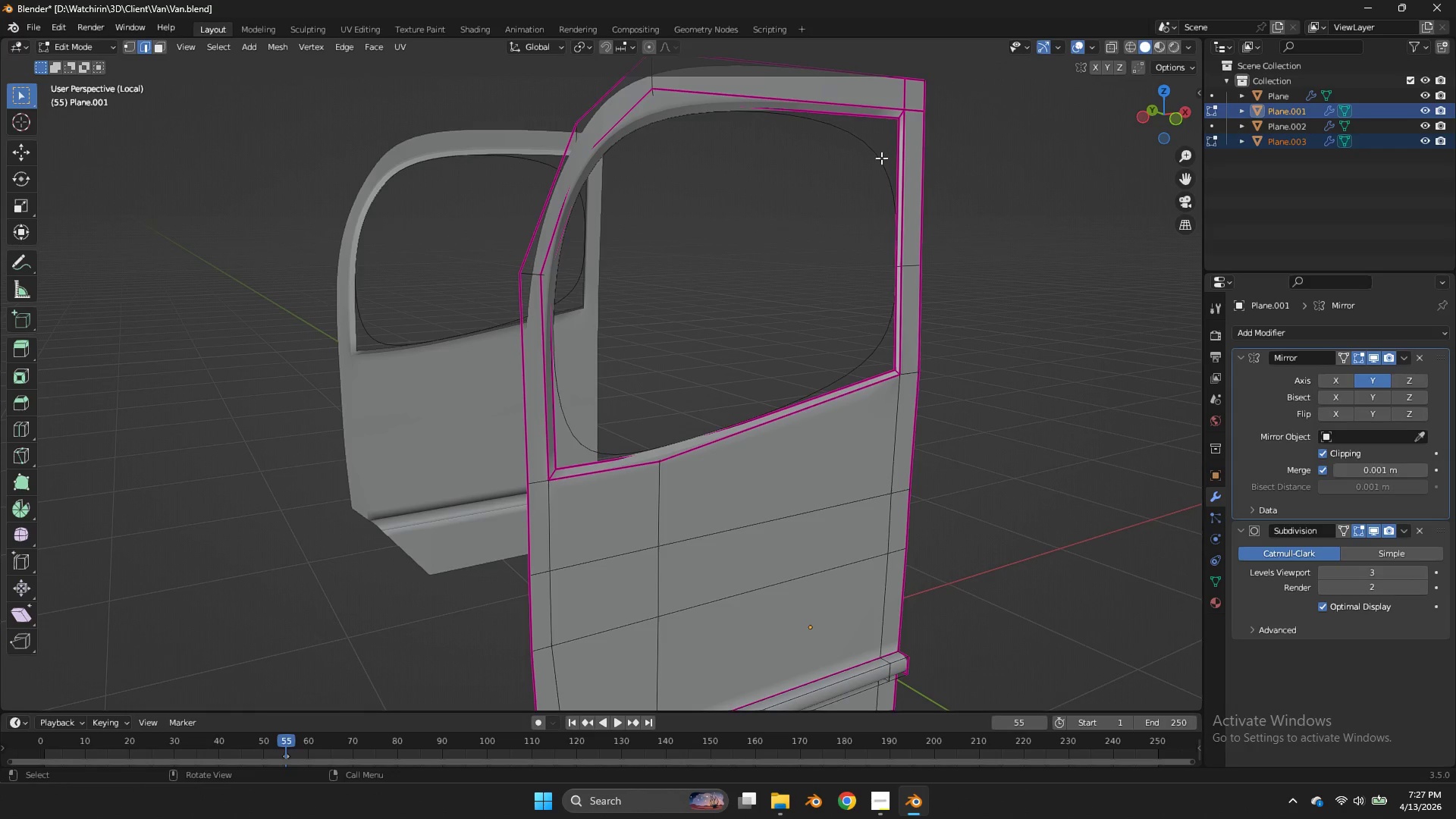 
key(Tab)
 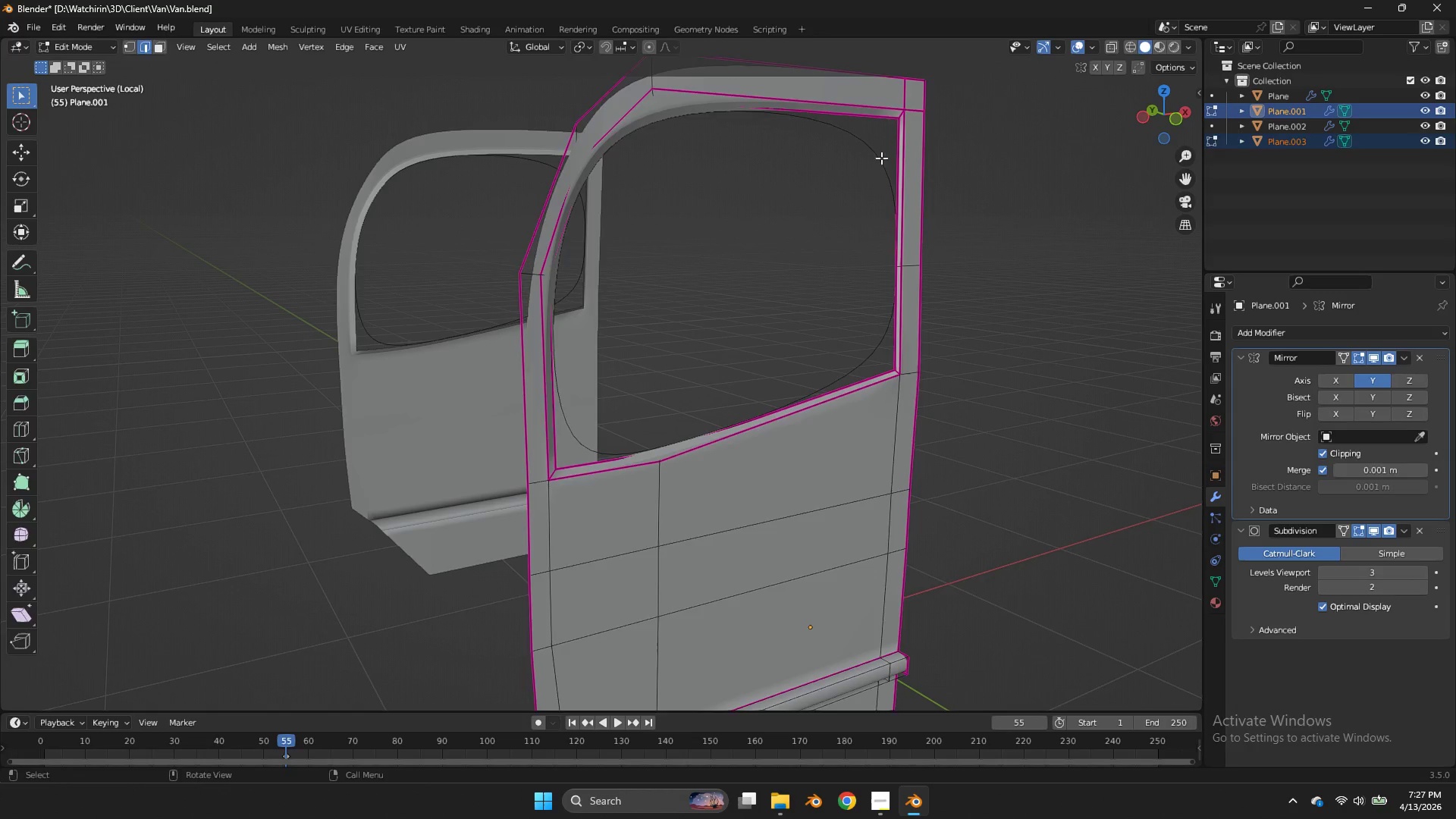 
left_click([881, 158])
 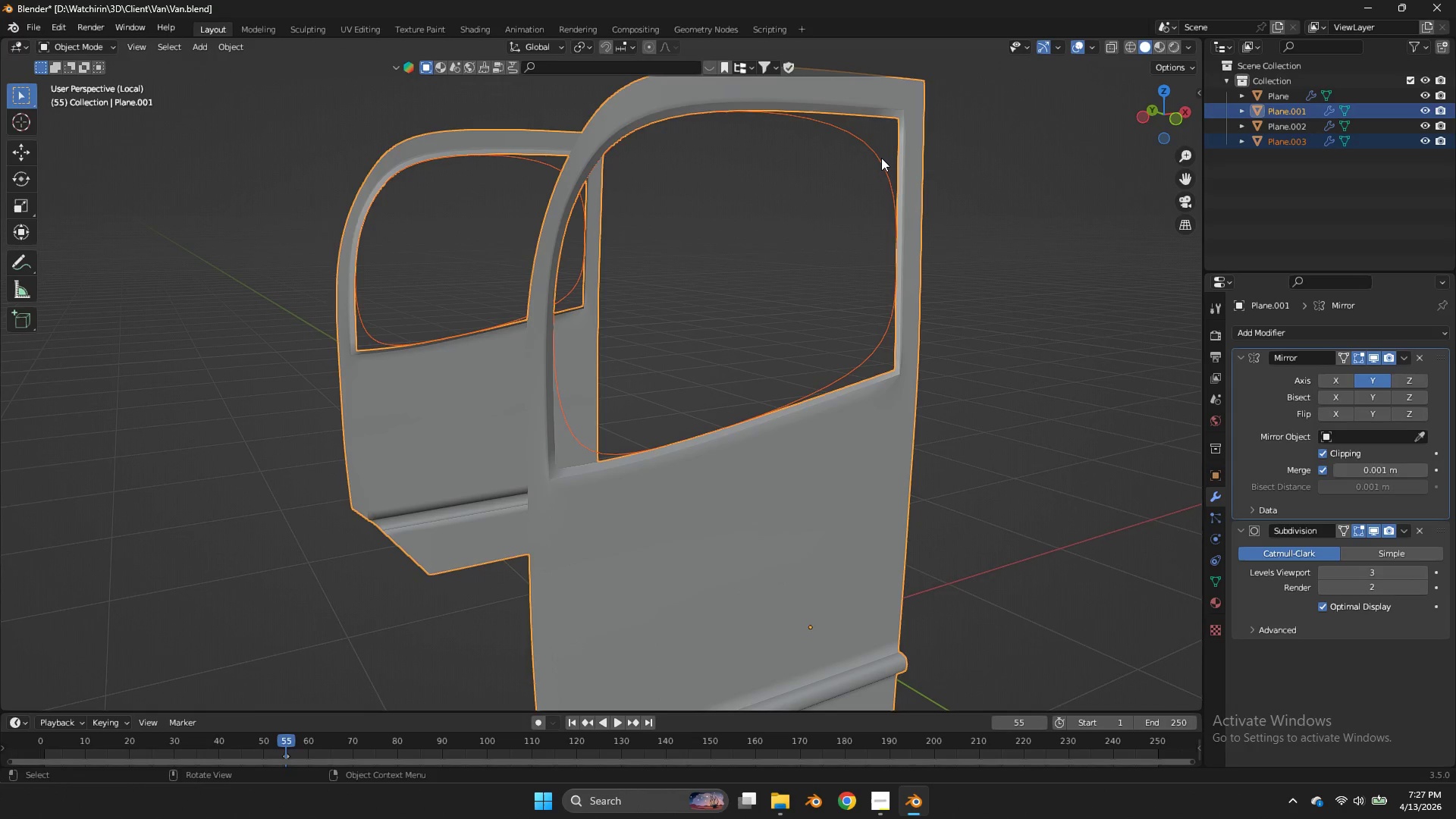 
key(Tab)
 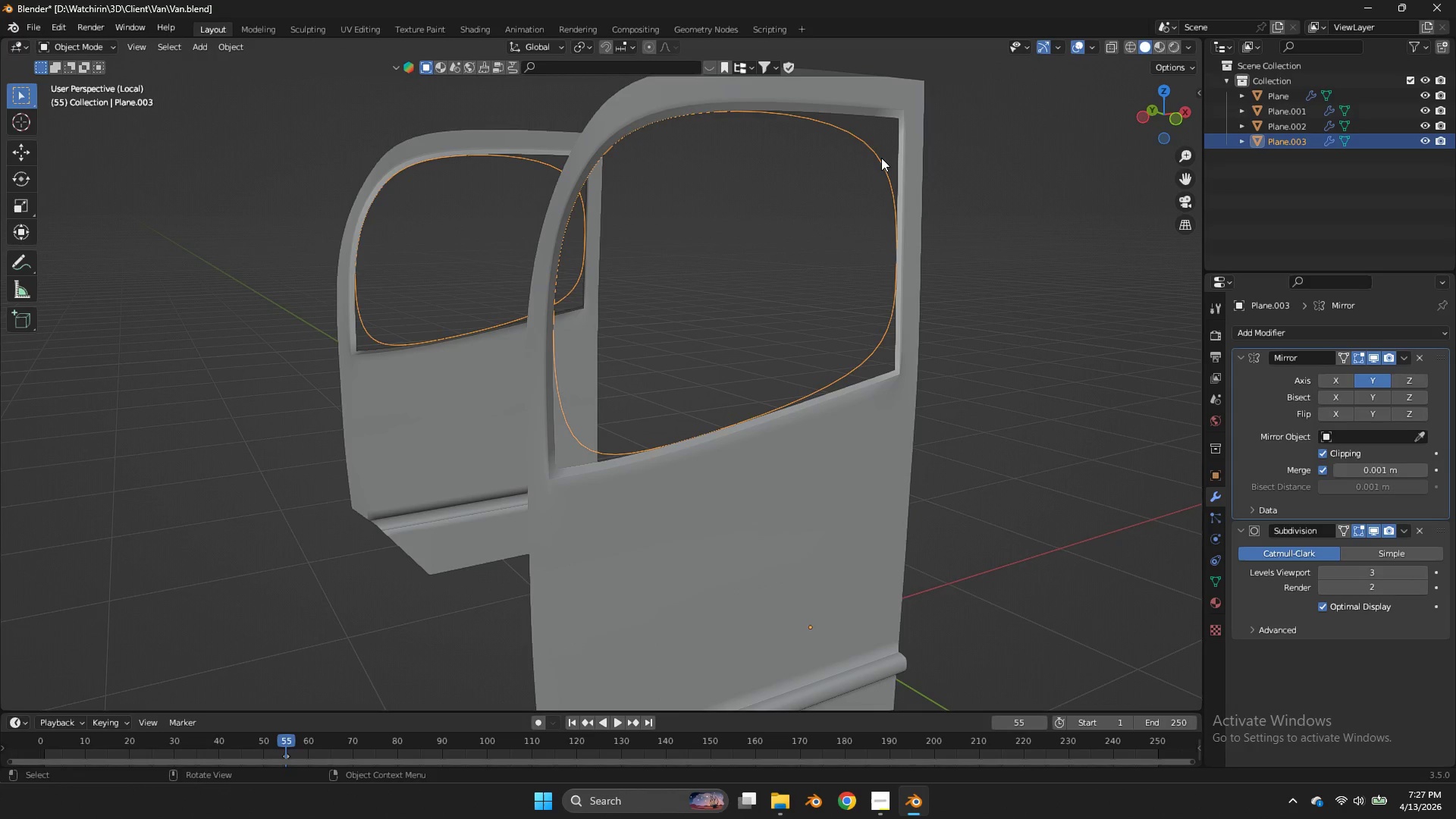 
double_click([881, 158])
 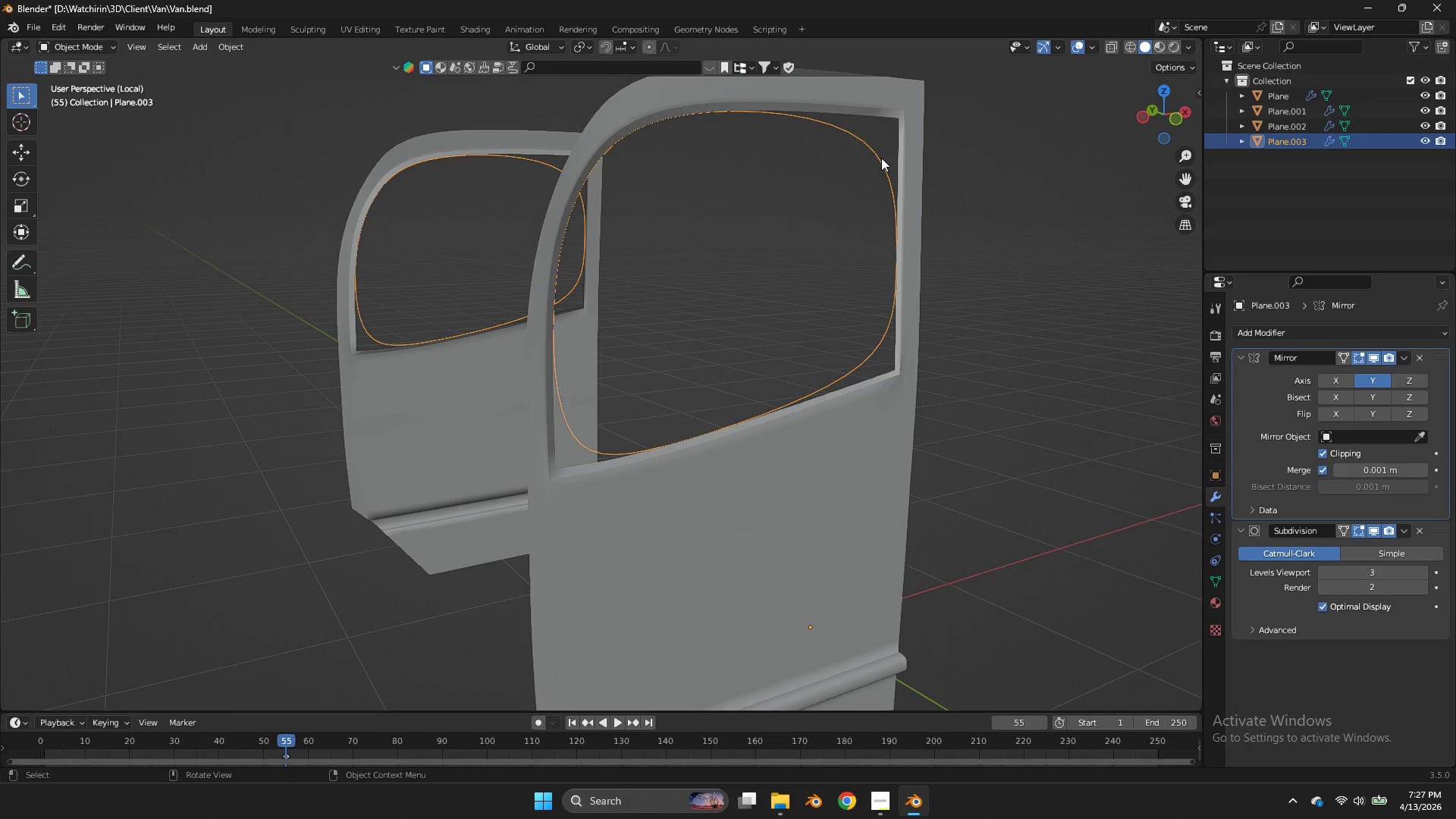 
key(Tab)
type(as)
 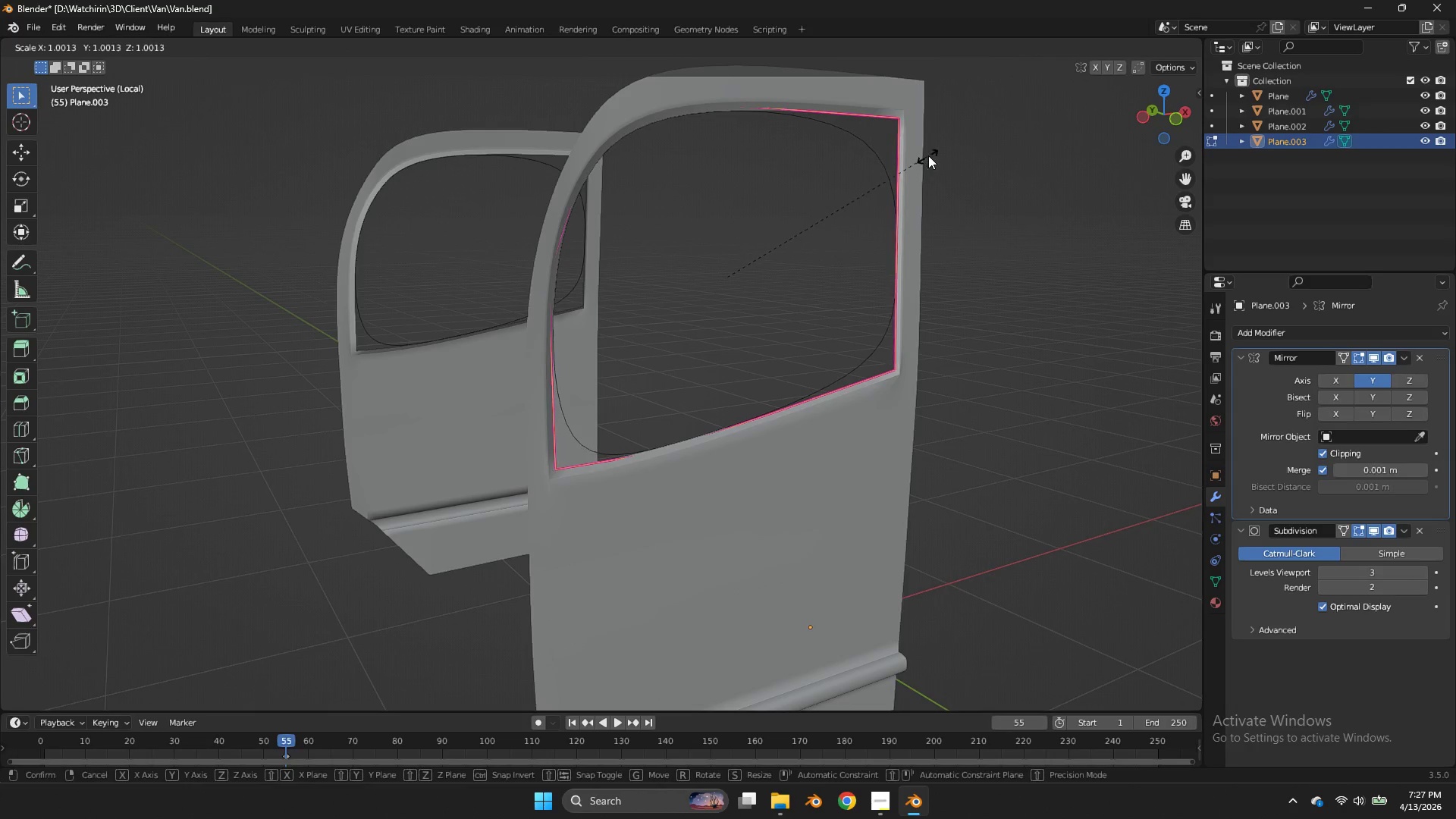 
hold_key(key=ShiftLeft, duration=0.59)
left_click([948, 150])
 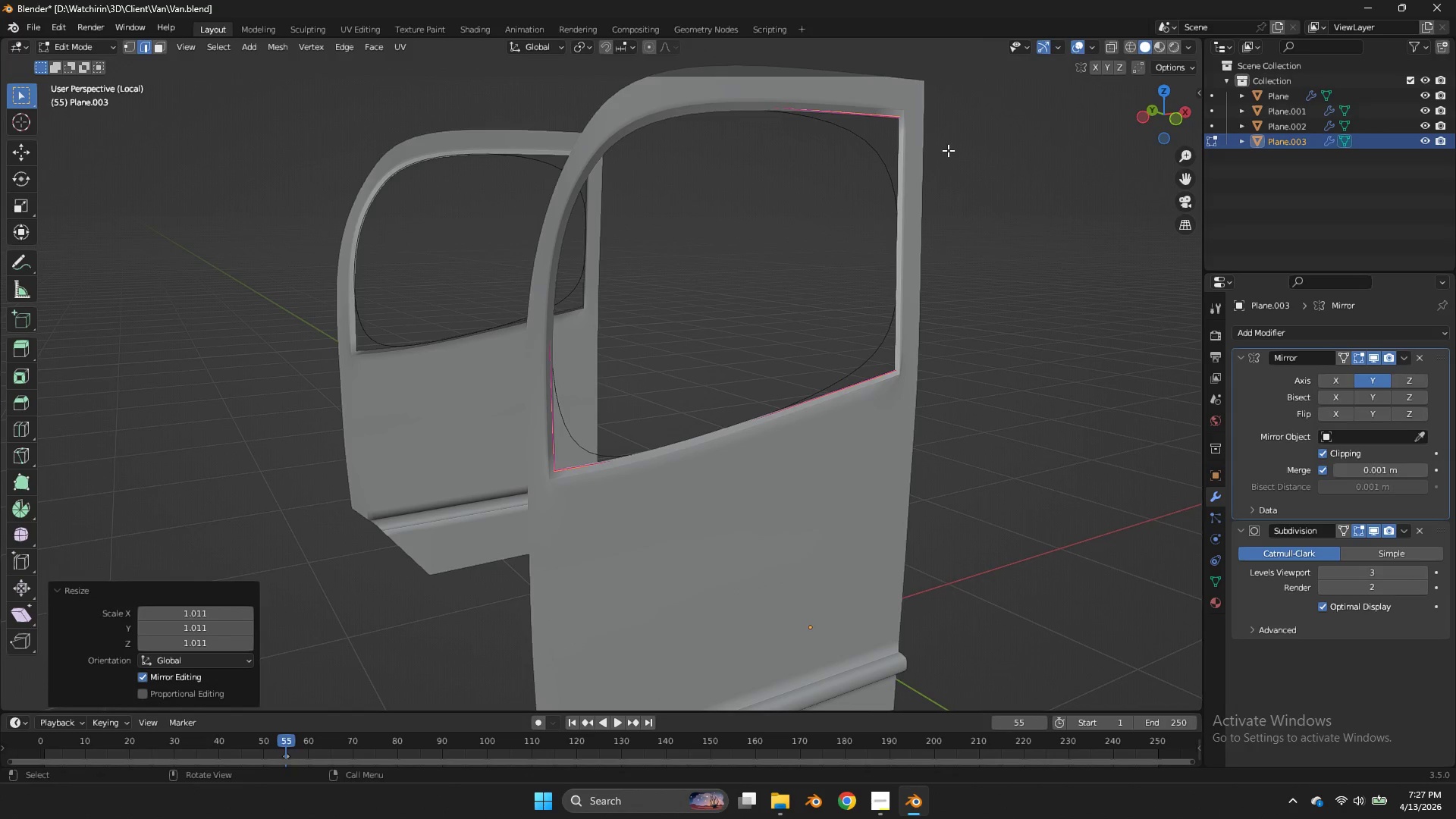 
double_click([948, 150])
 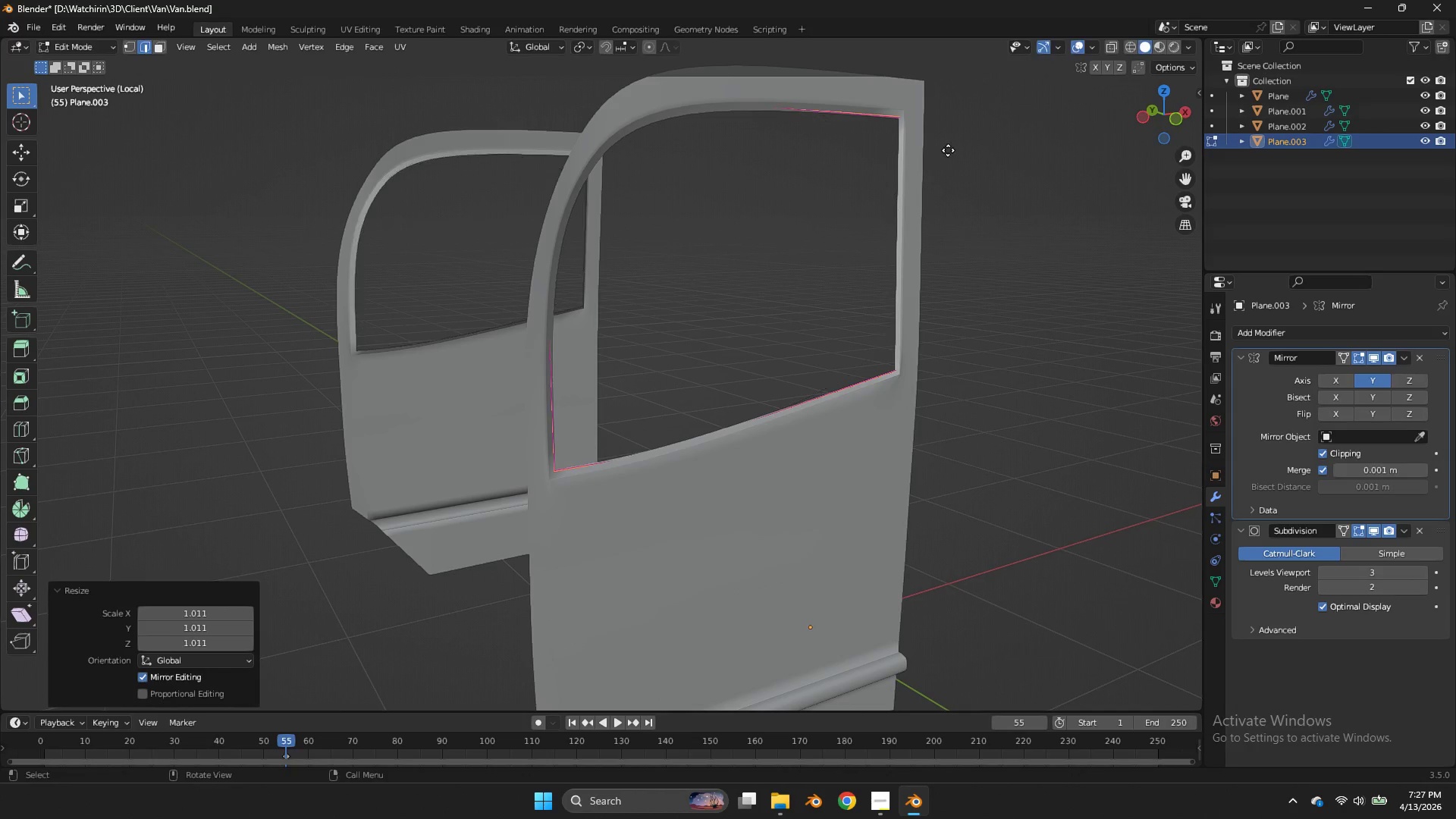 
key(E)
 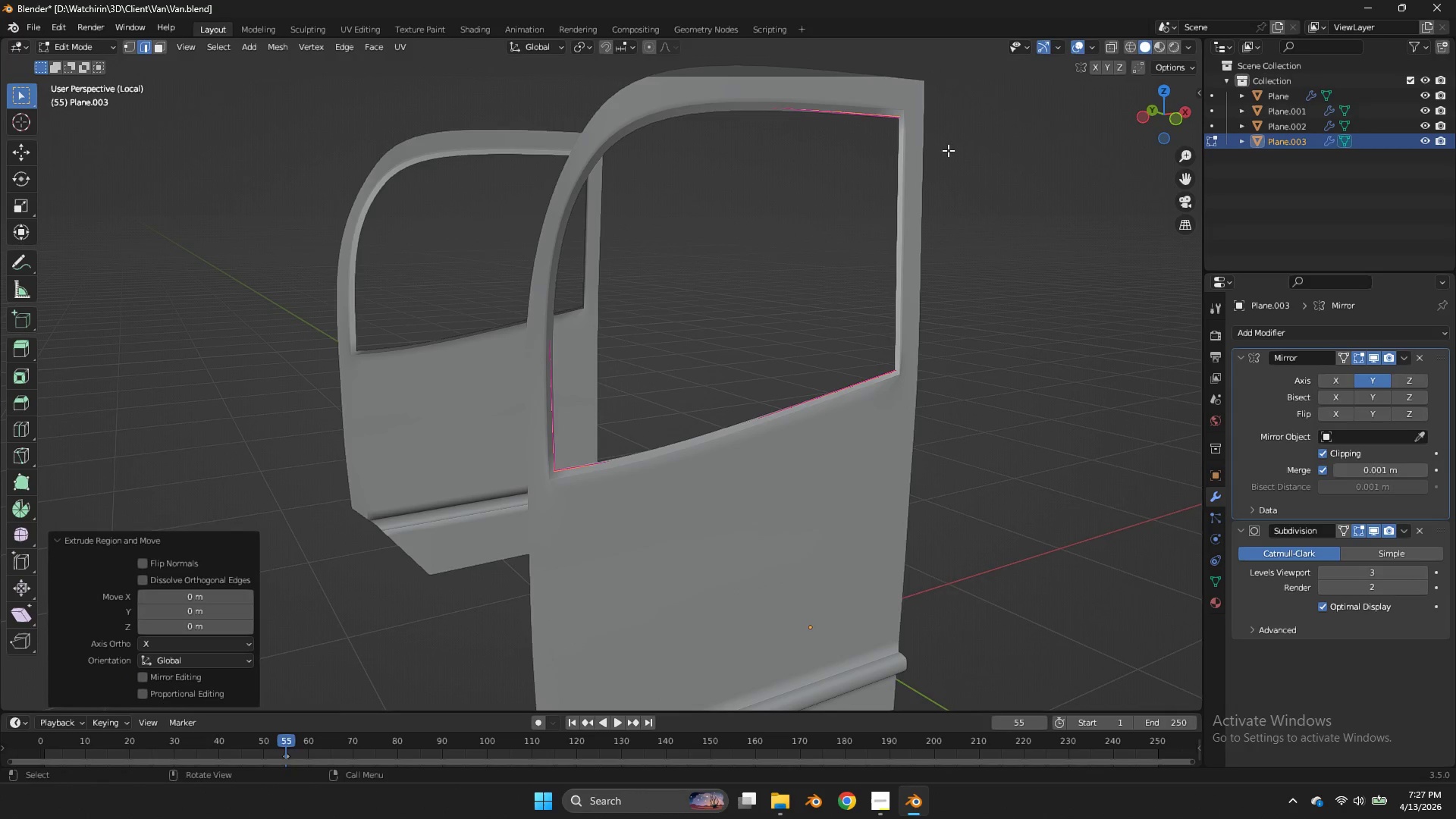 
right_click([948, 150])
 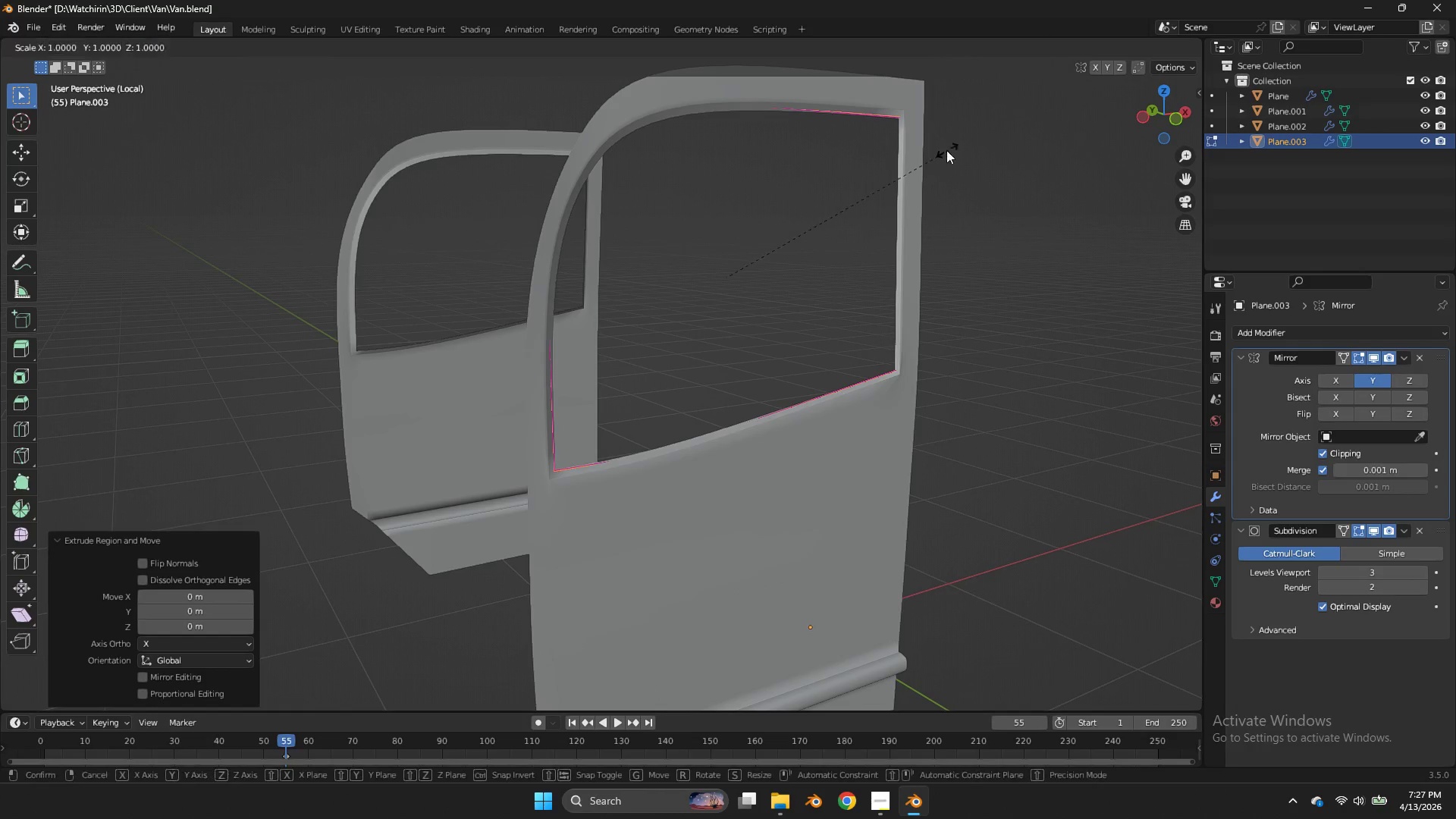 
key(S)
 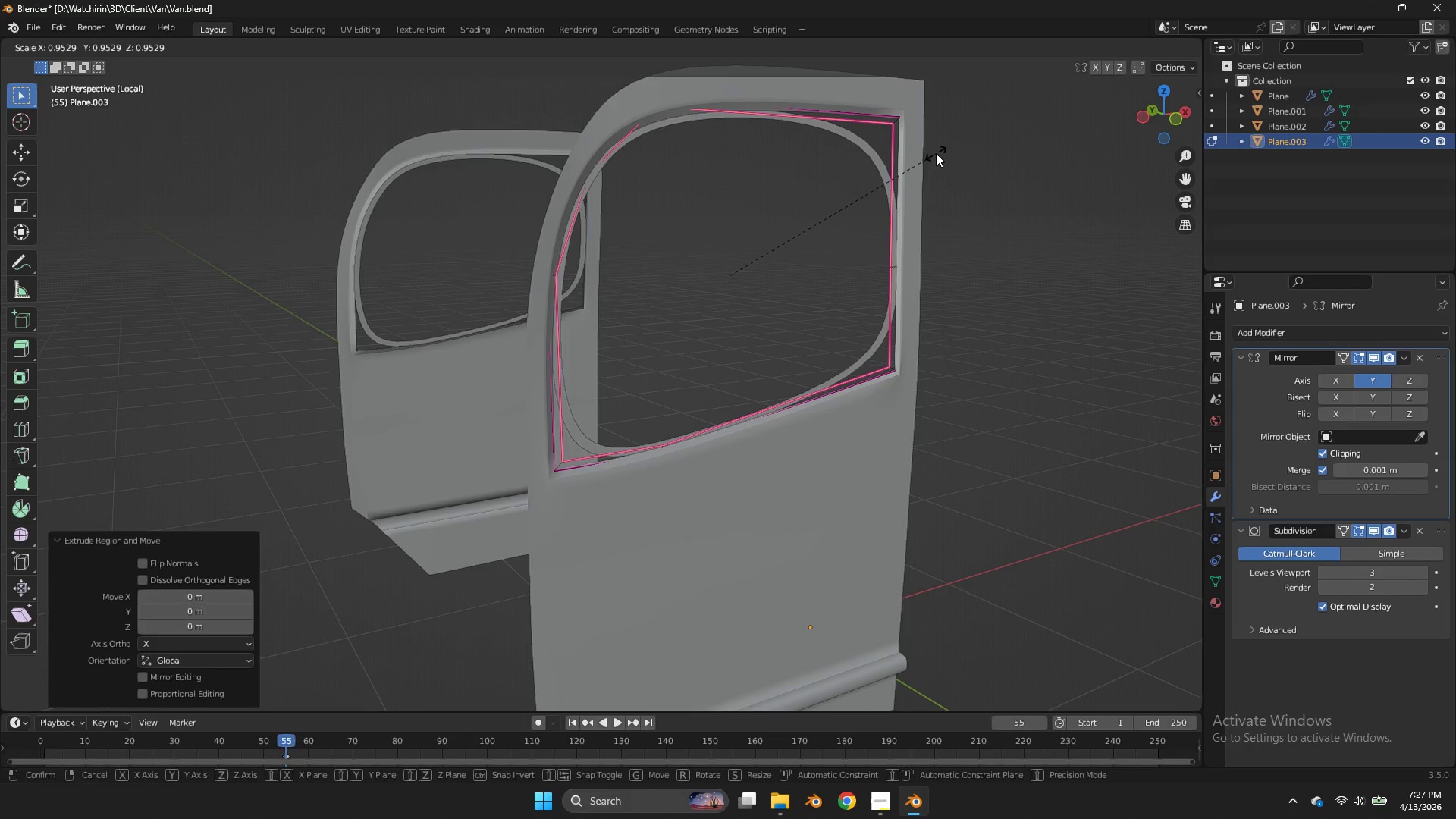 
left_click([936, 153])
 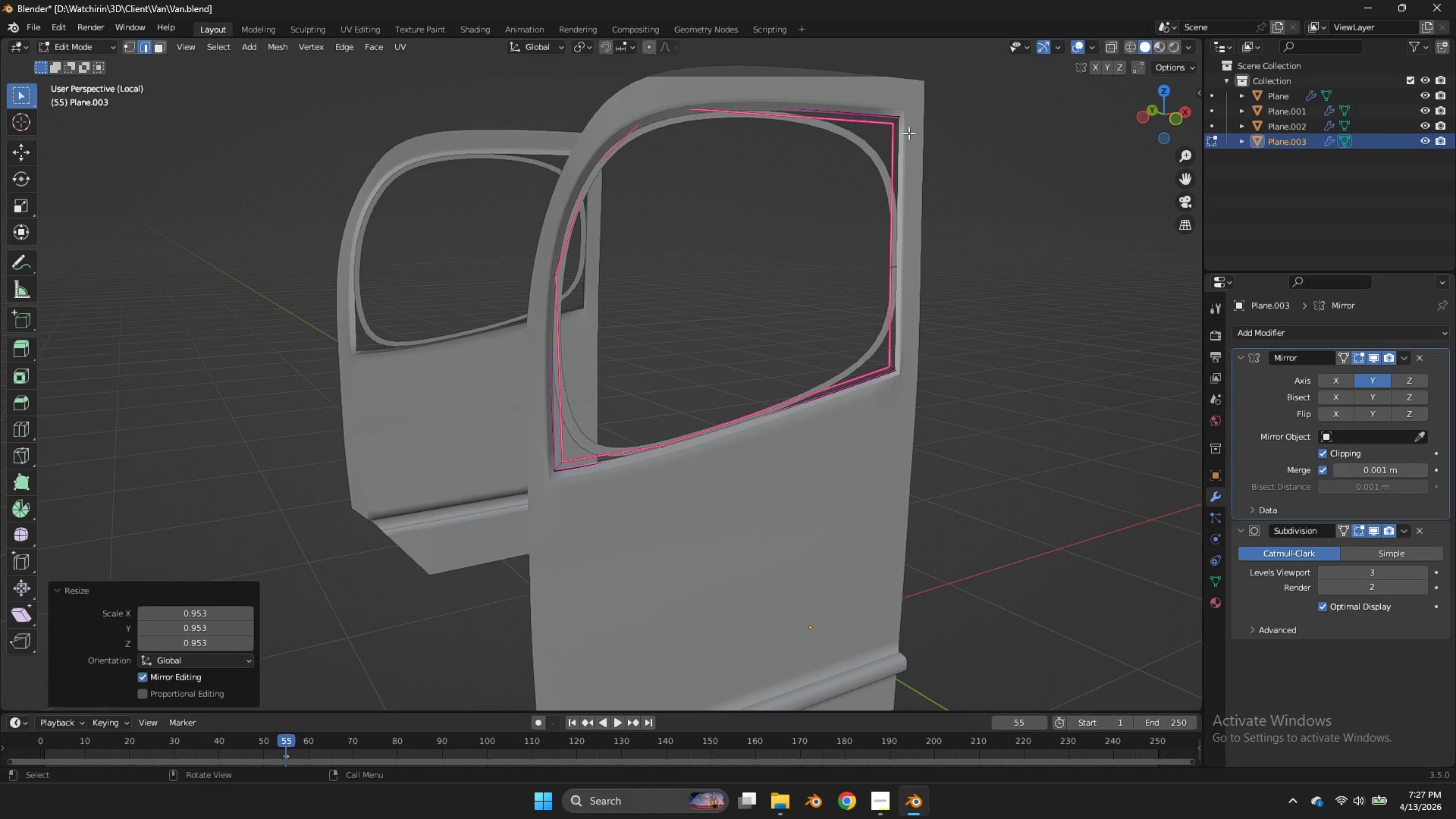 
type(aE)
 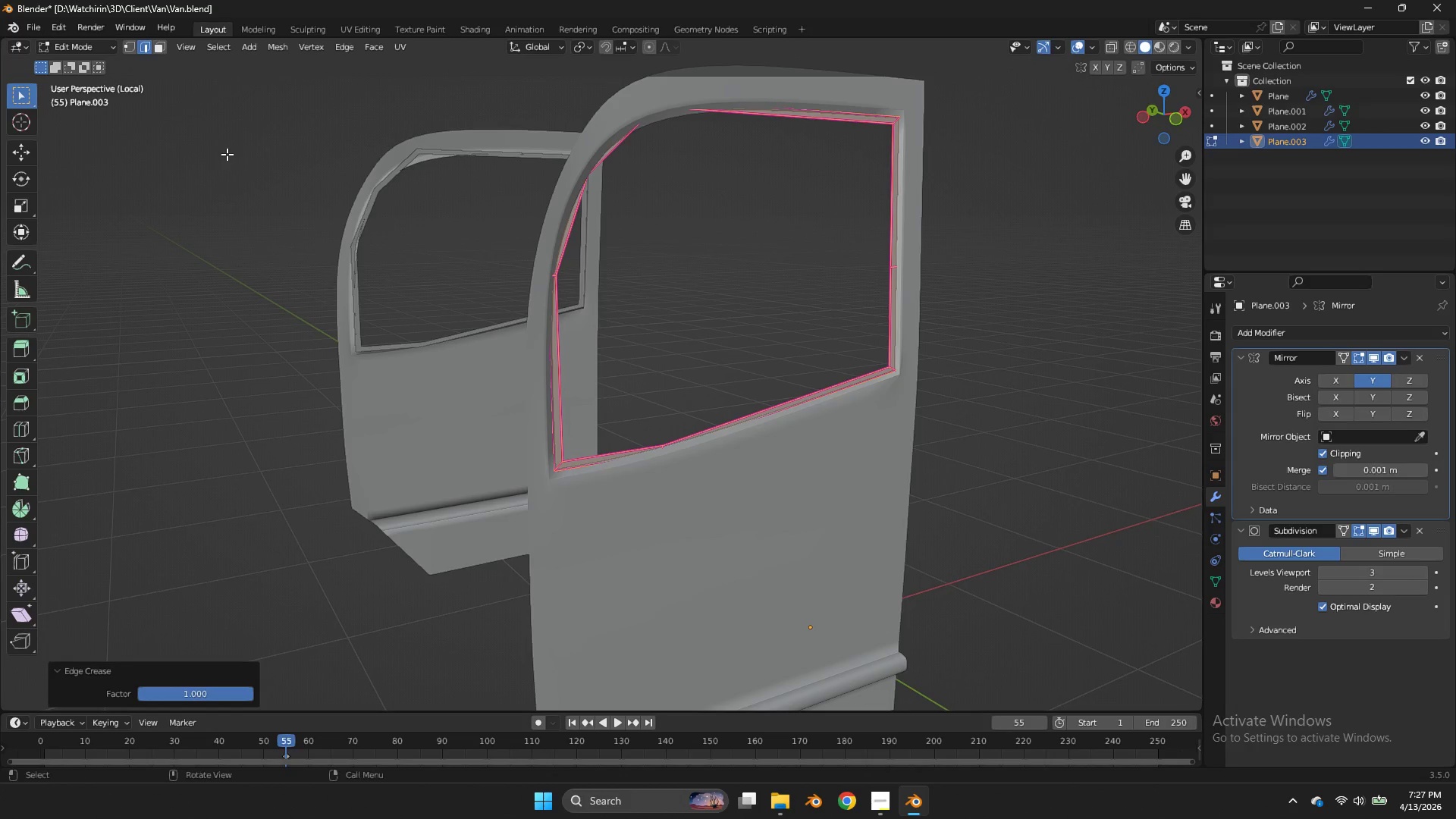 
left_click([240, 158])
 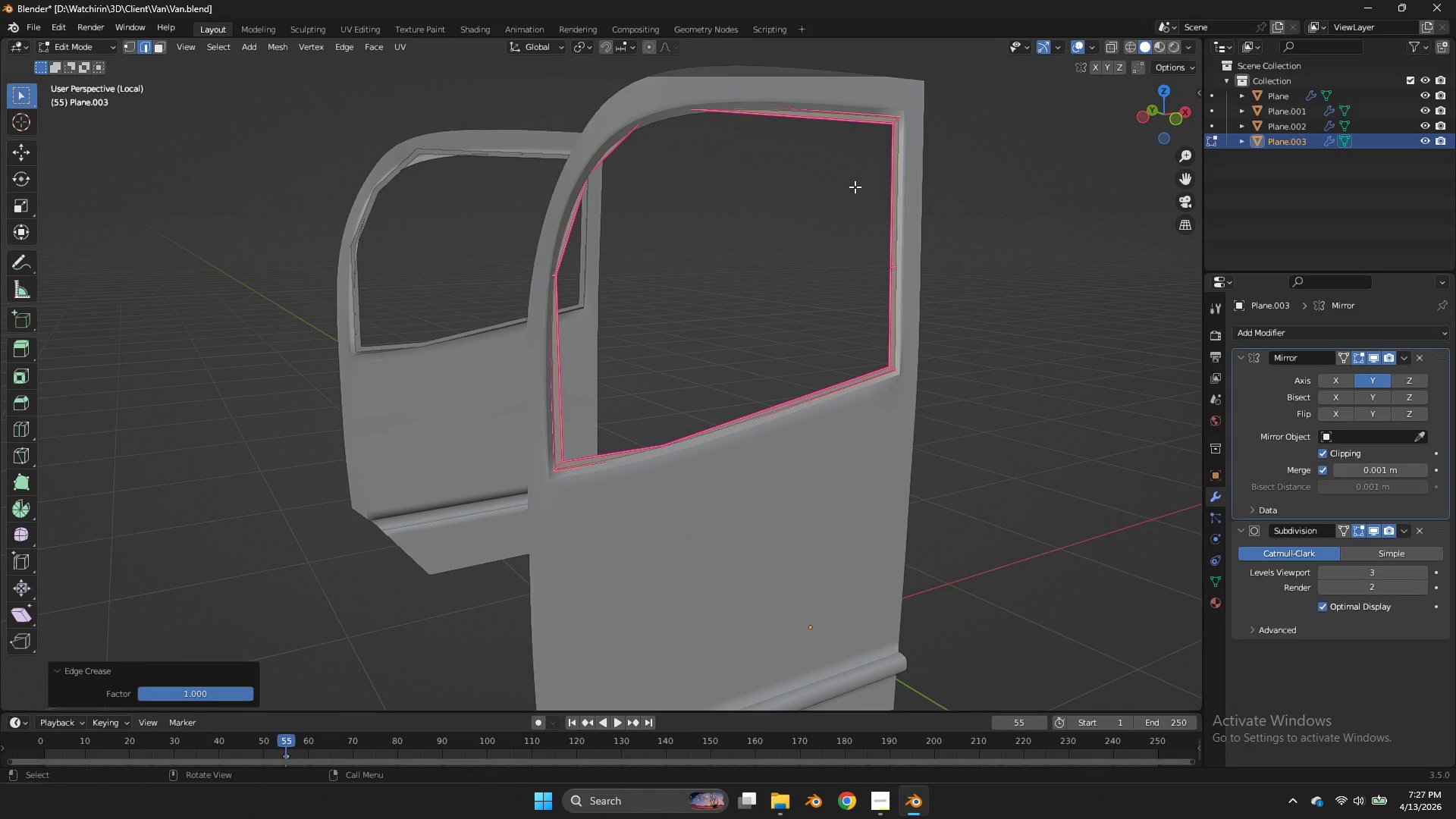 
key(Tab)
 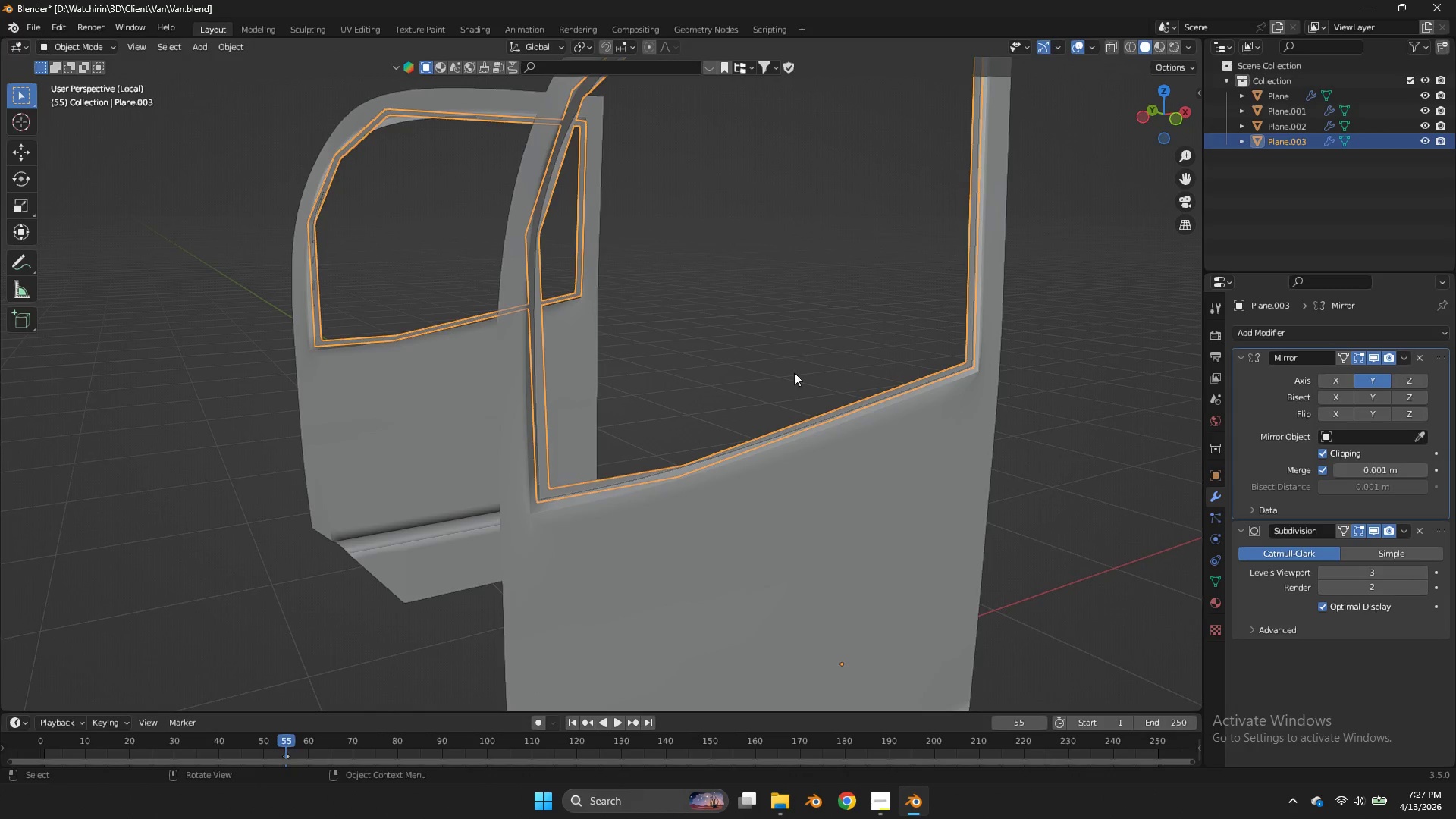 
scroll: coordinate [855, 187], scroll_direction: up, amount: 1.0
 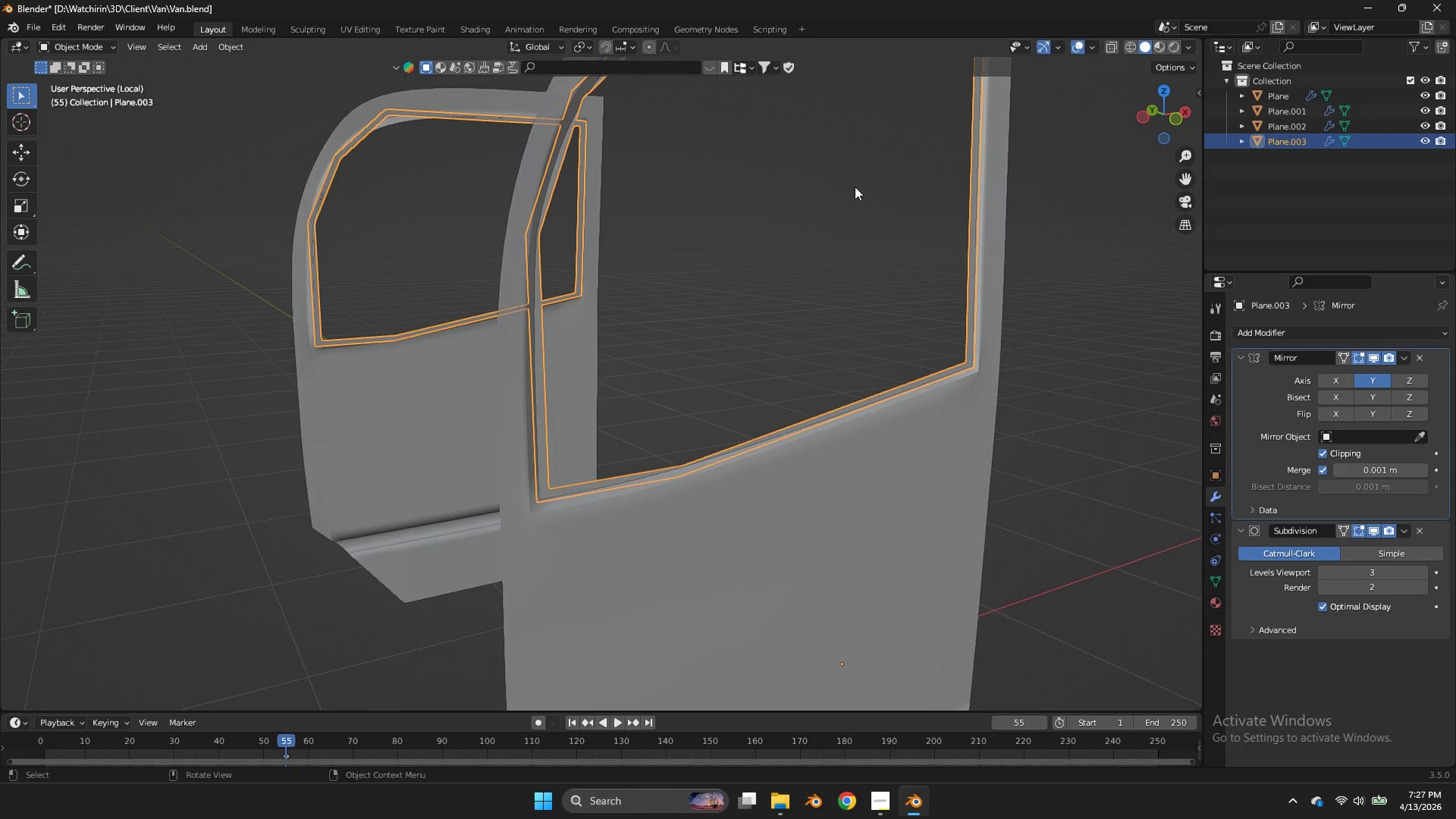 
key(Tab)
 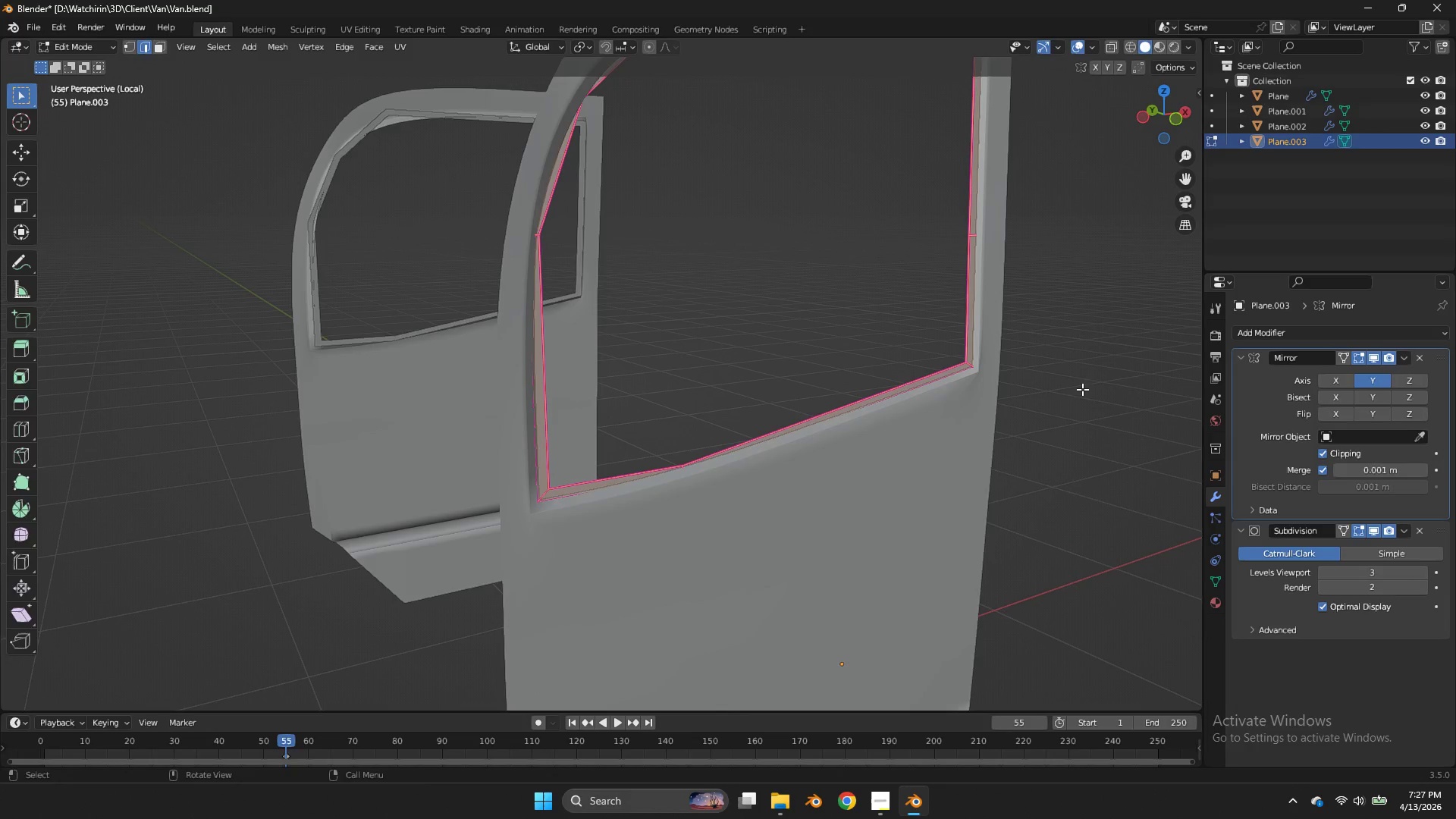 
key(Tab)
 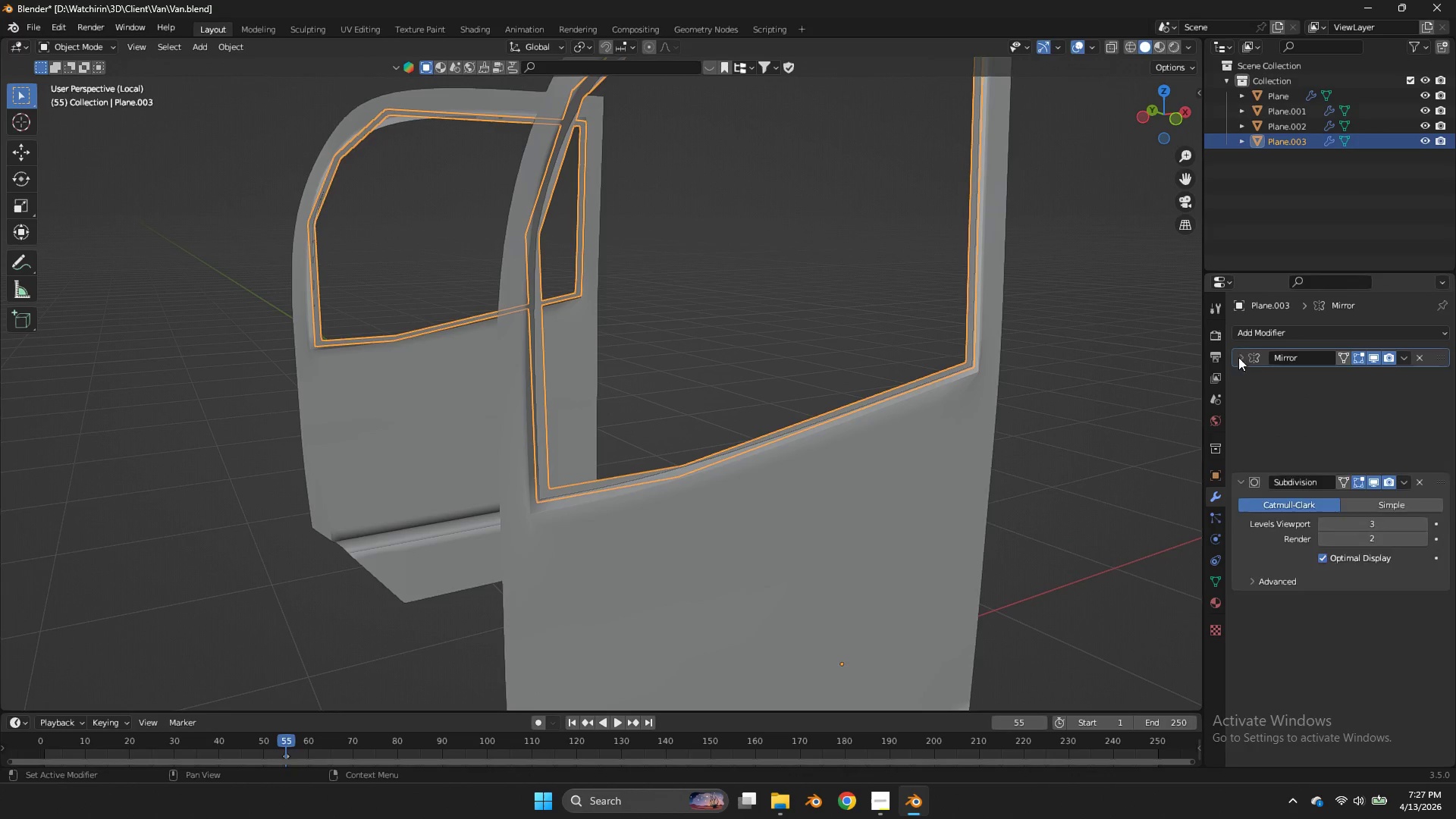 
double_click([1238, 357])
 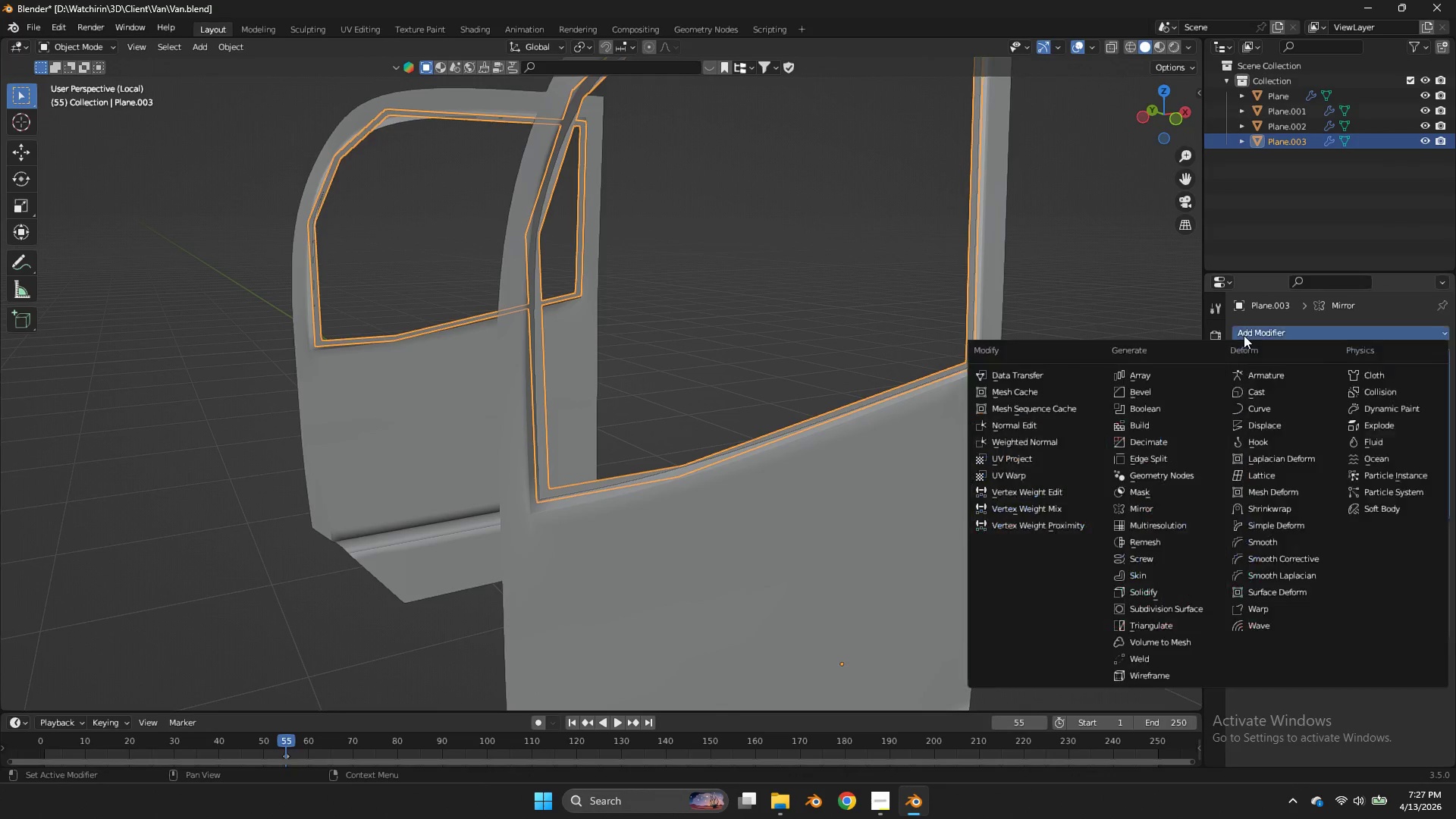 
triple_click([1244, 335])
 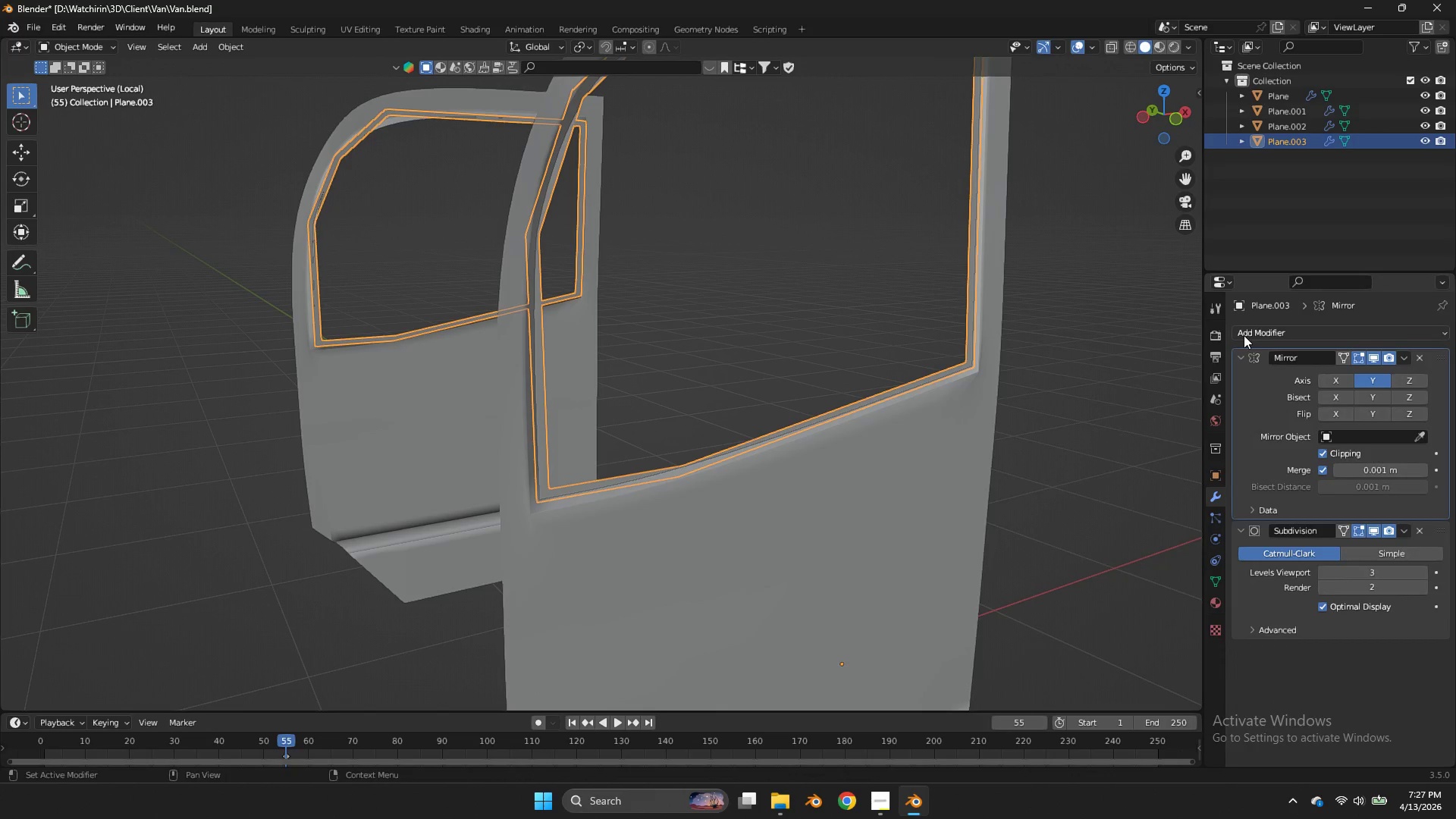 
triple_click([1244, 335])
 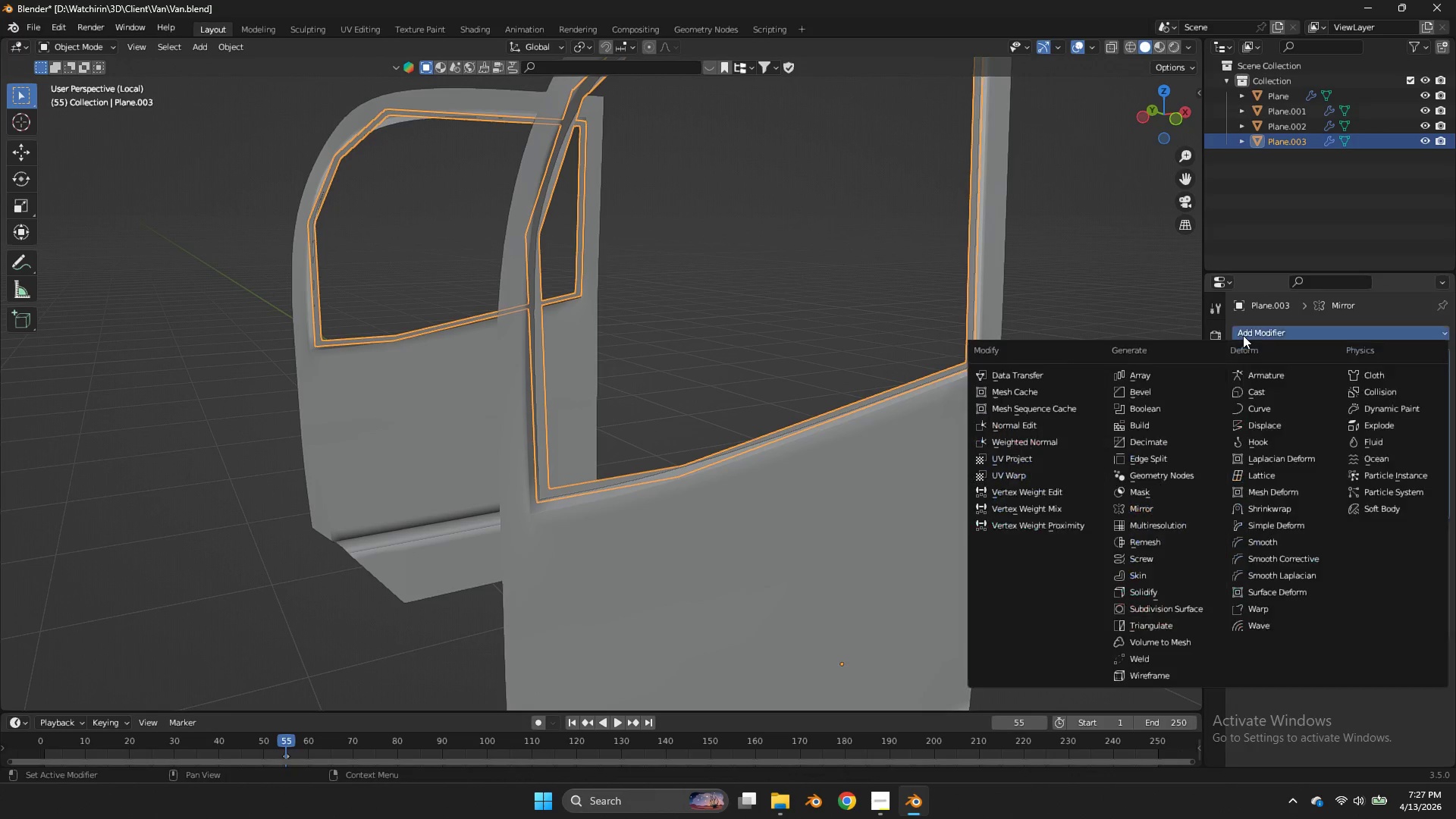 
triple_click([1243, 335])
 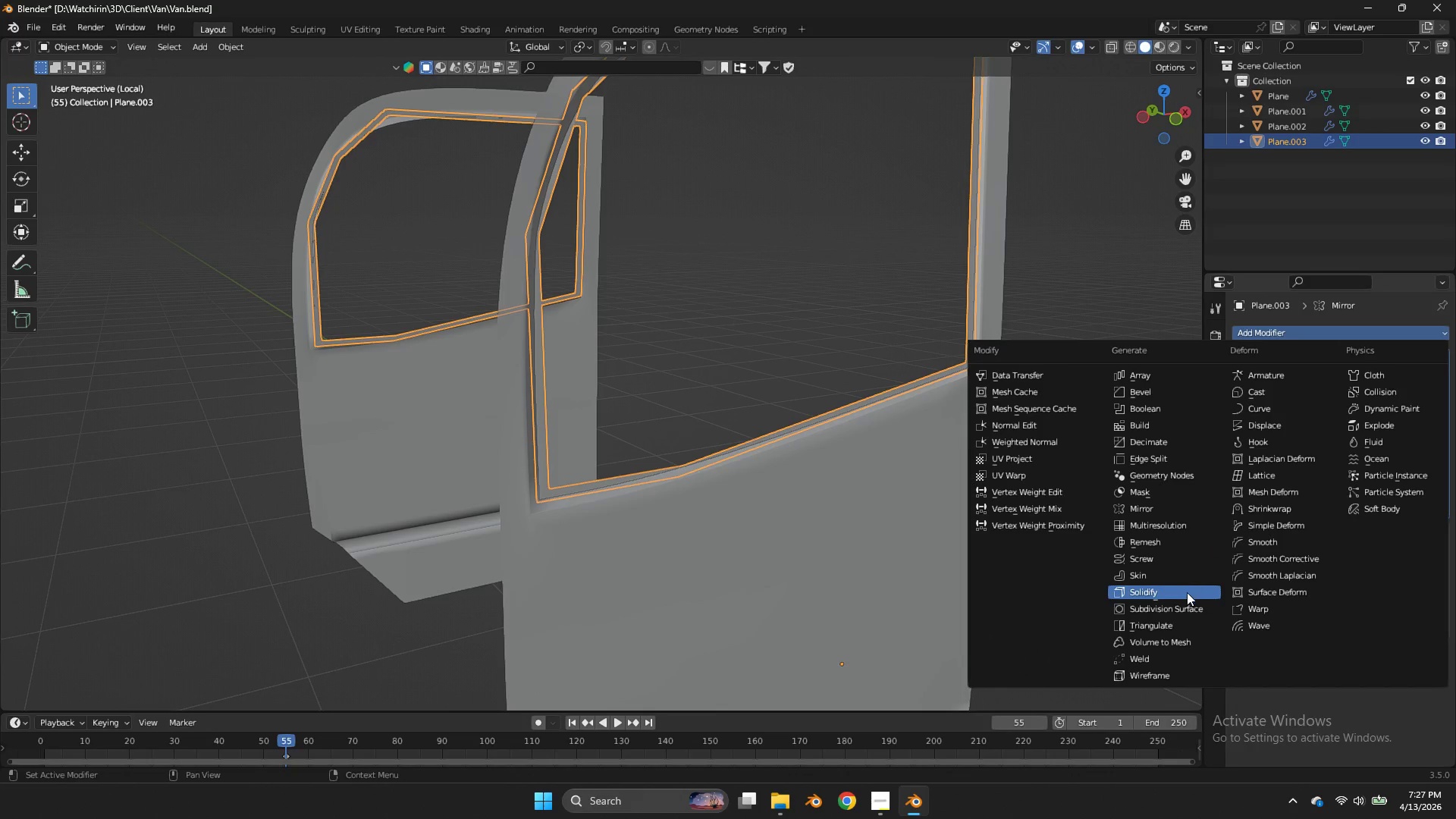 
left_click([1186, 593])
 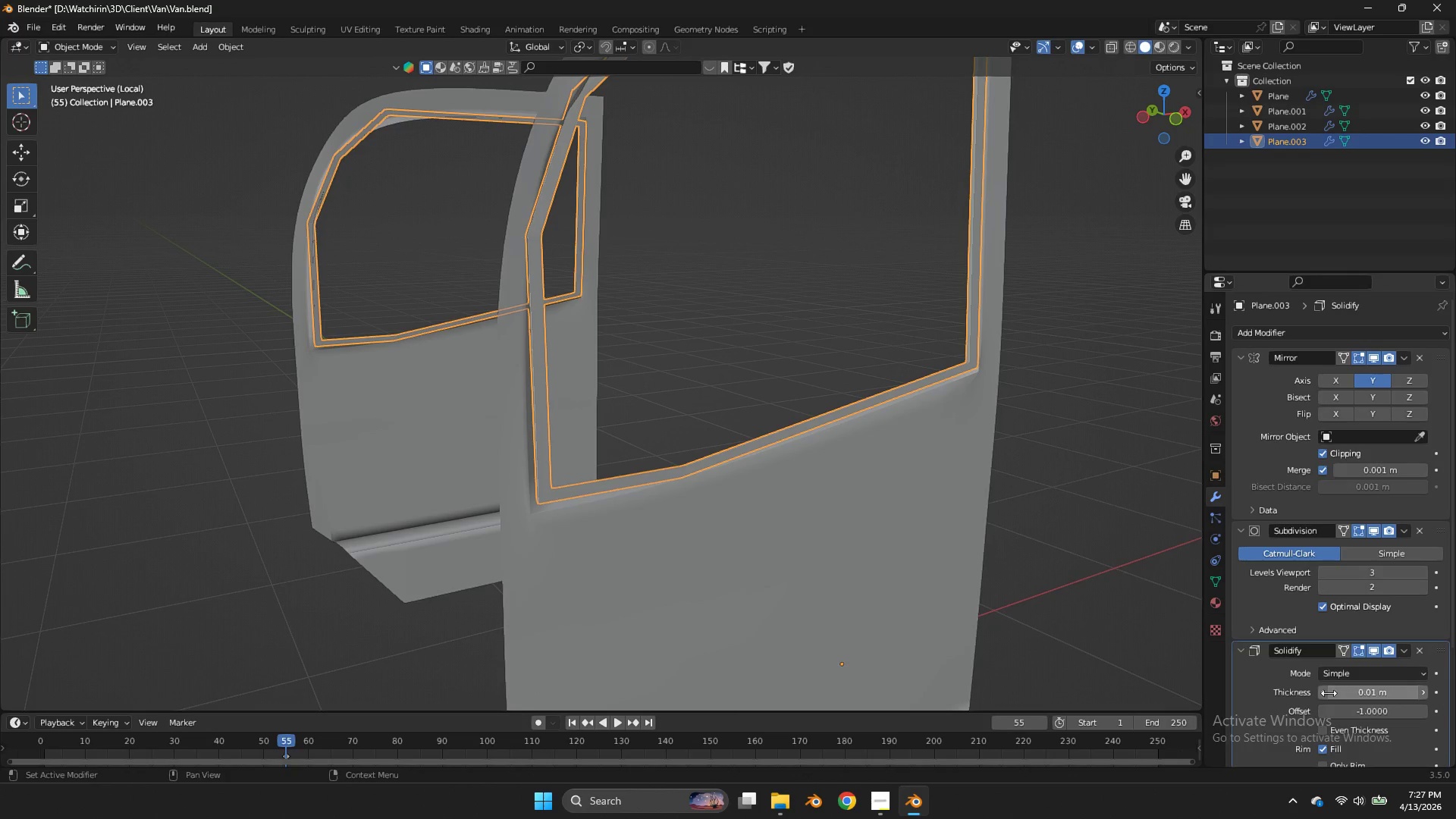 
double_click([1326, 692])
 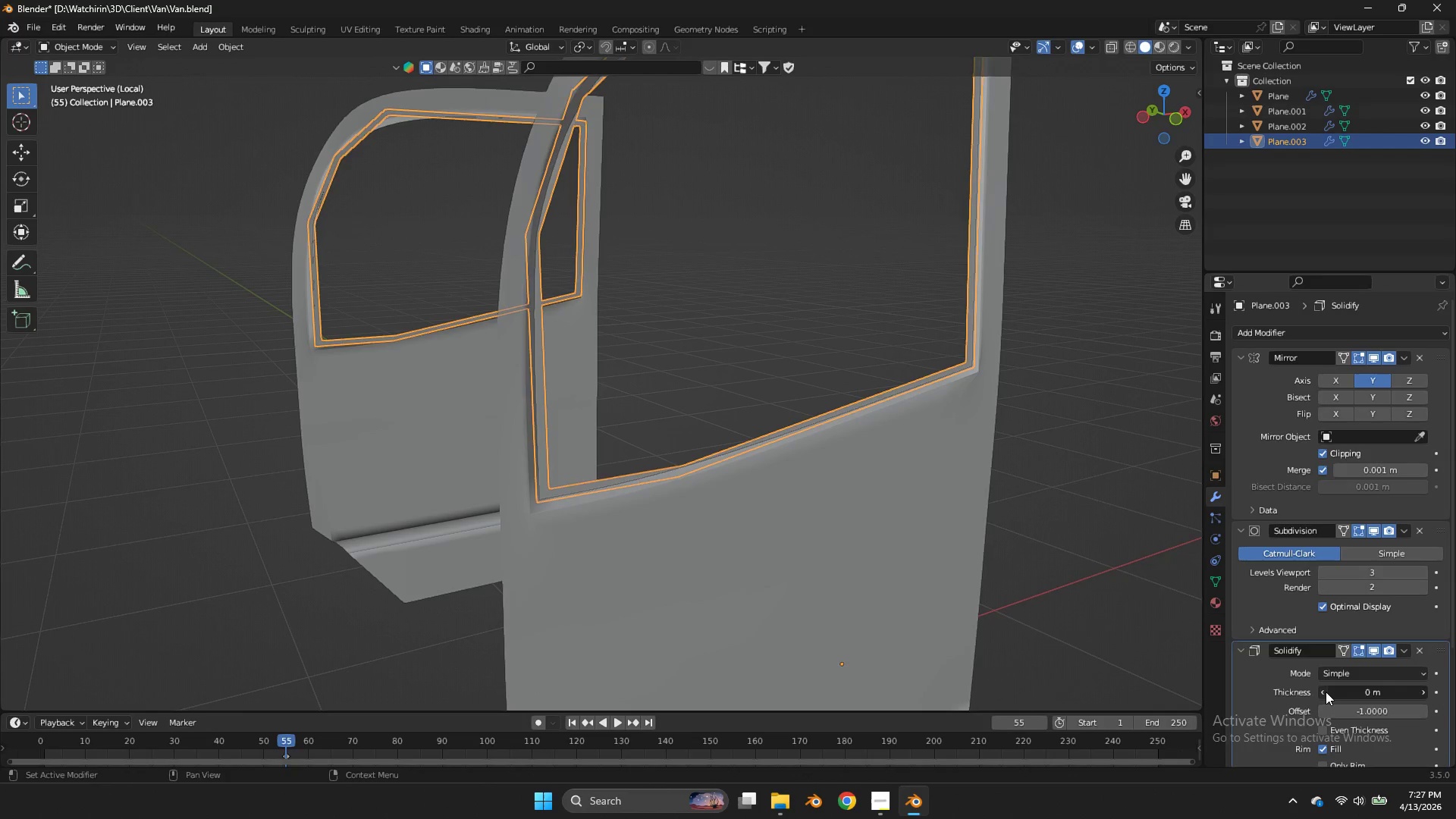 
triple_click([1326, 692])
 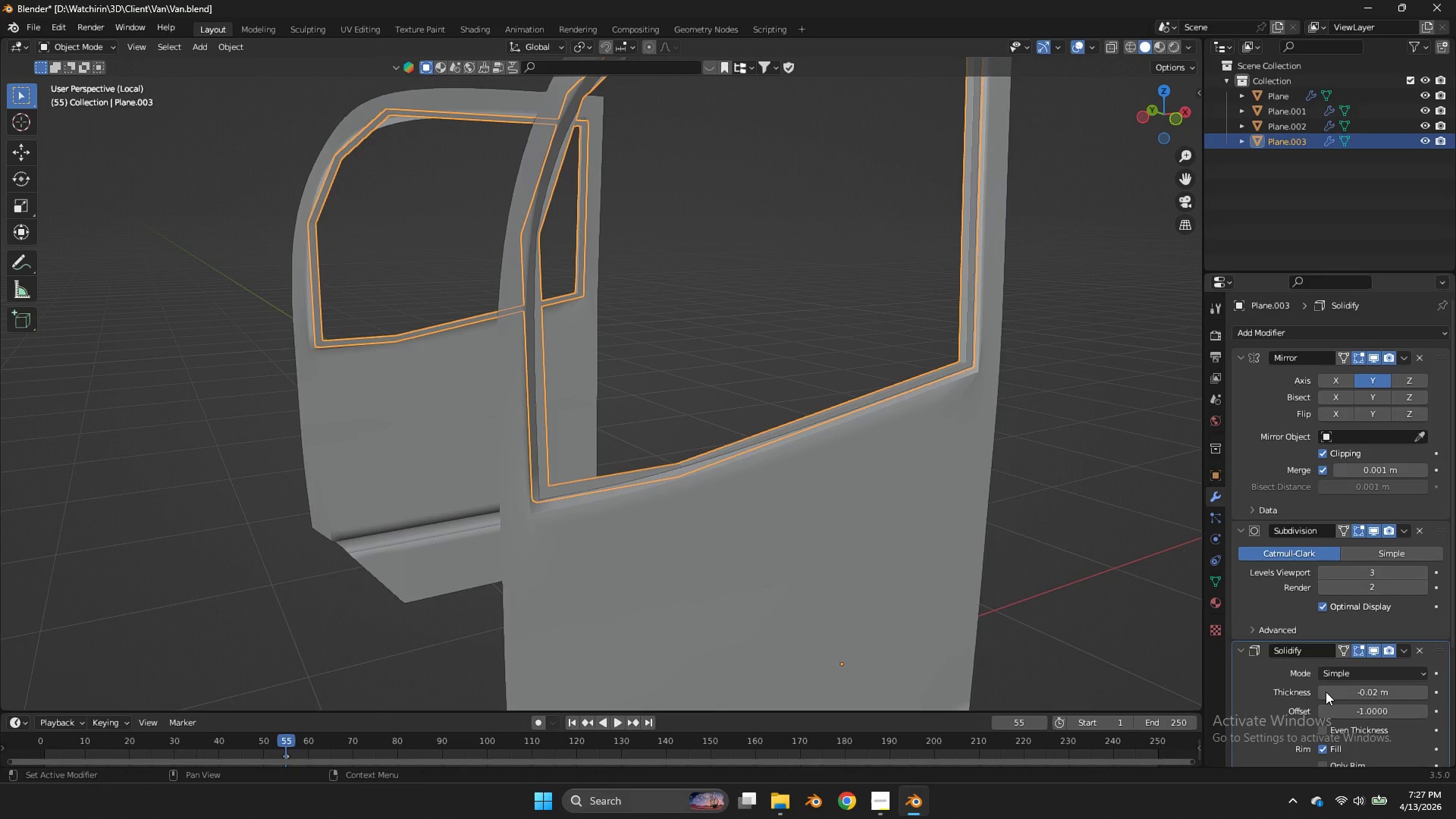 
triple_click([1326, 692])
 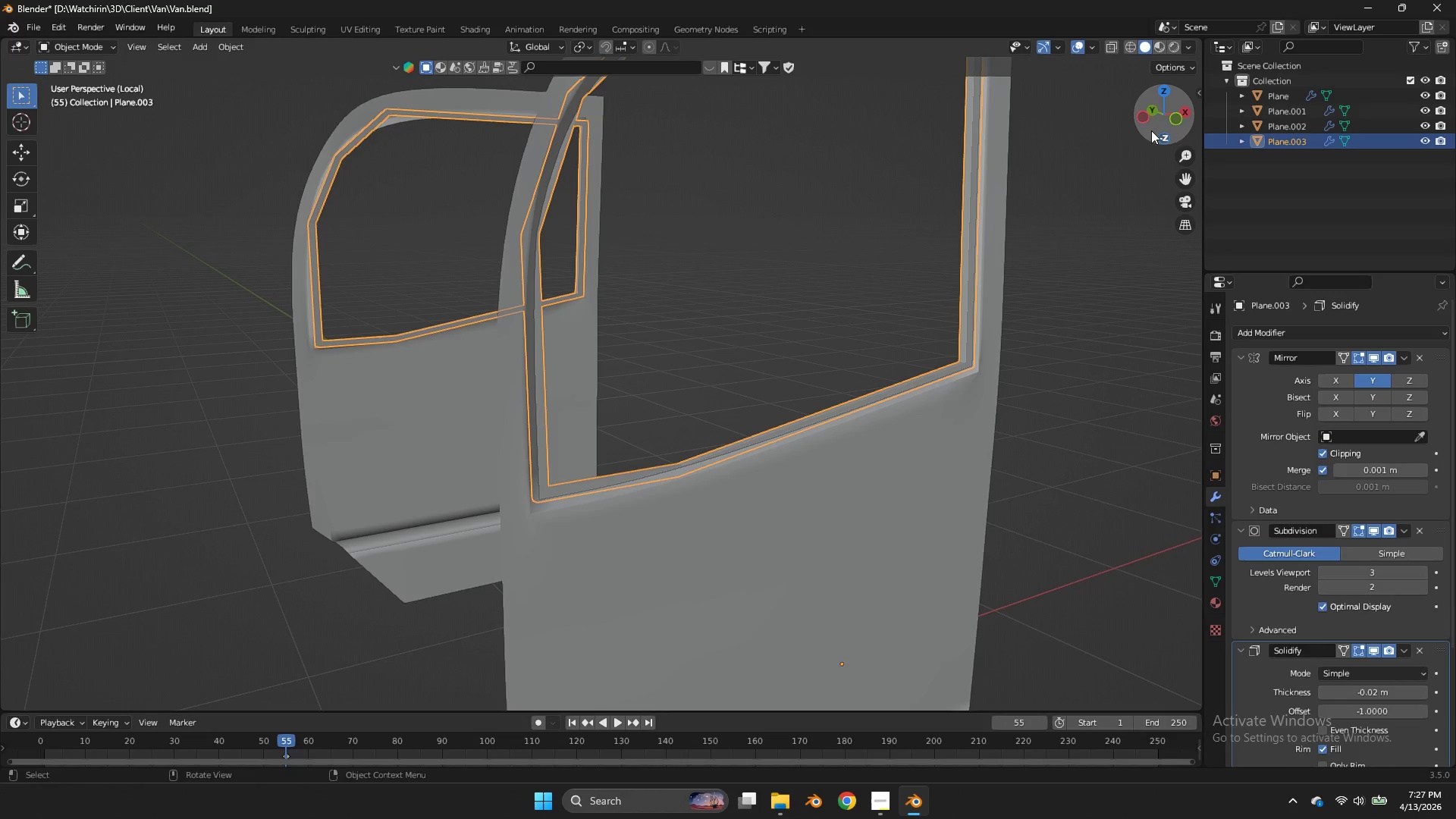 
left_click([1144, 125])
 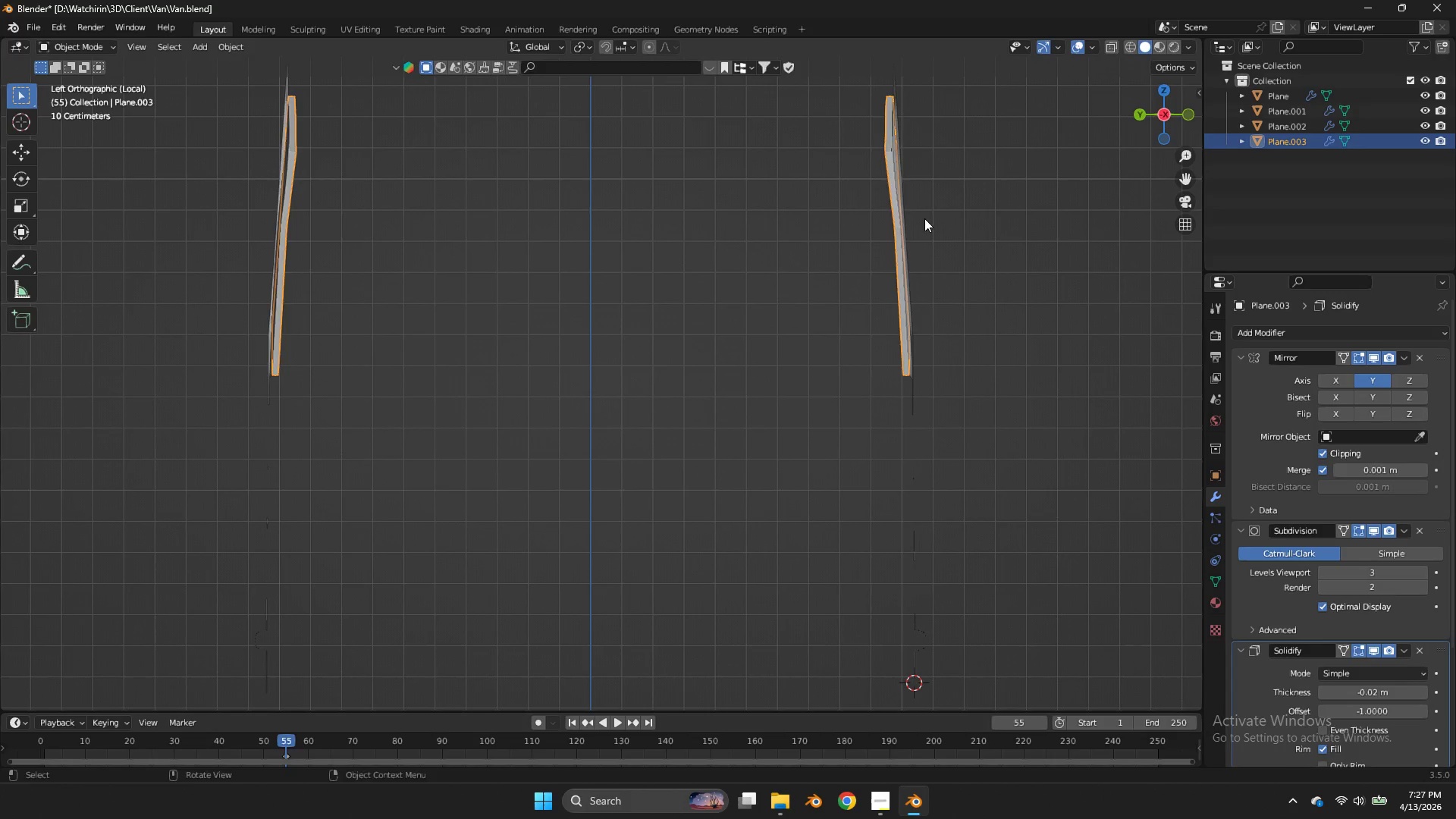 
key(Tab)
 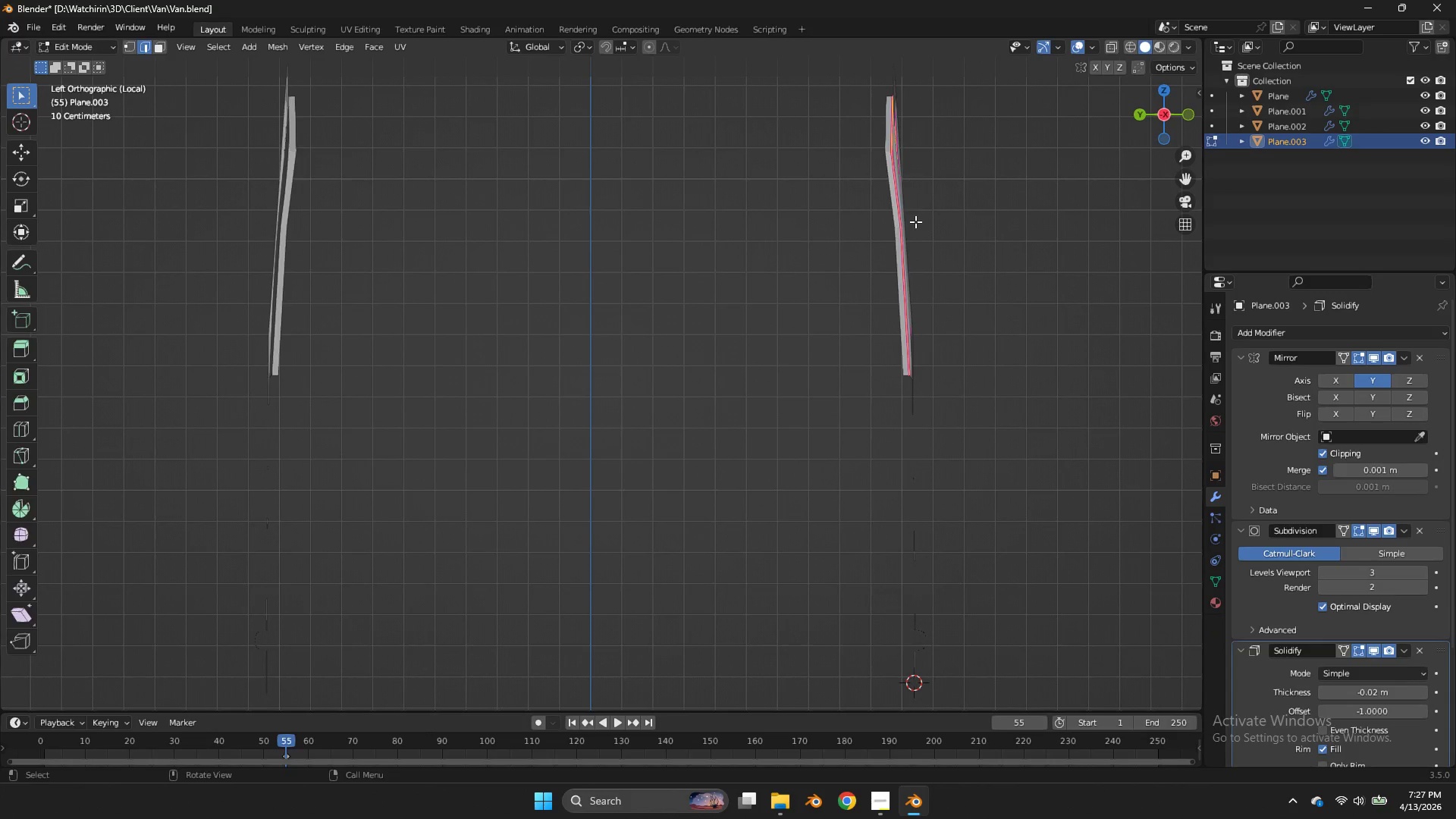 
key(Tab)
 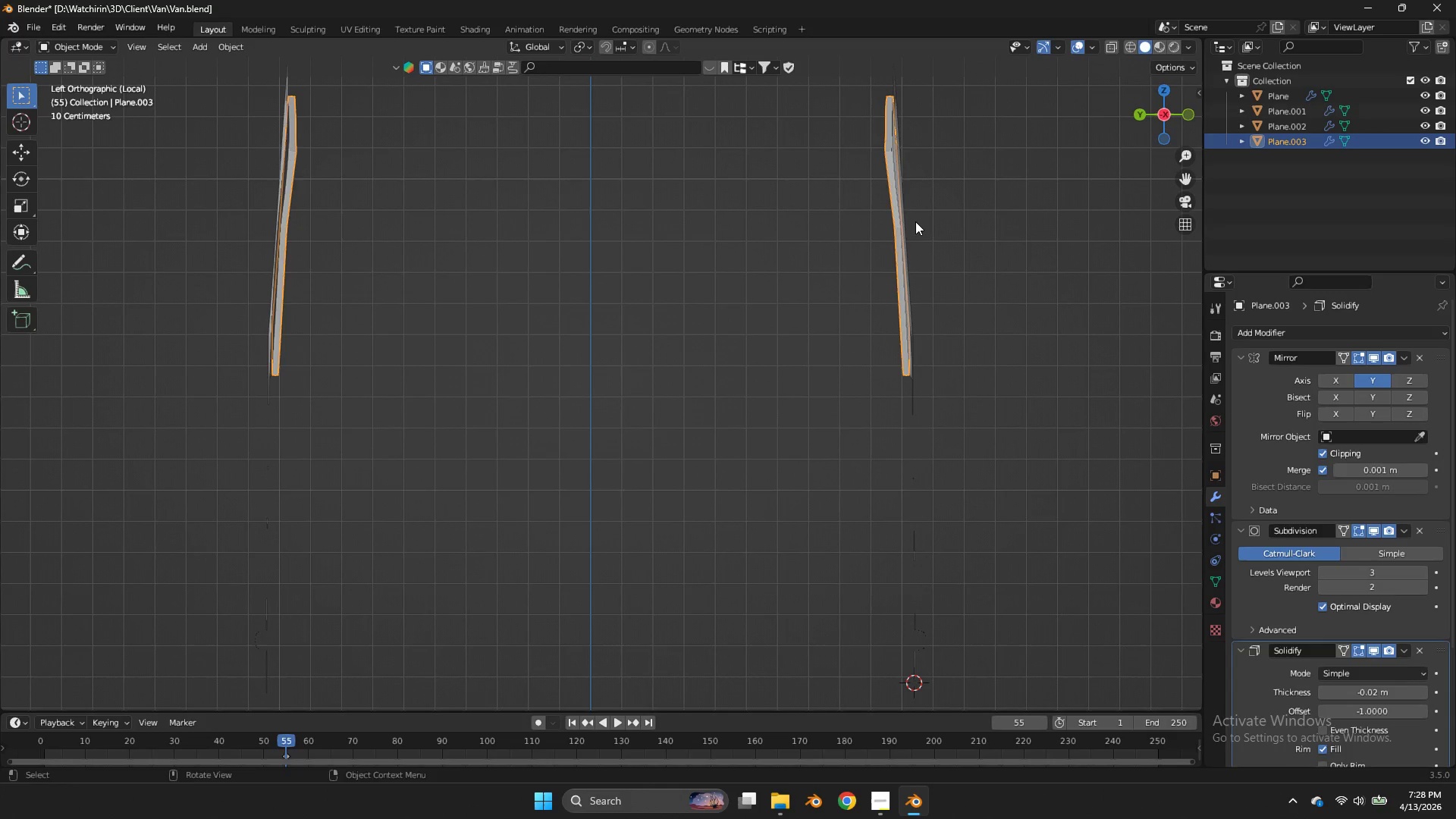 
key(G)
 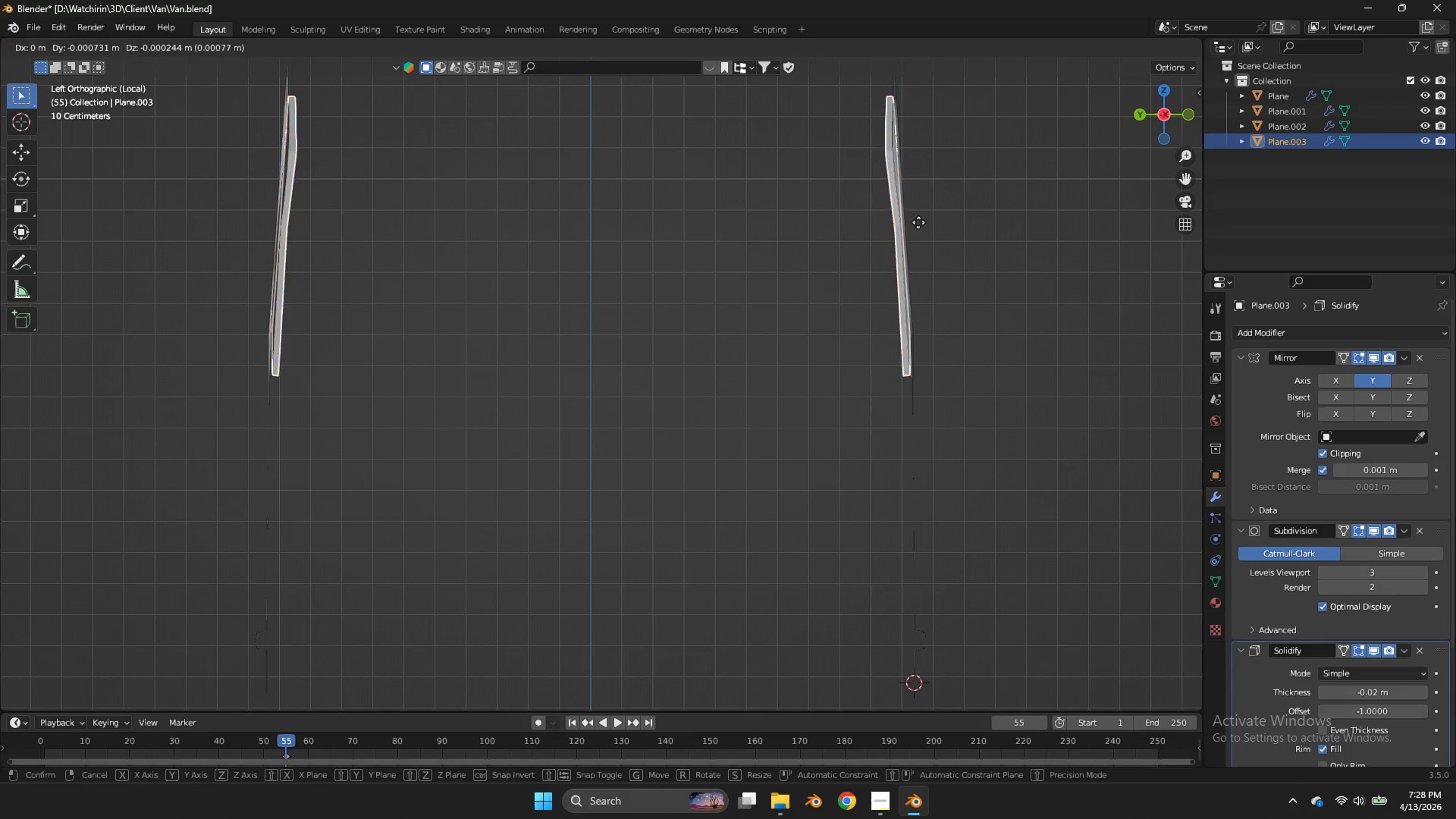 
hold_key(key=ShiftLeft, duration=0.41)
 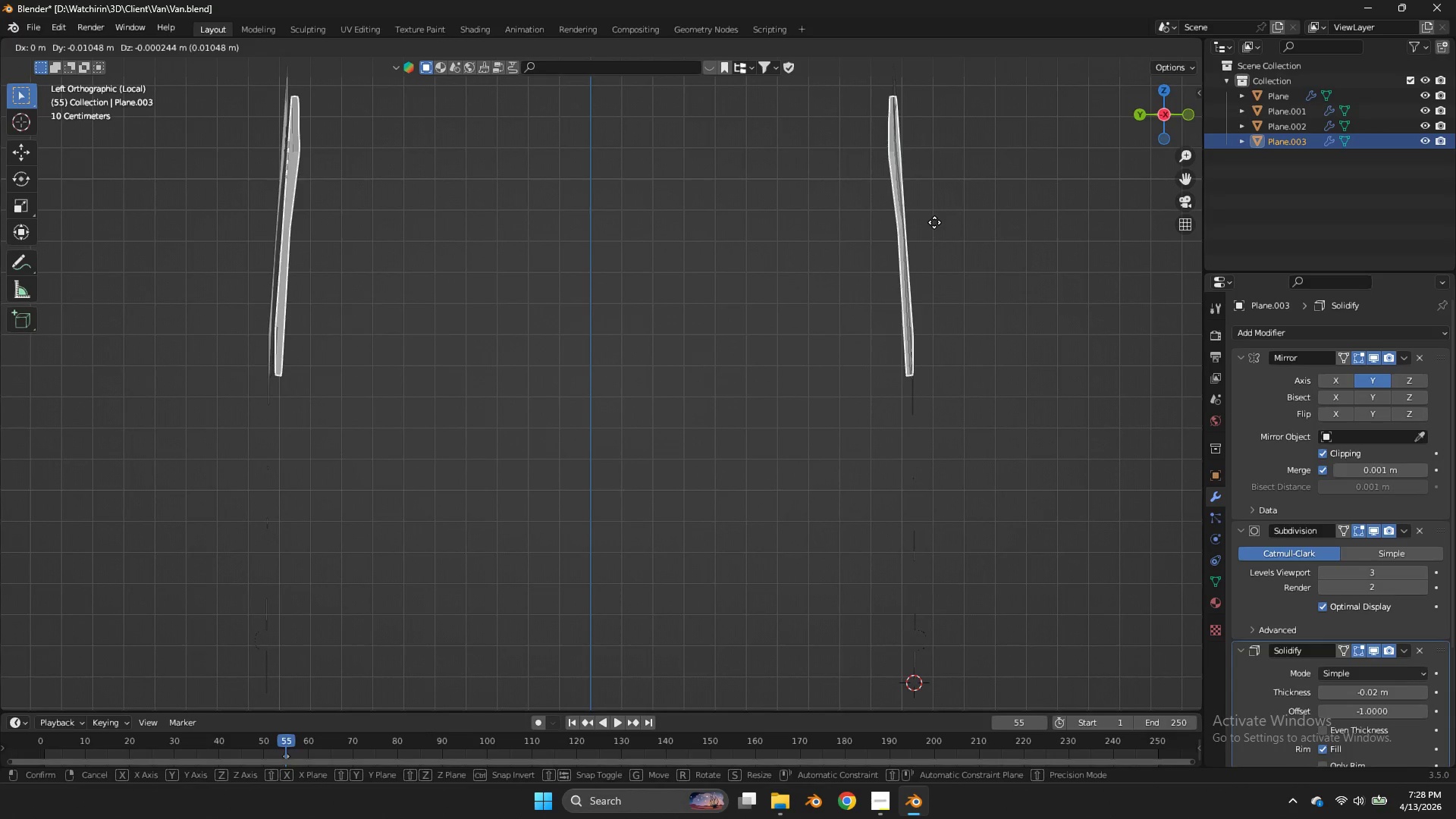 
key(Y)
 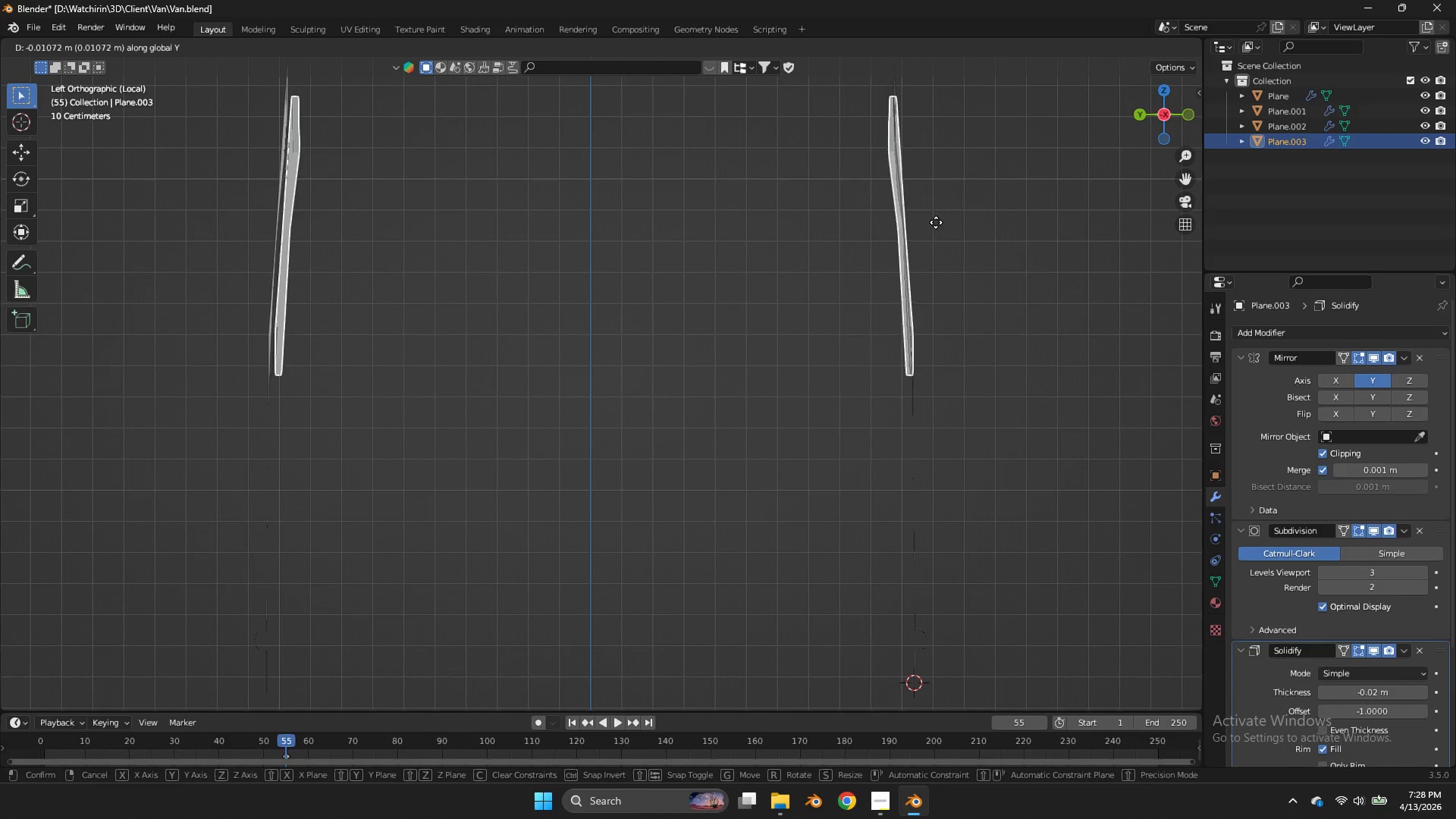 
hold_key(key=ShiftLeft, duration=0.55)
left_click([942, 223])
 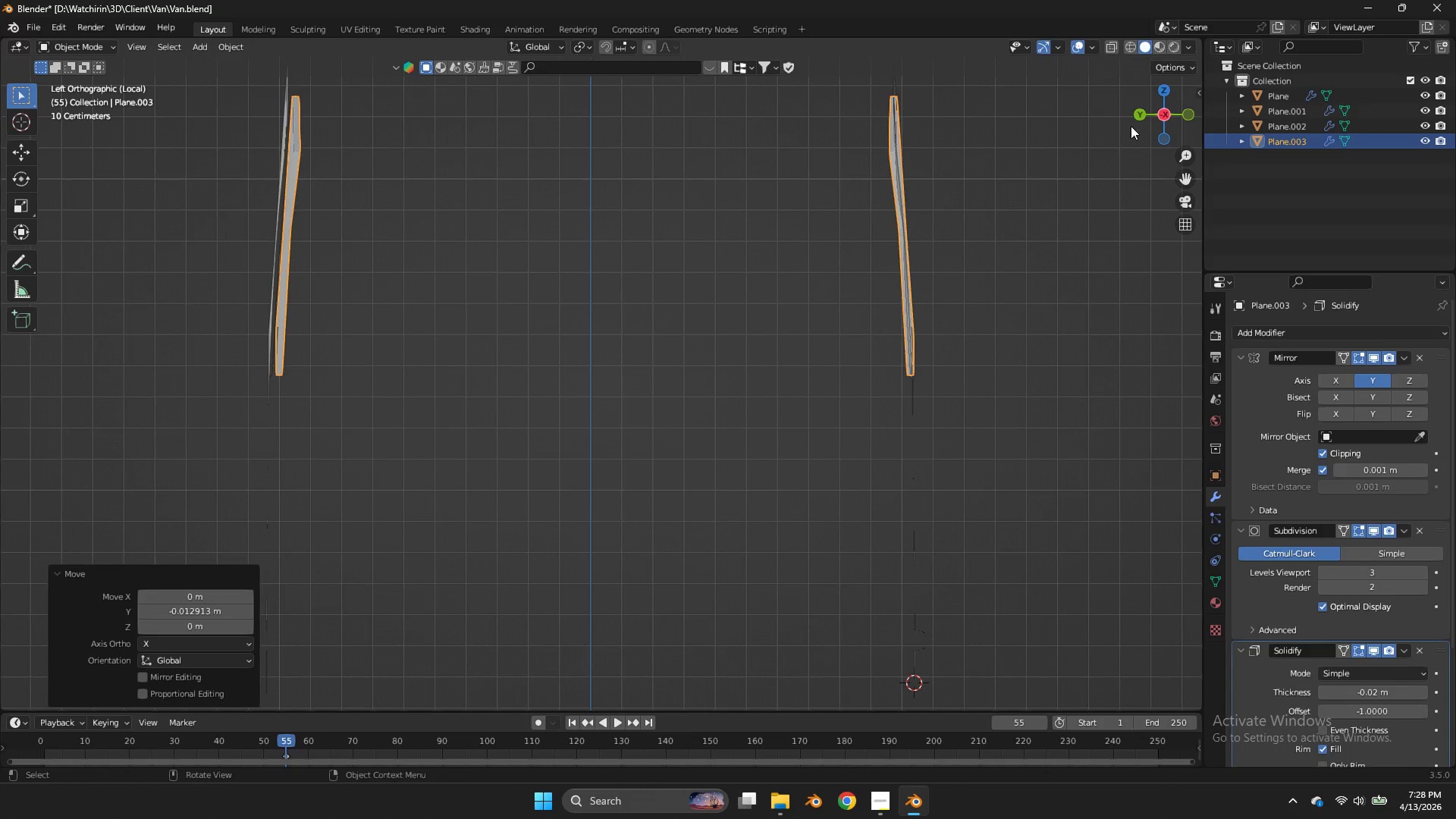 
left_click_drag(start_coordinate=[1149, 124], to_coordinate=[1044, 149])
 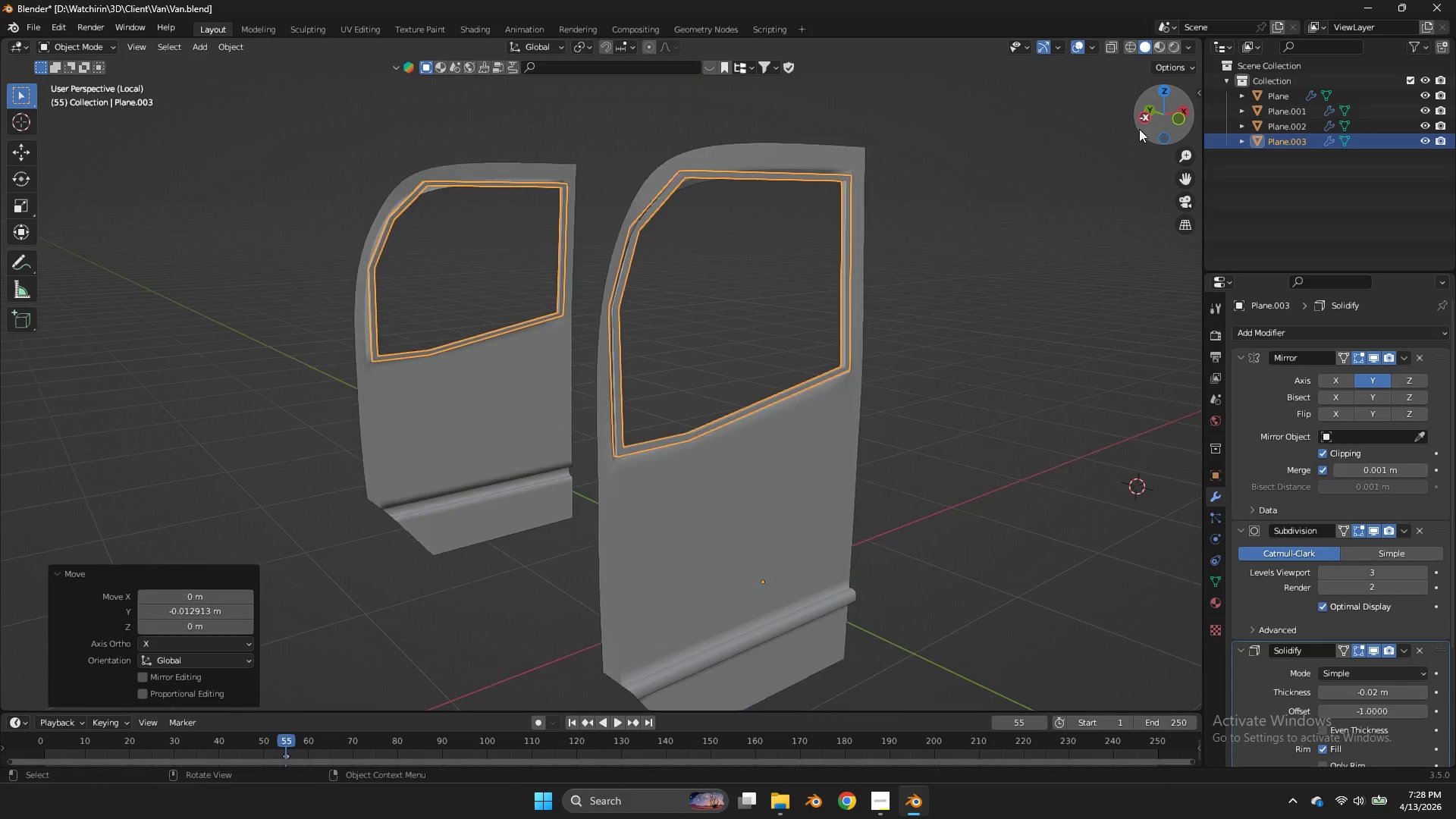 
key(Tab)
 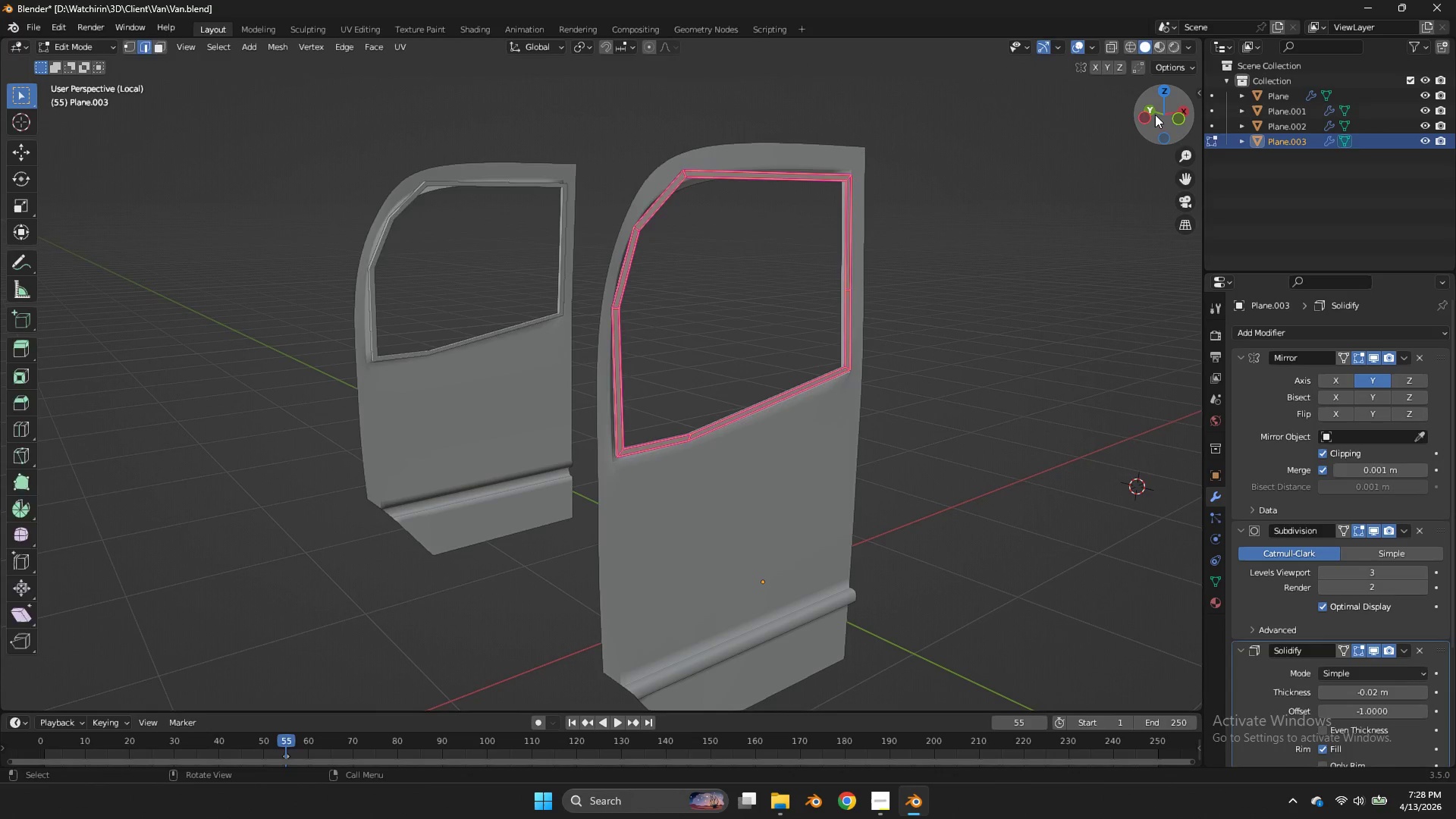 
scroll: coordinate [1141, 127], scroll_direction: down, amount: 2.0
 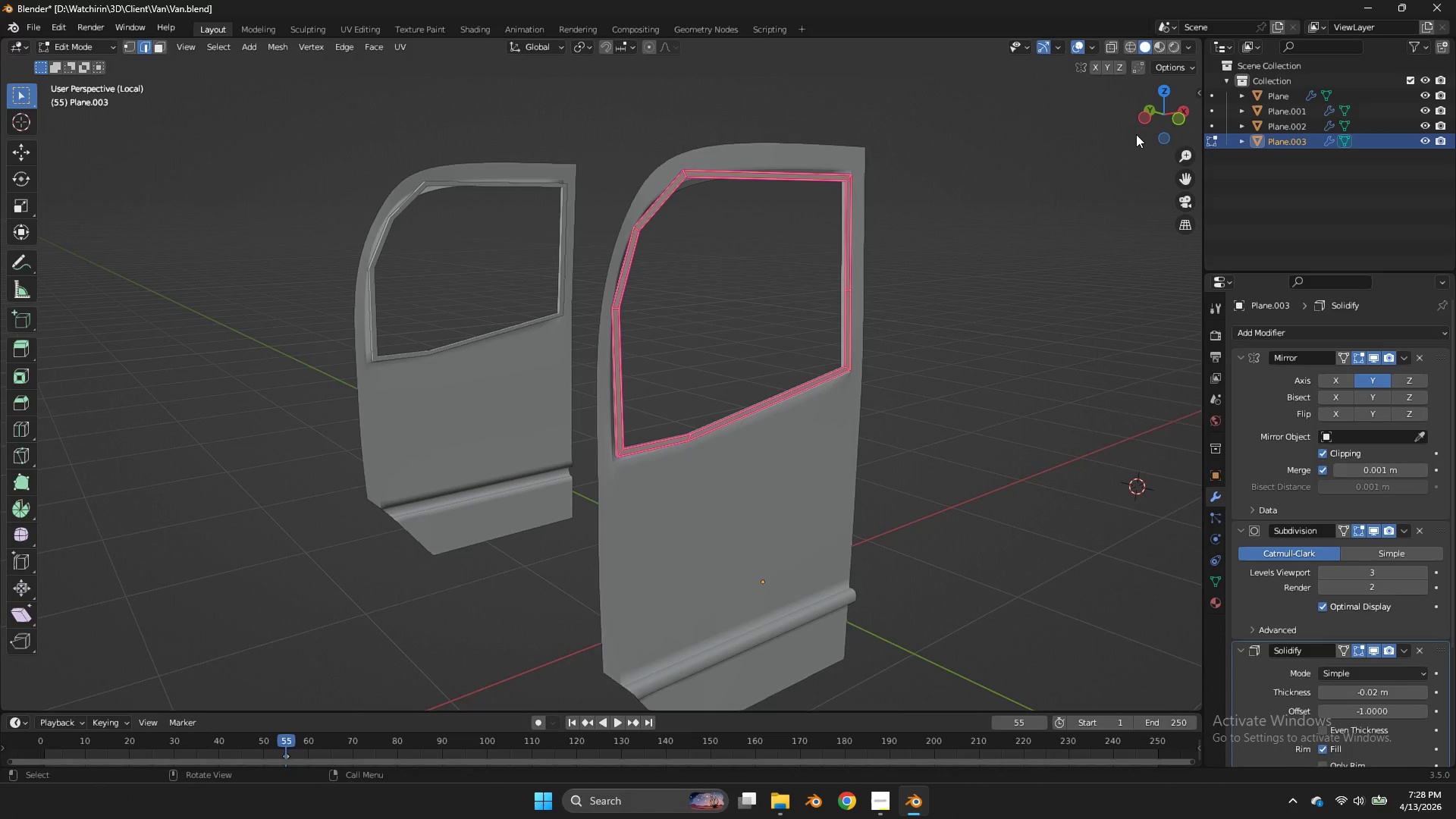 
key(Tab)
 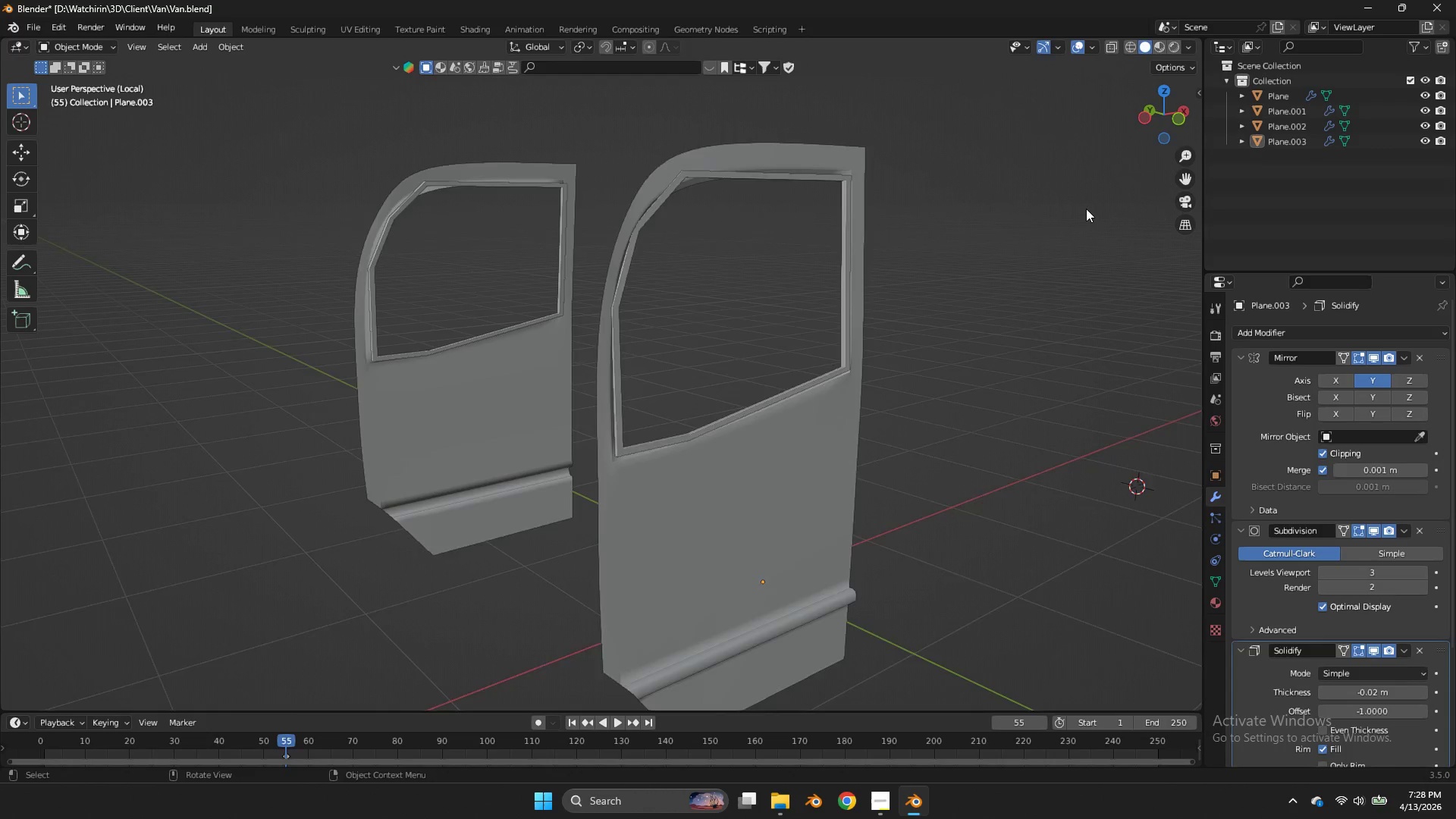 
scroll: coordinate [1122, 285], scroll_direction: up, amount: 3.0
 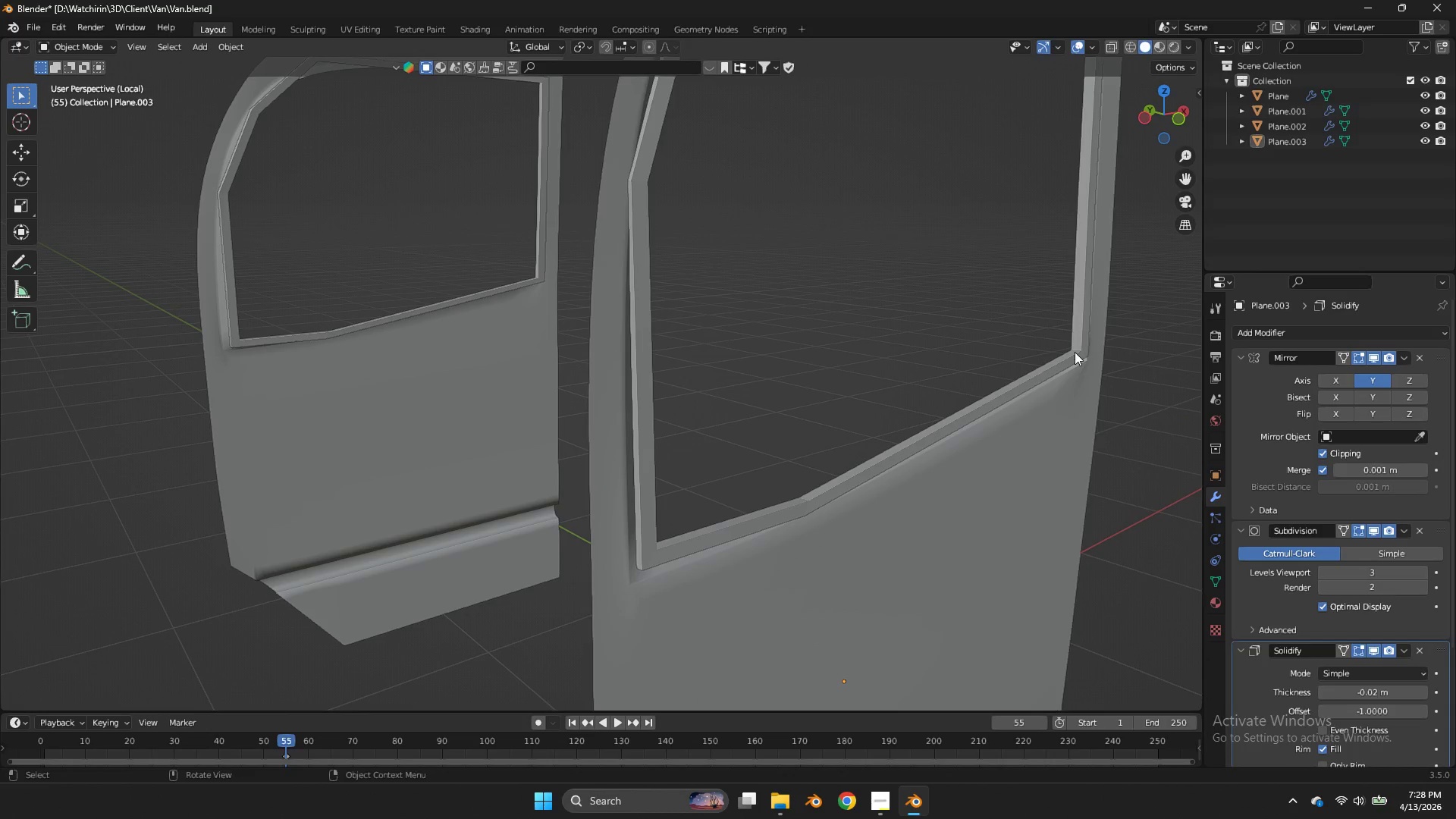 
left_click([1075, 352])
 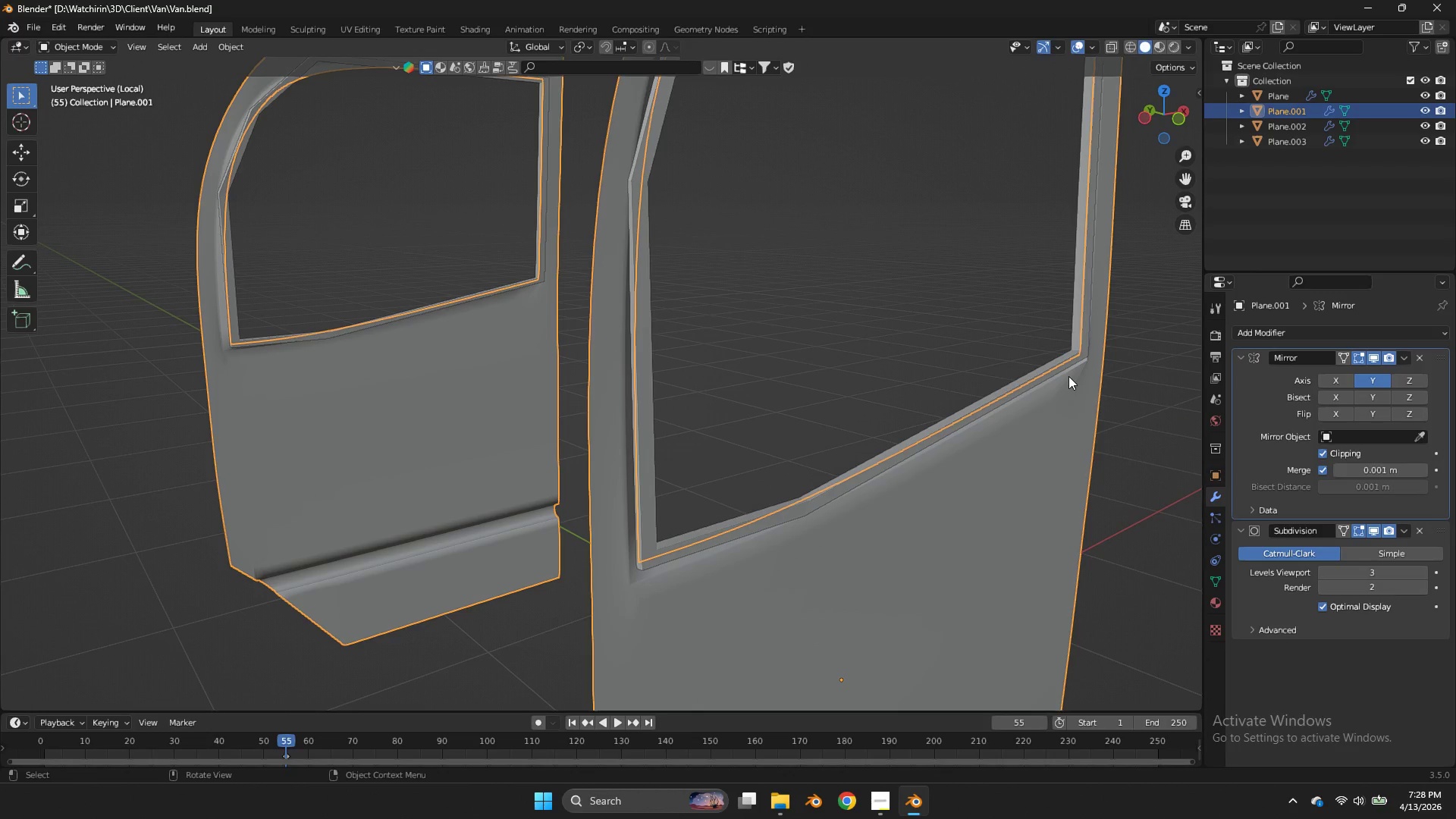 
double_click([1075, 352])
 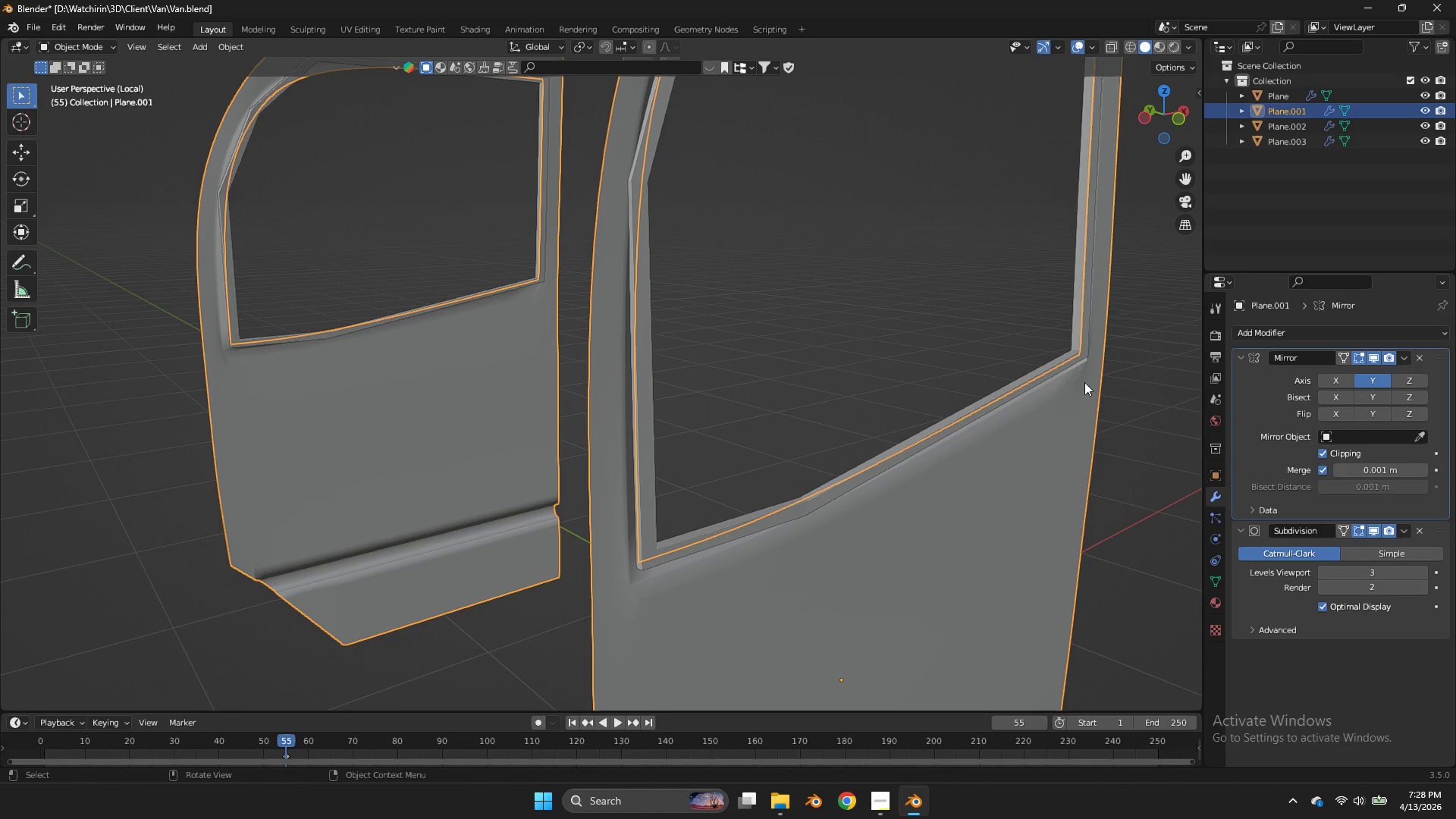 
double_click([1068, 376])
 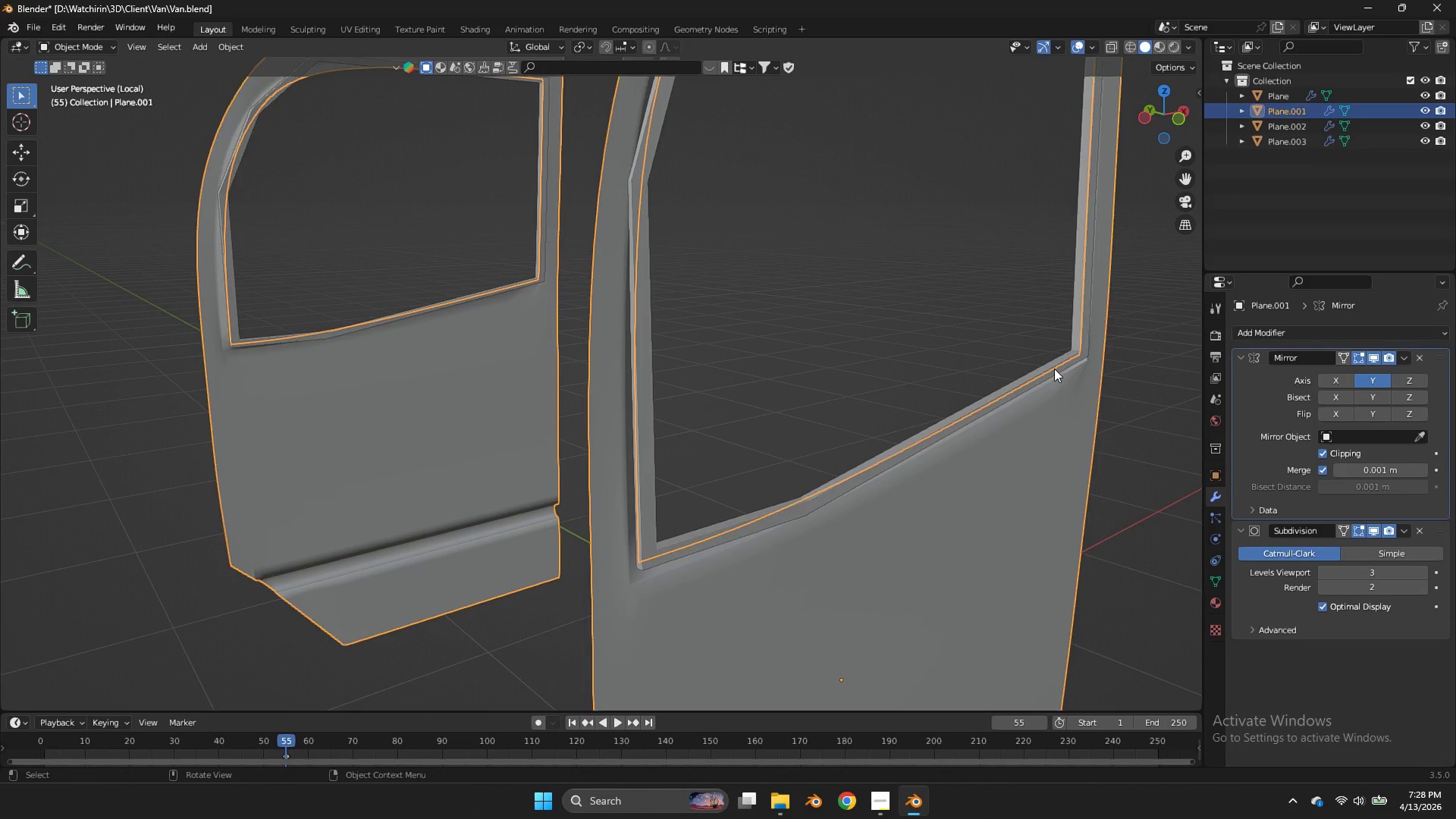 
triple_click([1054, 369])
 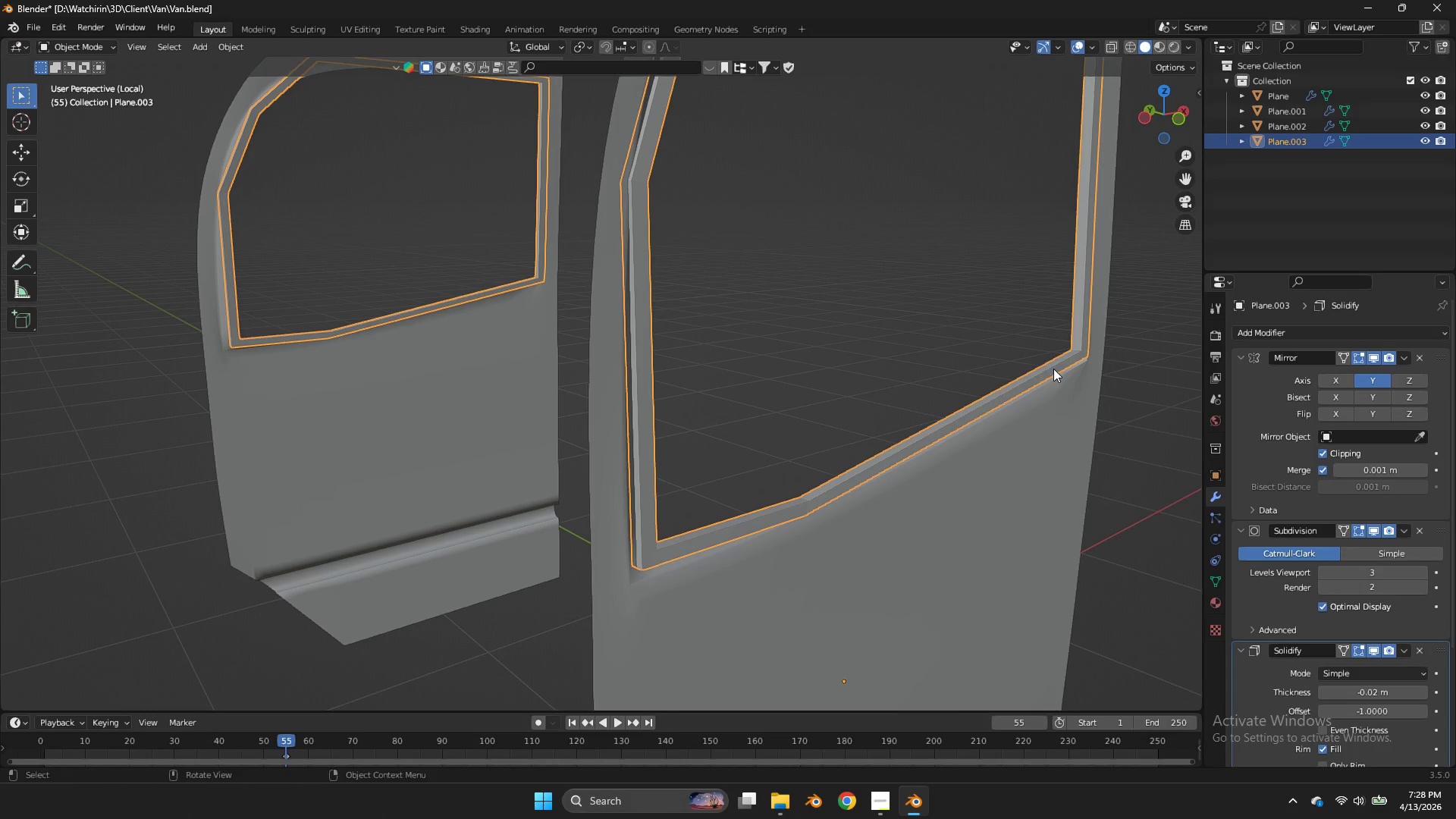 
type(gy)
 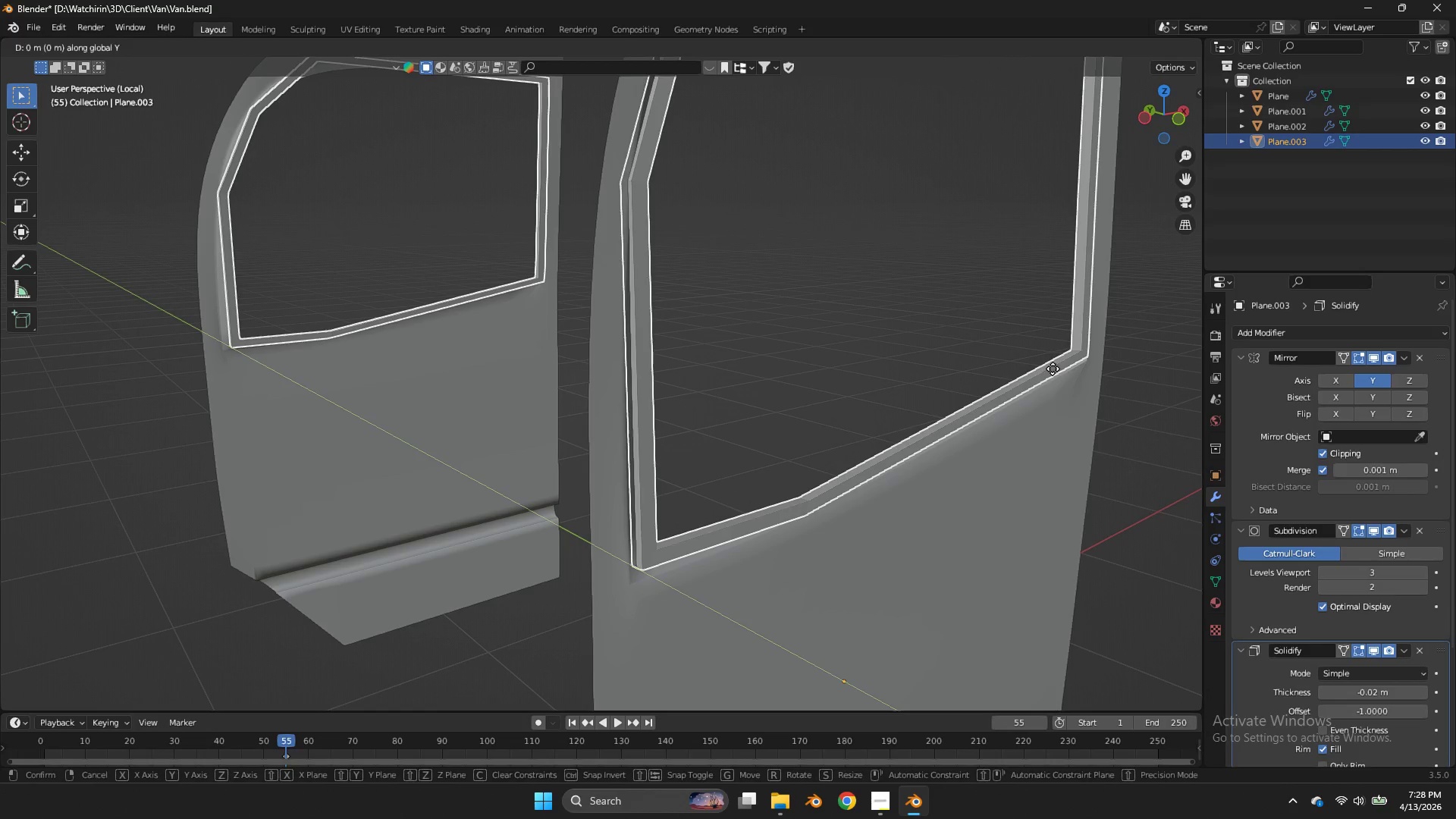 
hold_key(key=ShiftLeft, duration=1.38)
left_click([1025, 369])
 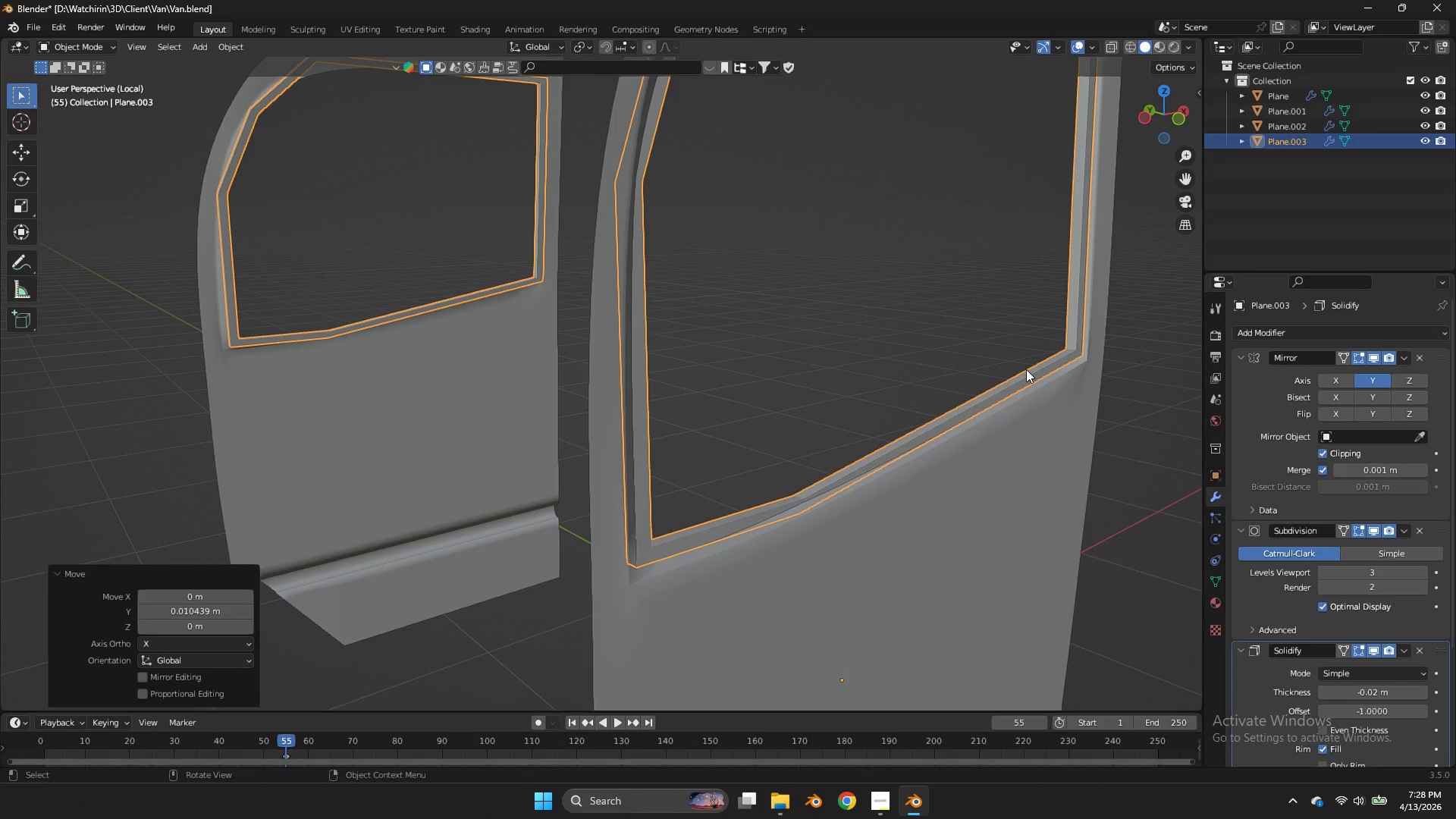 
wait(6.99)
 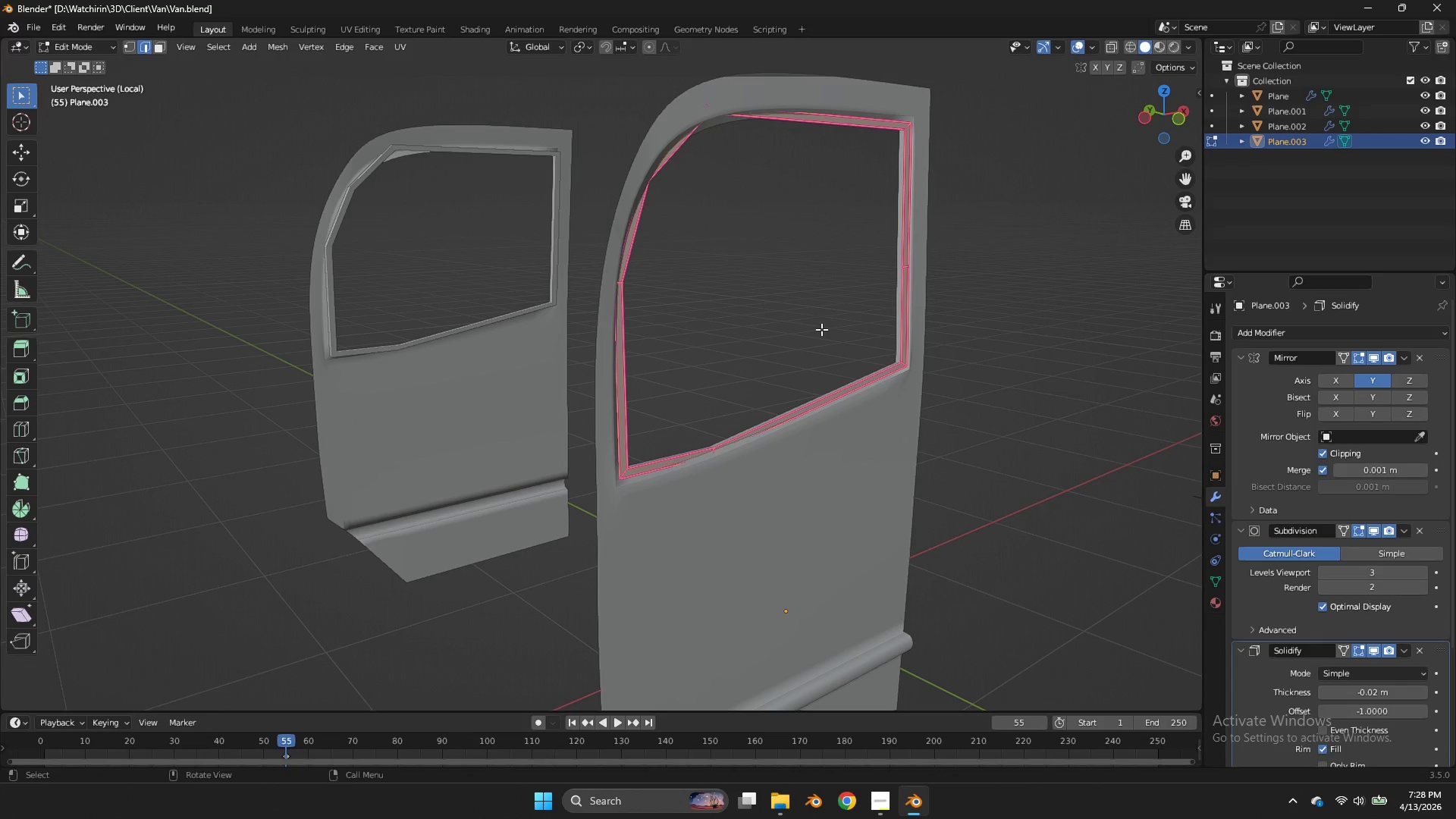 
key(Tab)
 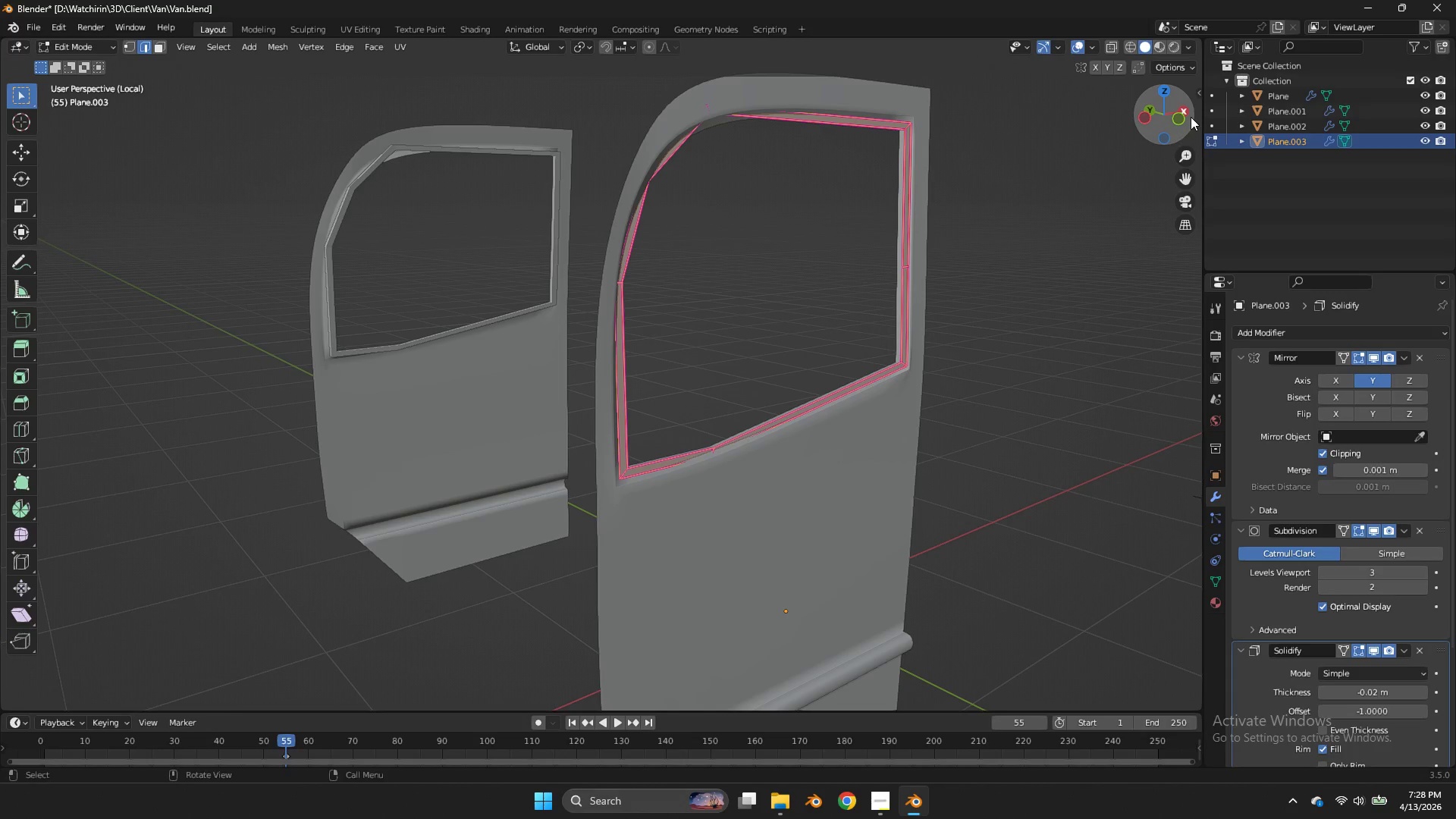 
scroll: coordinate [1009, 368], scroll_direction: down, amount: 2.0
 